 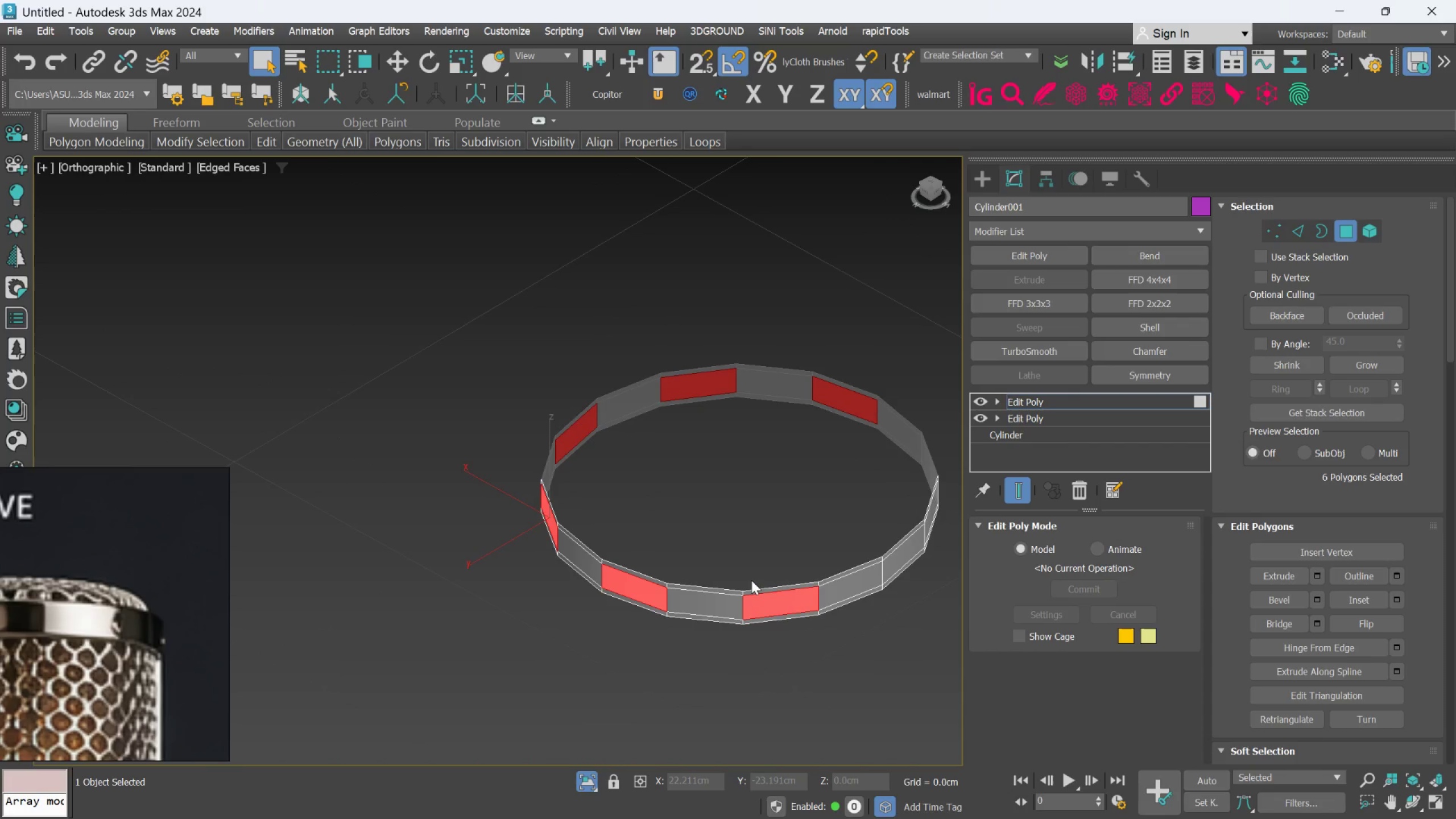 
hold_key(key=AltLeft, duration=0.44)
 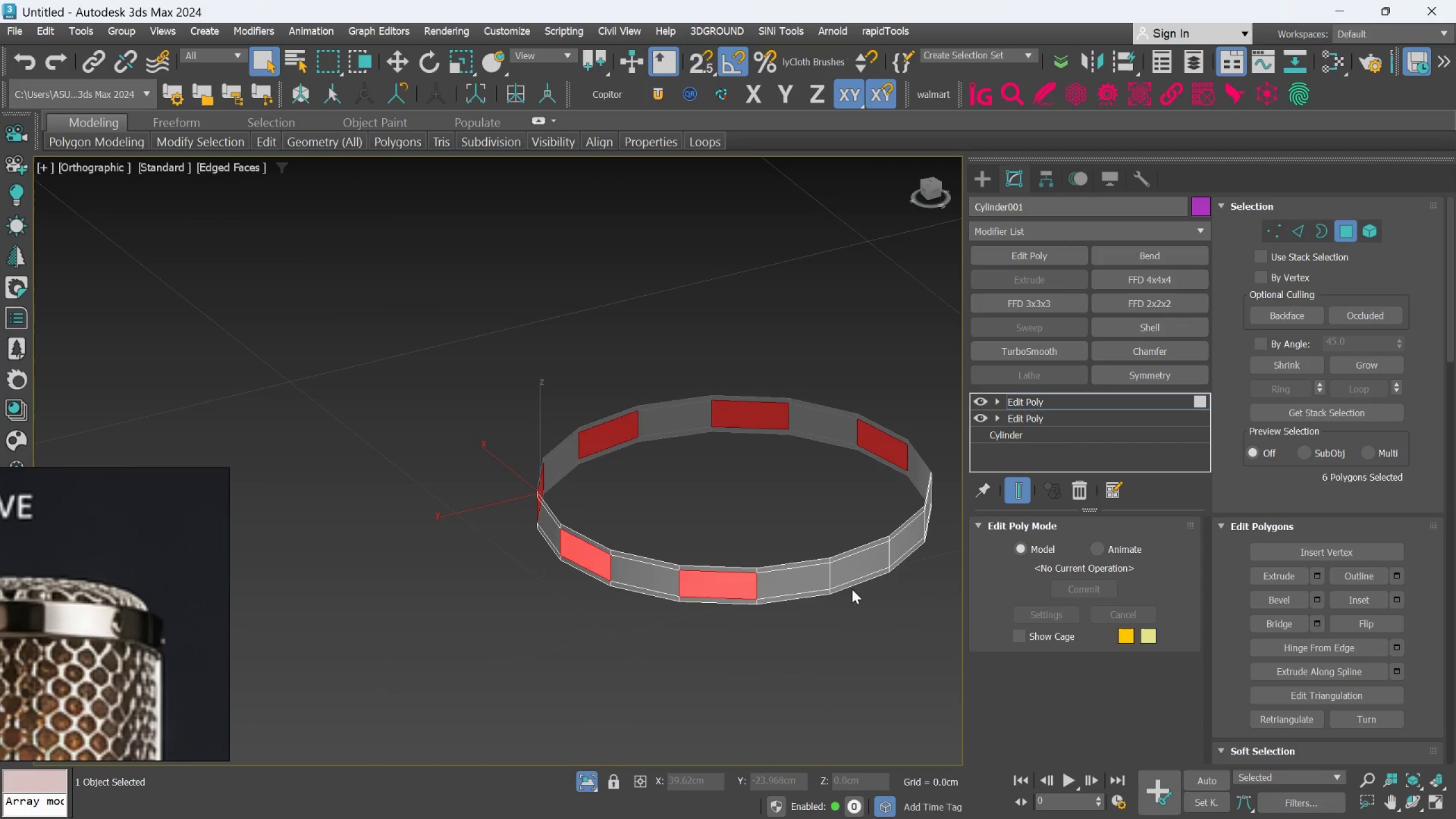 
hold_key(key=ControlLeft, duration=0.48)
 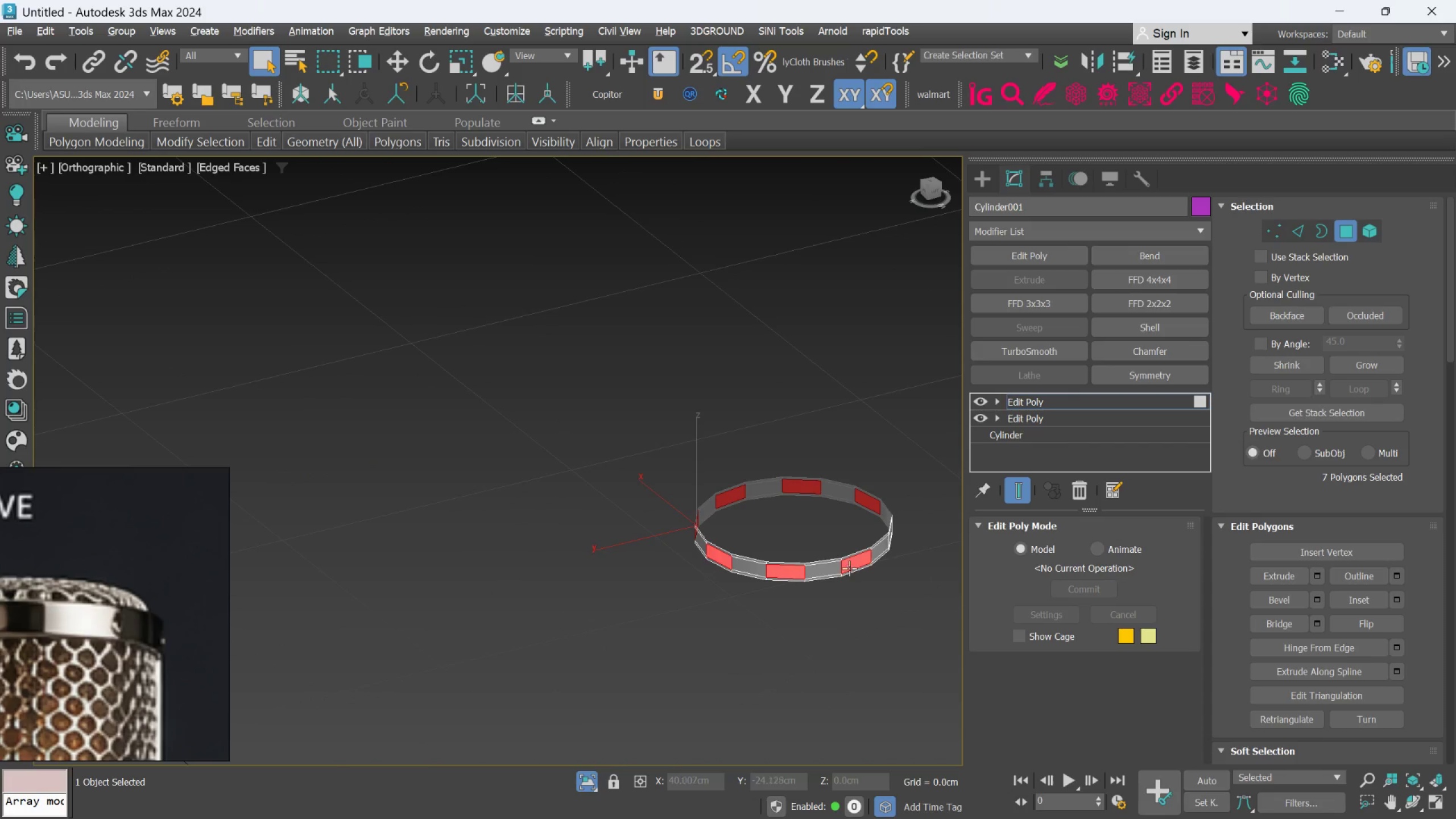 
scroll: coordinate [852, 589], scroll_direction: up, amount: 1.0
 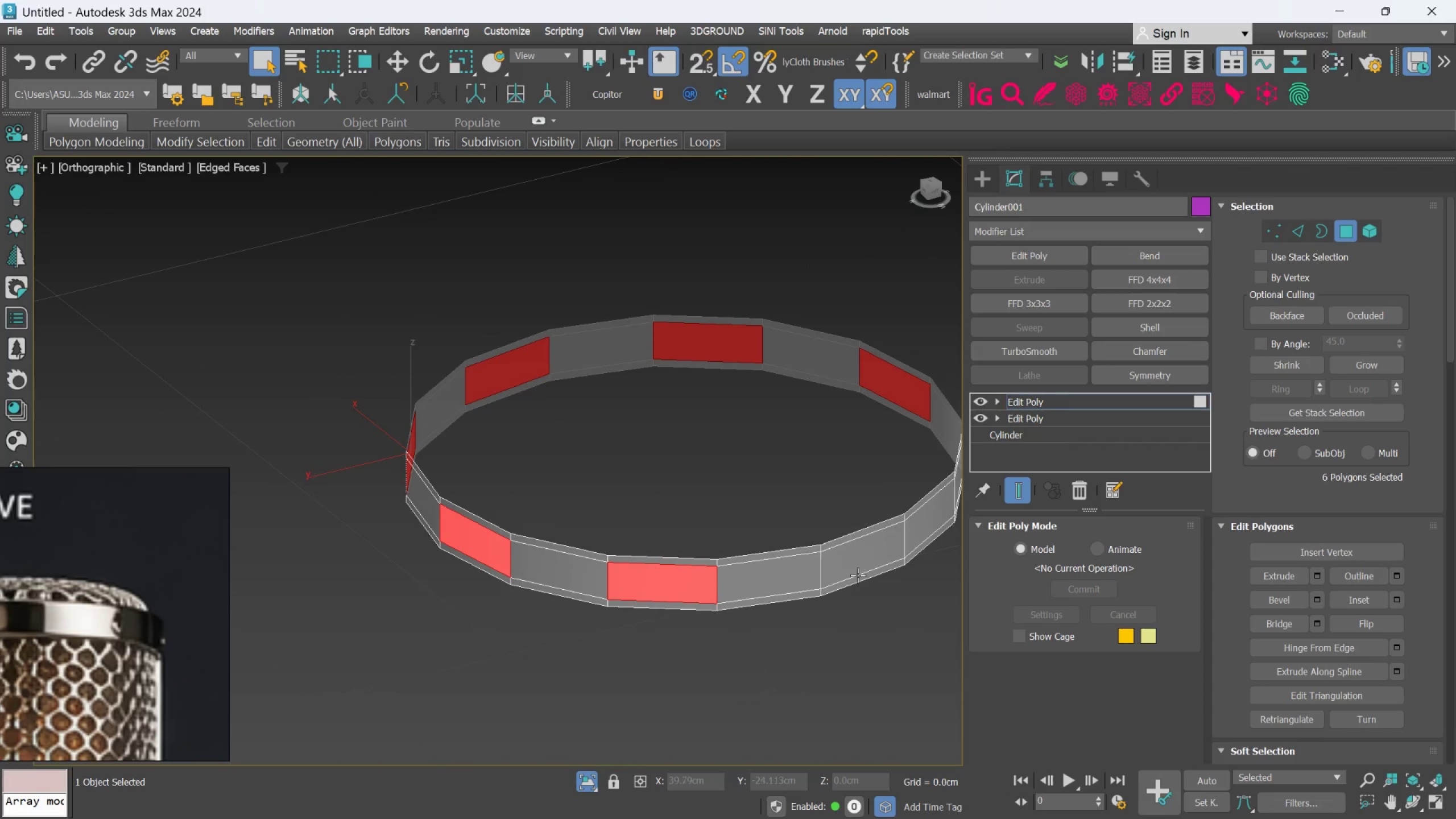 
left_click([858, 562])
 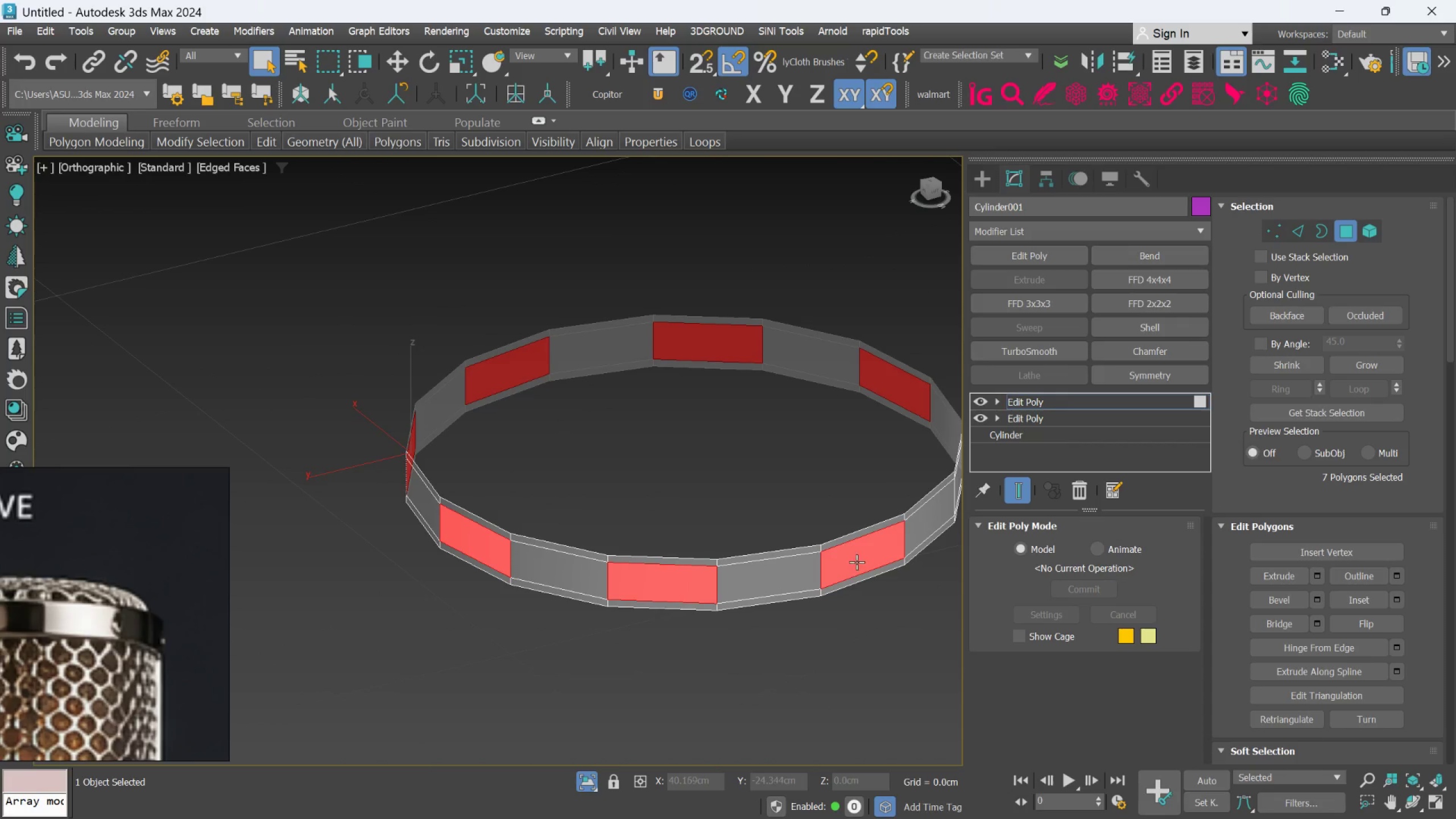 
hold_key(key=AltLeft, duration=0.47)
scroll: coordinate [849, 568], scroll_direction: down, amount: 4.0
 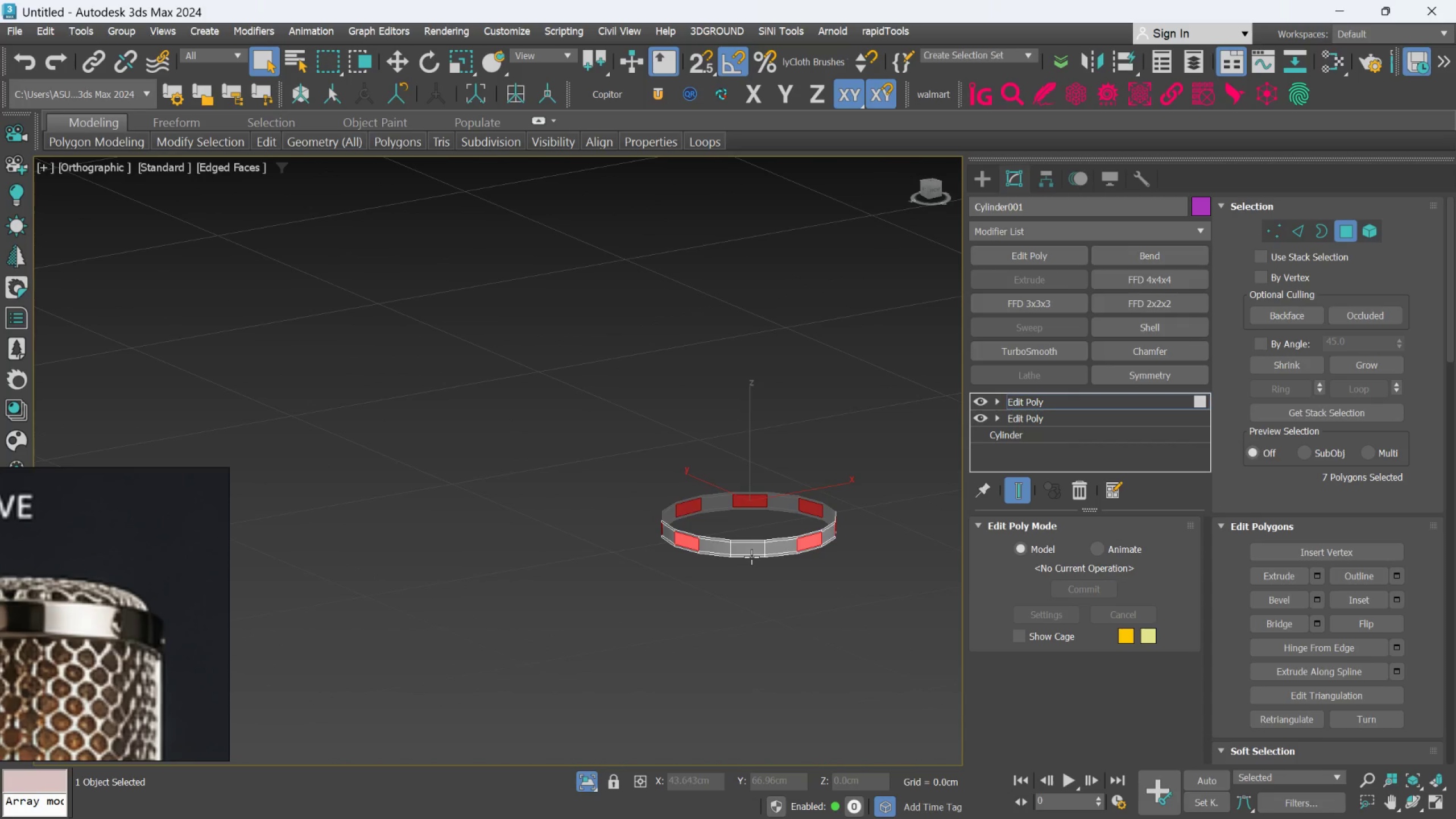 
hold_key(key=ControlLeft, duration=0.42)
 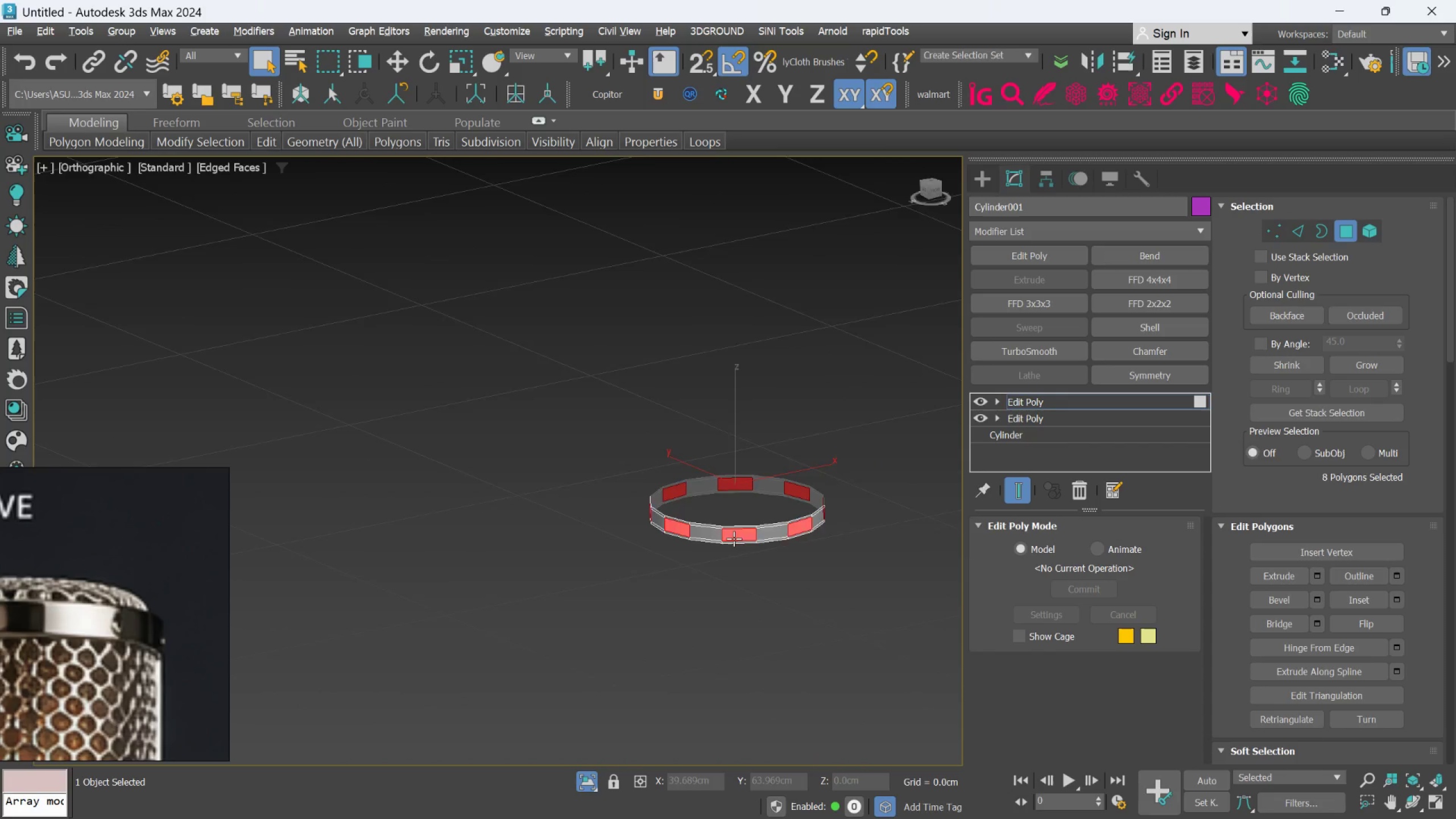 
scroll: coordinate [751, 557], scroll_direction: up, amount: 3.0
 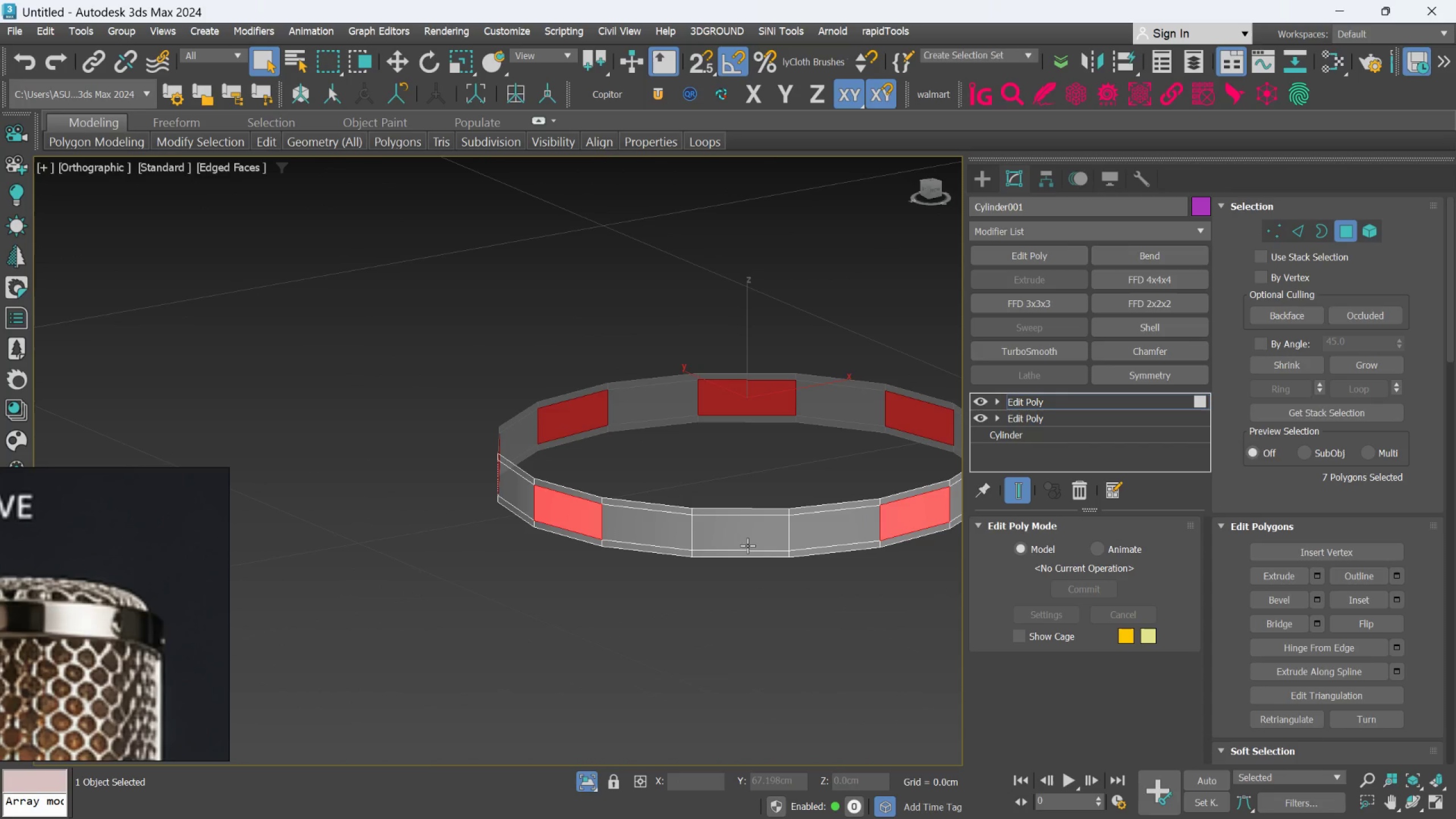 
left_click([741, 530])
 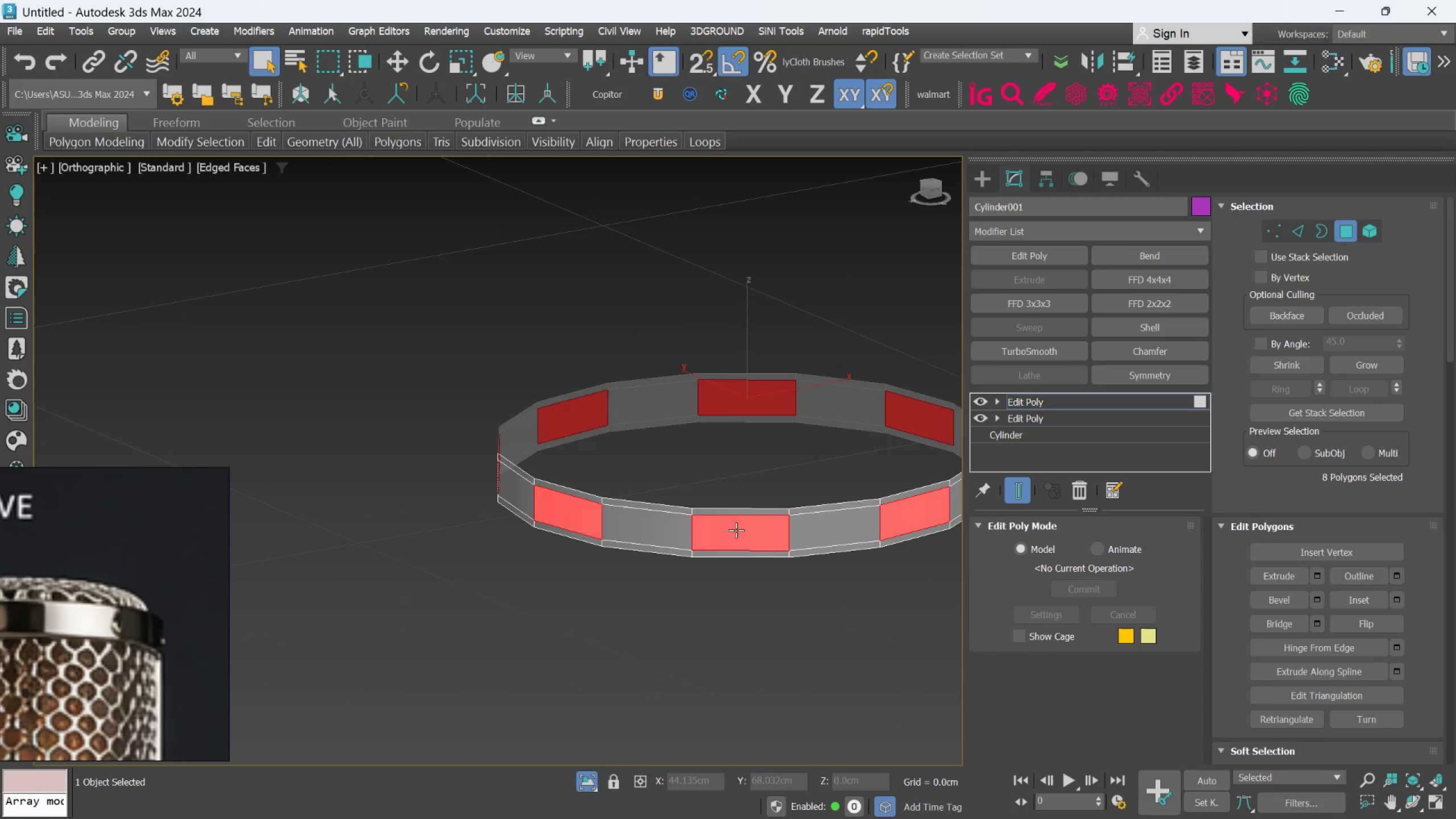 
hold_key(key=AltLeft, duration=0.8)
 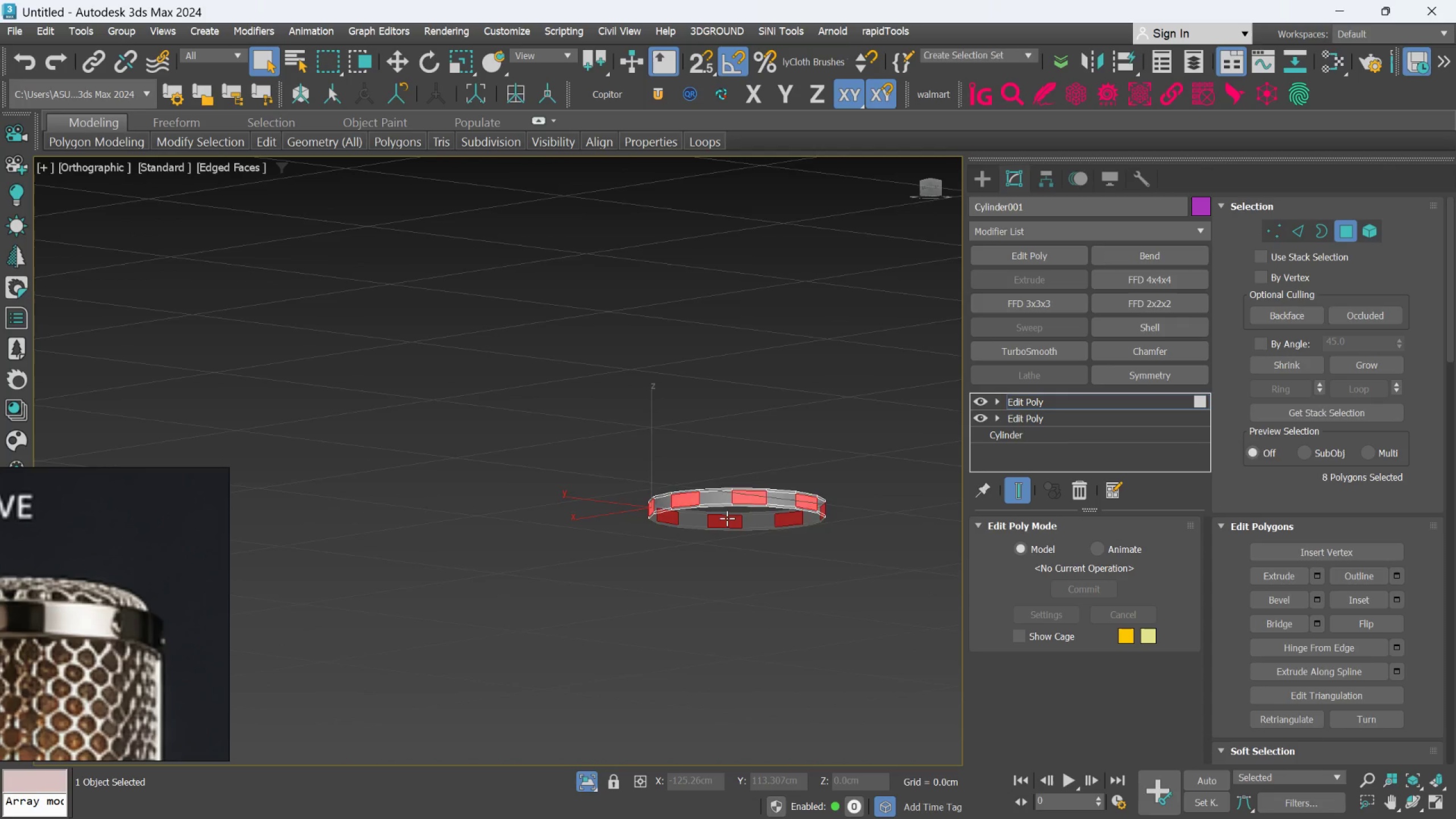 
scroll: coordinate [733, 534], scroll_direction: down, amount: 4.0
 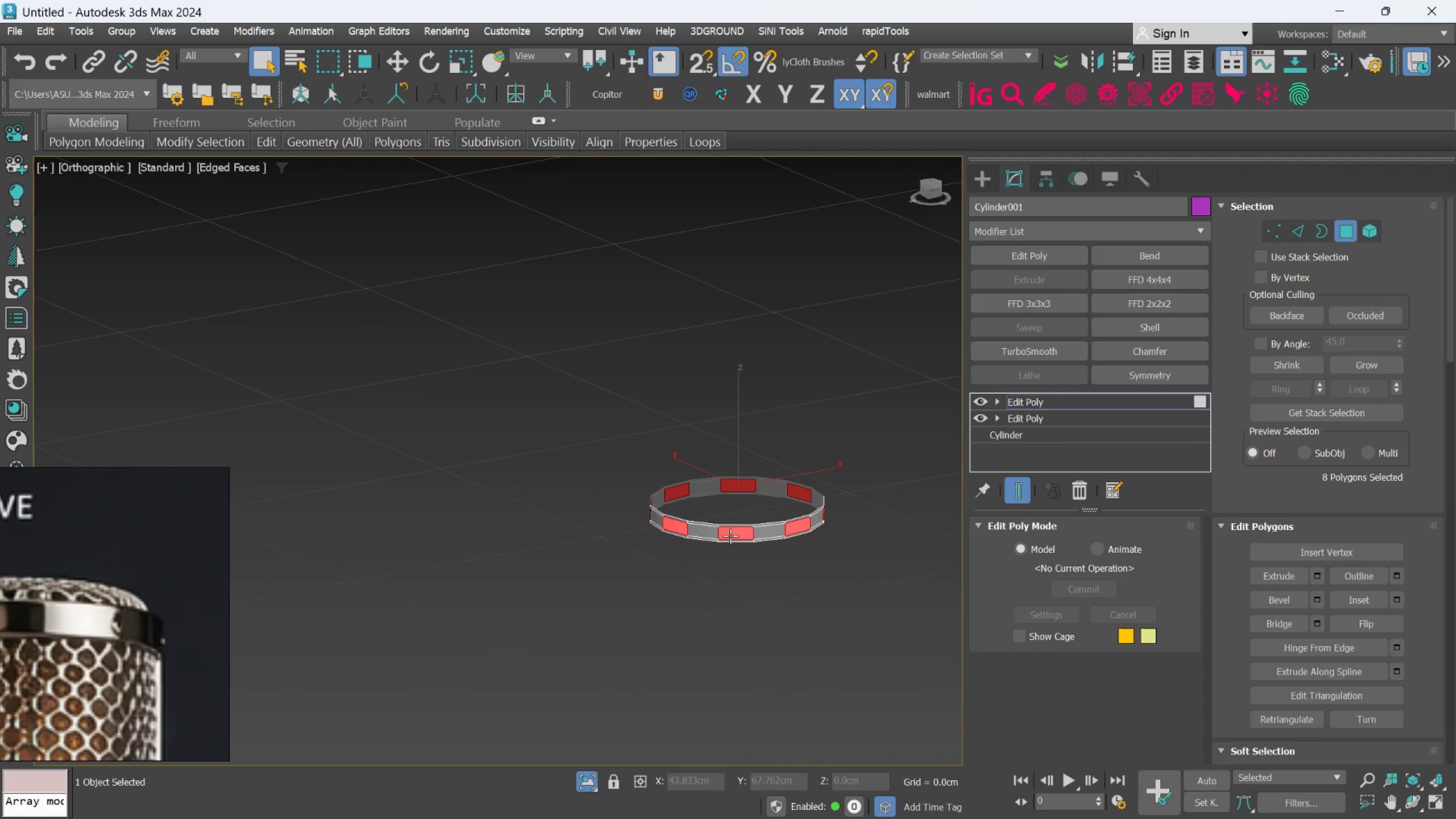 
hold_key(key=AltLeft, duration=0.39)
 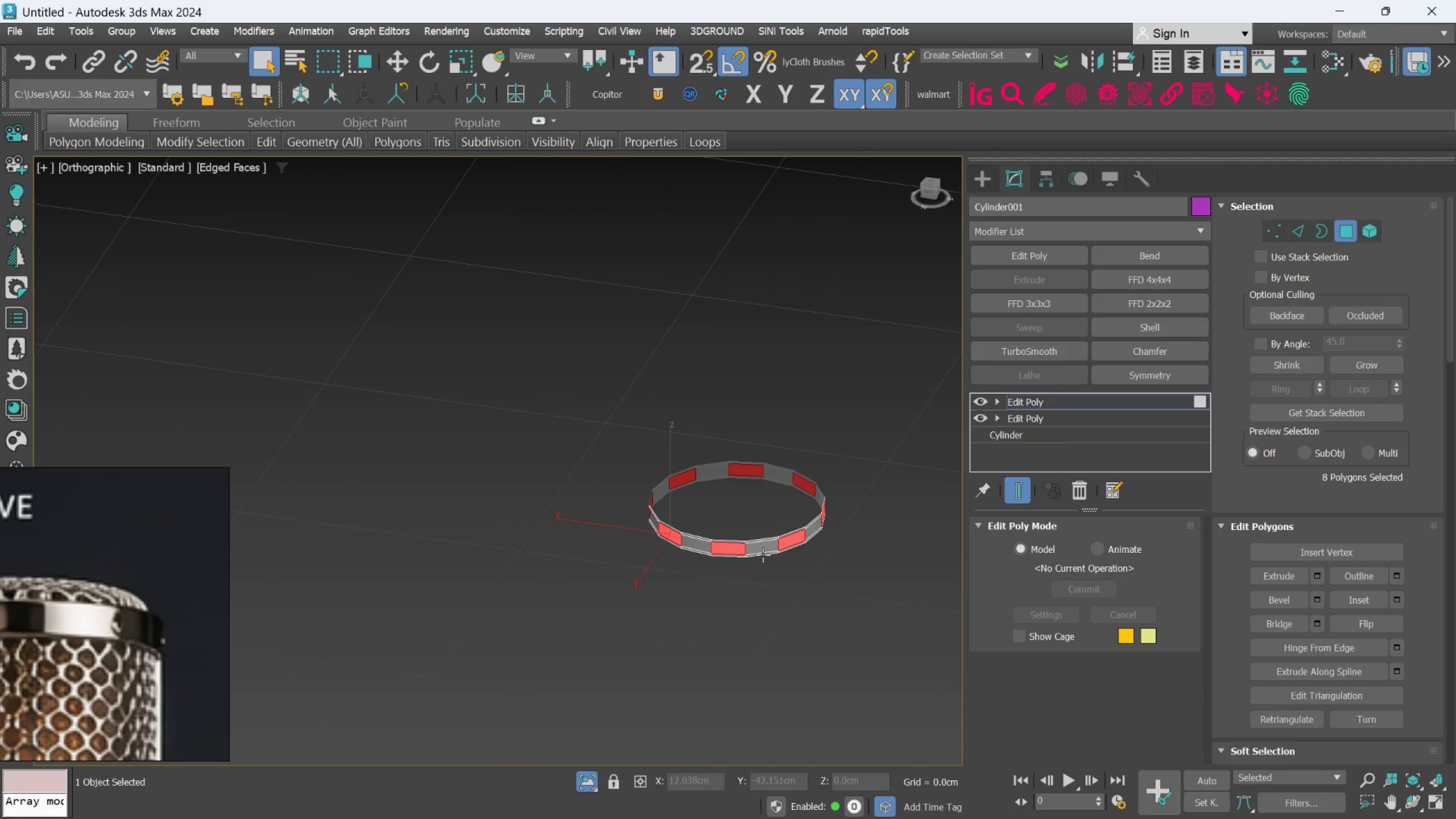 
scroll: coordinate [763, 549], scroll_direction: up, amount: 3.0
 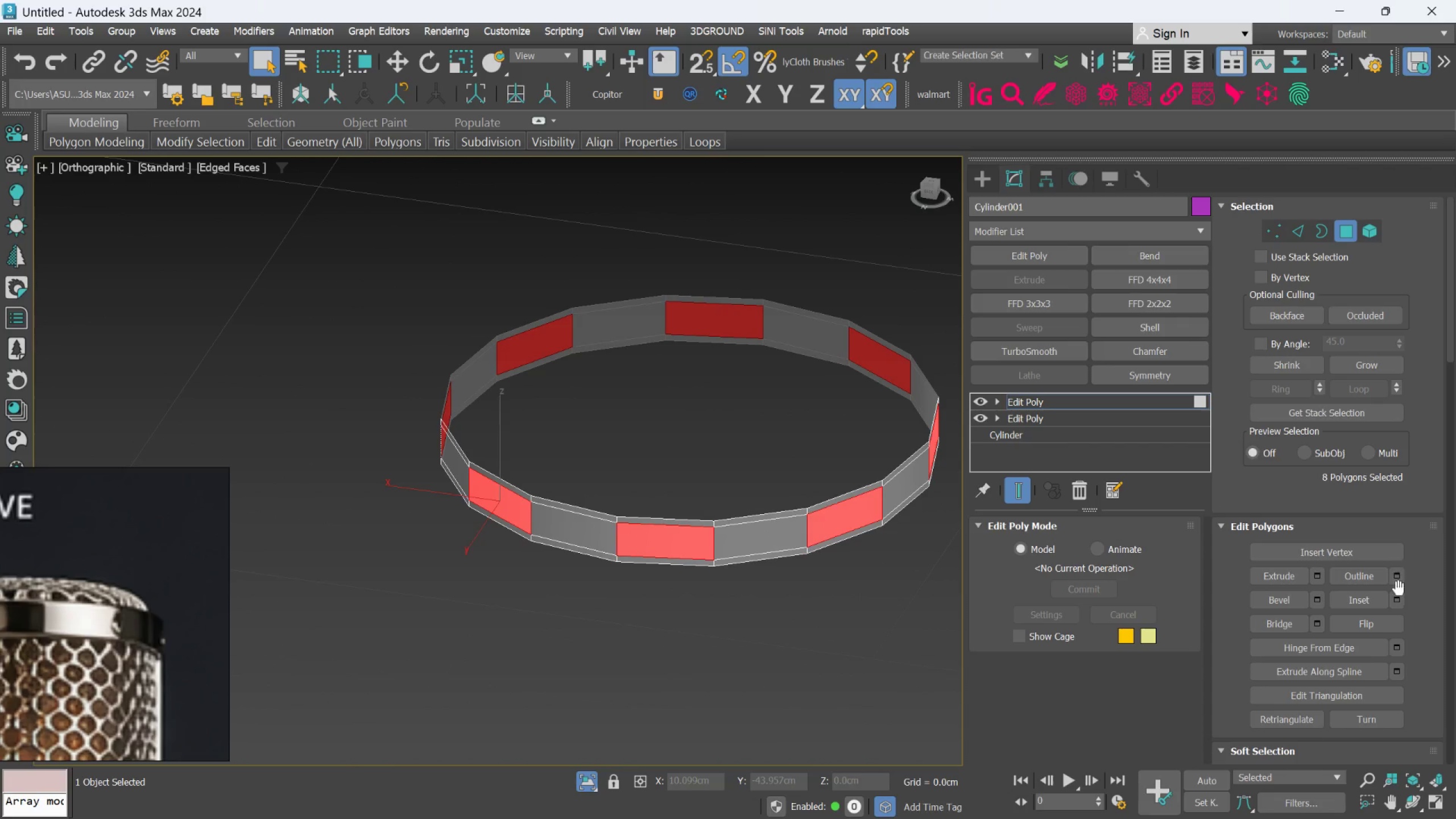 
left_click([1399, 602])
 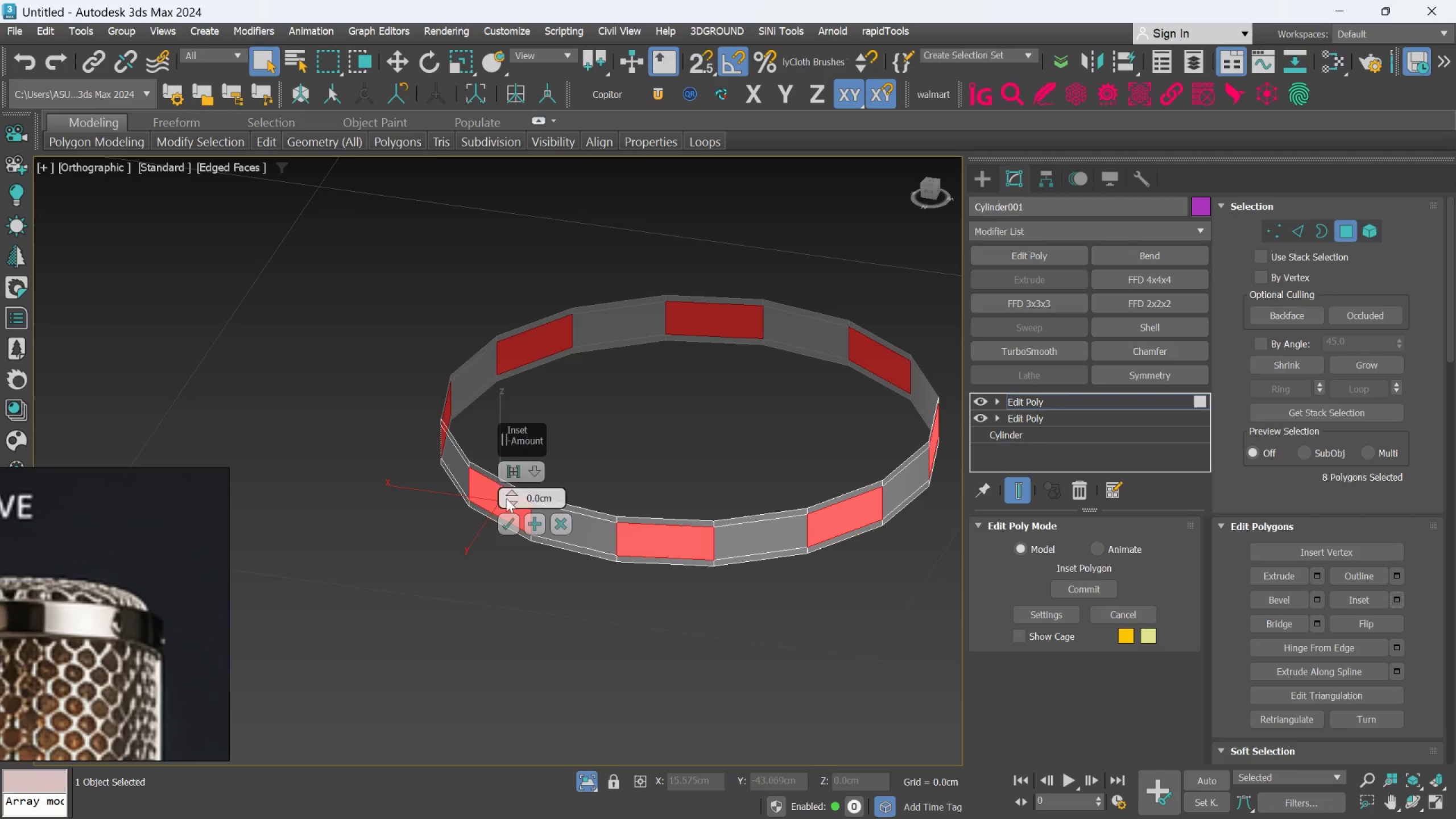 
left_click_drag(start_coordinate=[506, 493], to_coordinate=[508, 487])
 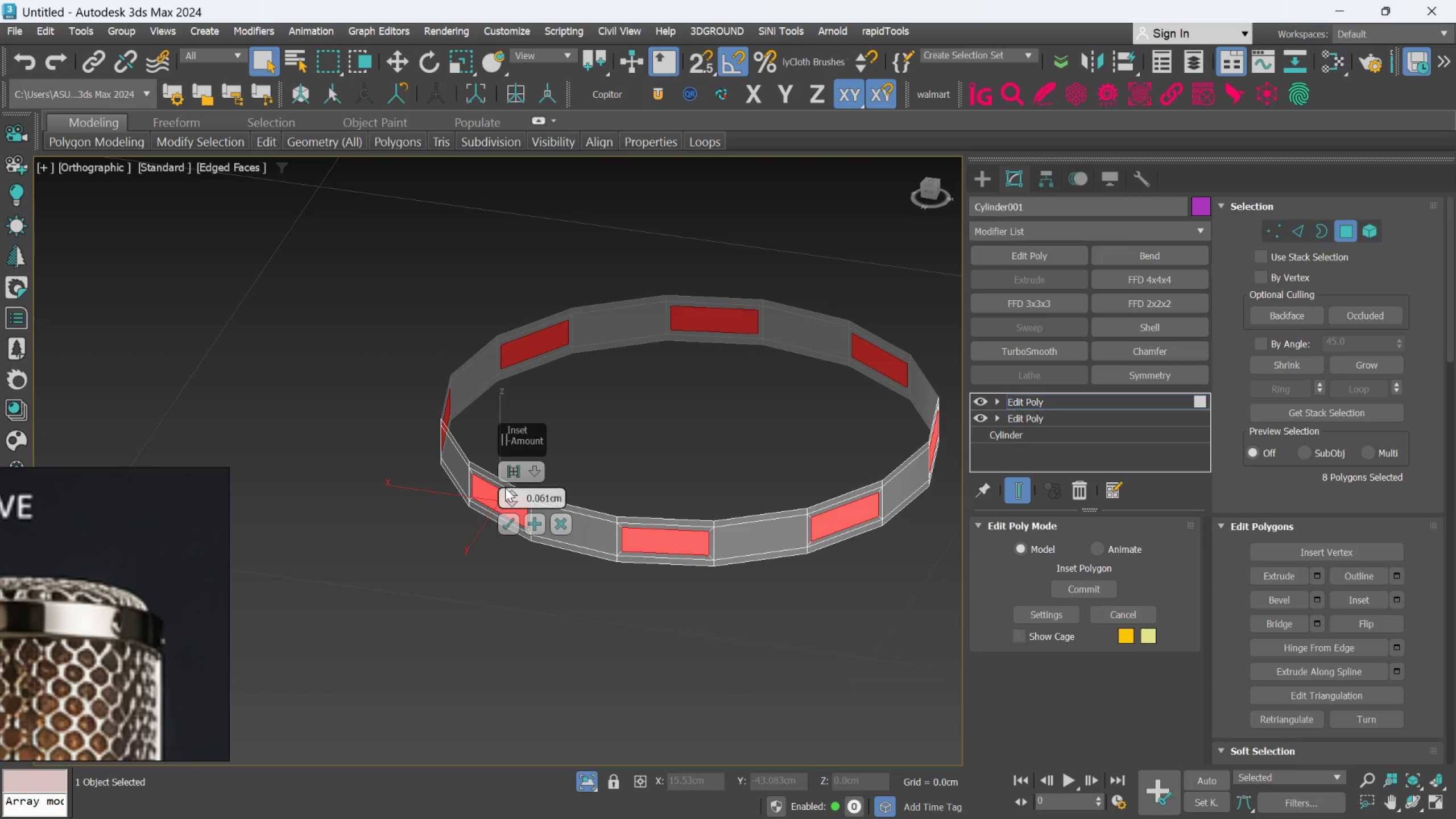 
scroll: coordinate [505, 487], scroll_direction: up, amount: 2.0
 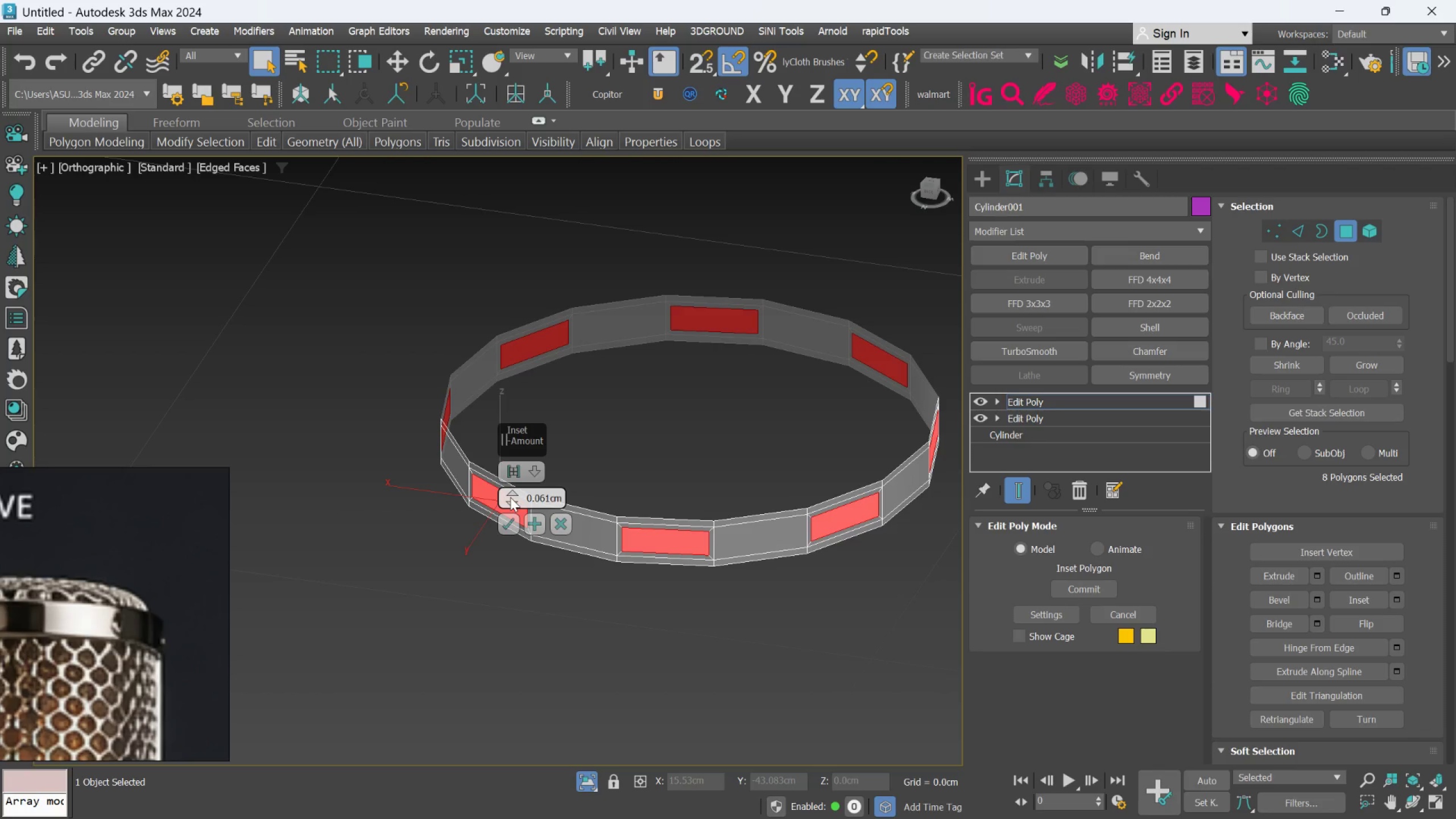 
left_click_drag(start_coordinate=[510, 493], to_coordinate=[506, 493])
 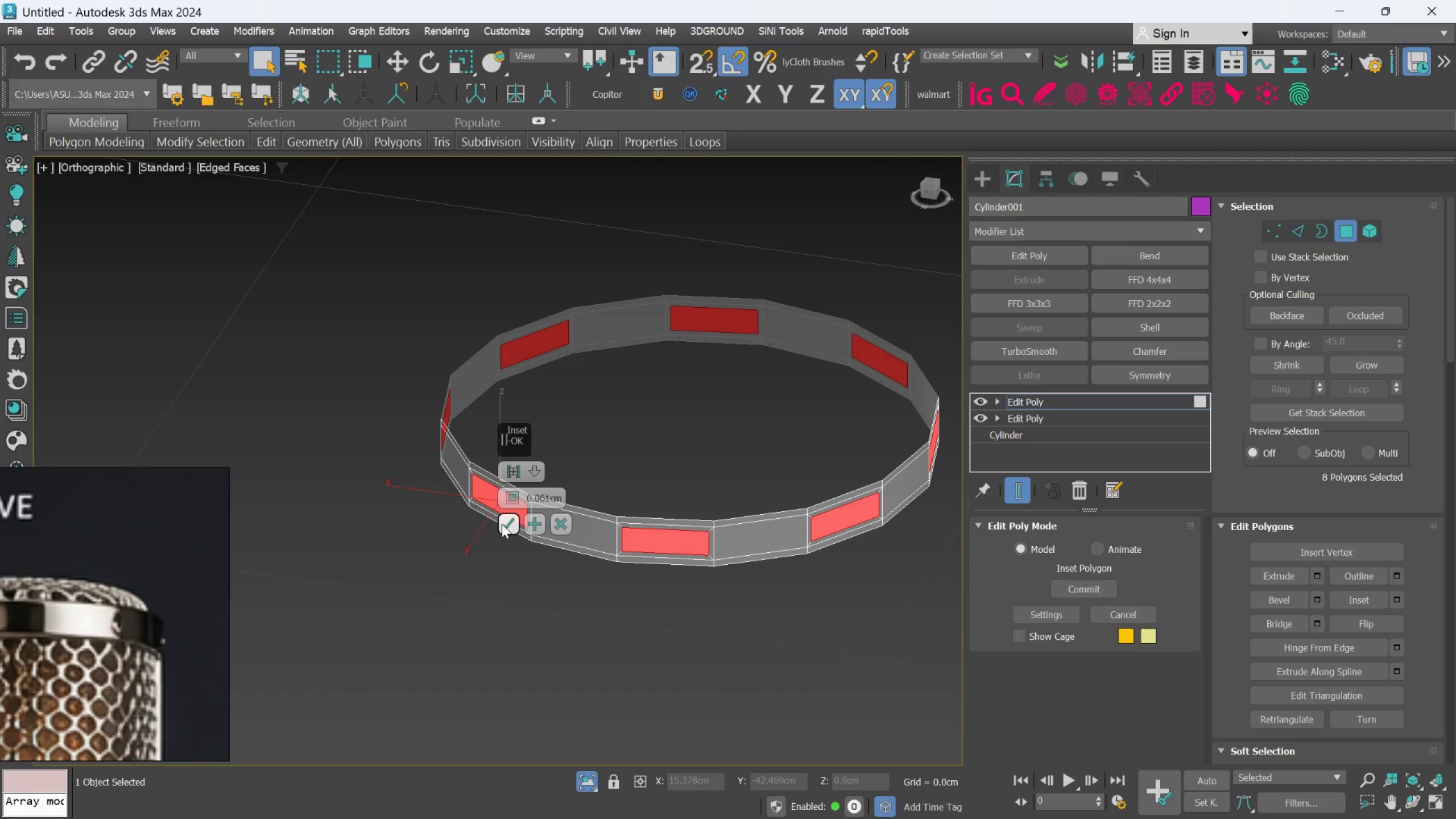 
left_click([502, 524])
 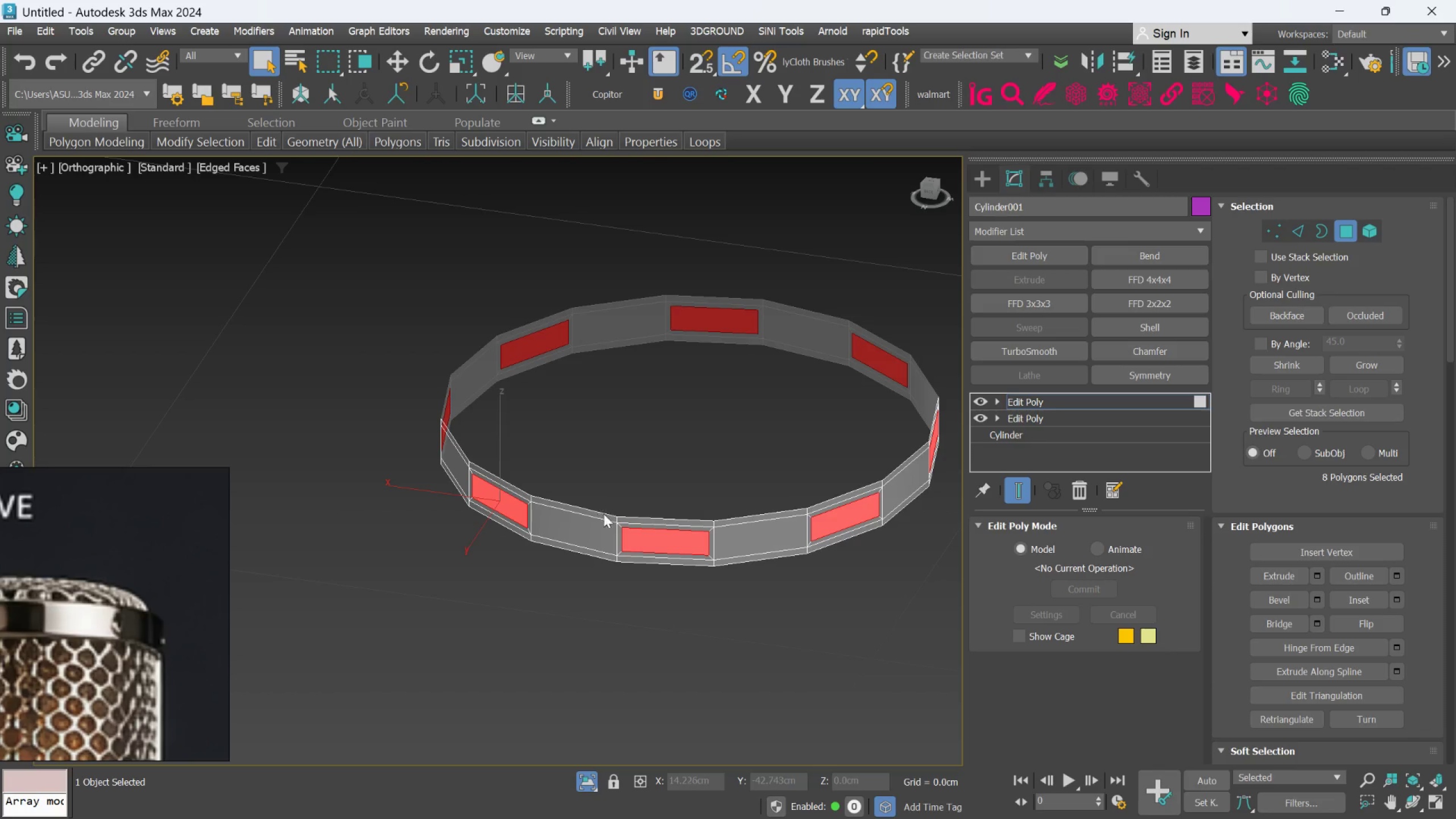 
scroll: coordinate [658, 511], scroll_direction: none, amount: 0.0
 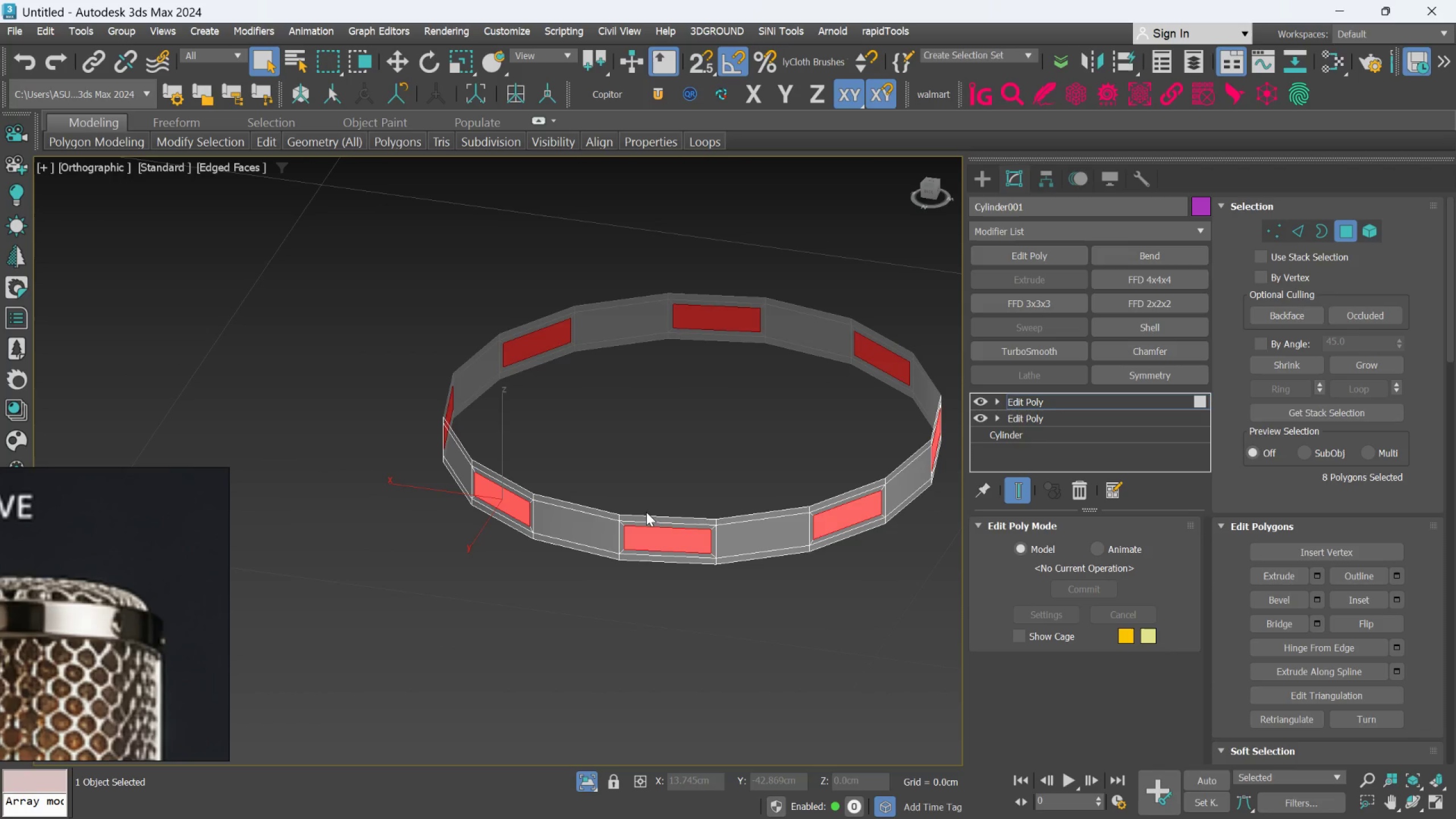 
key(Delete)
 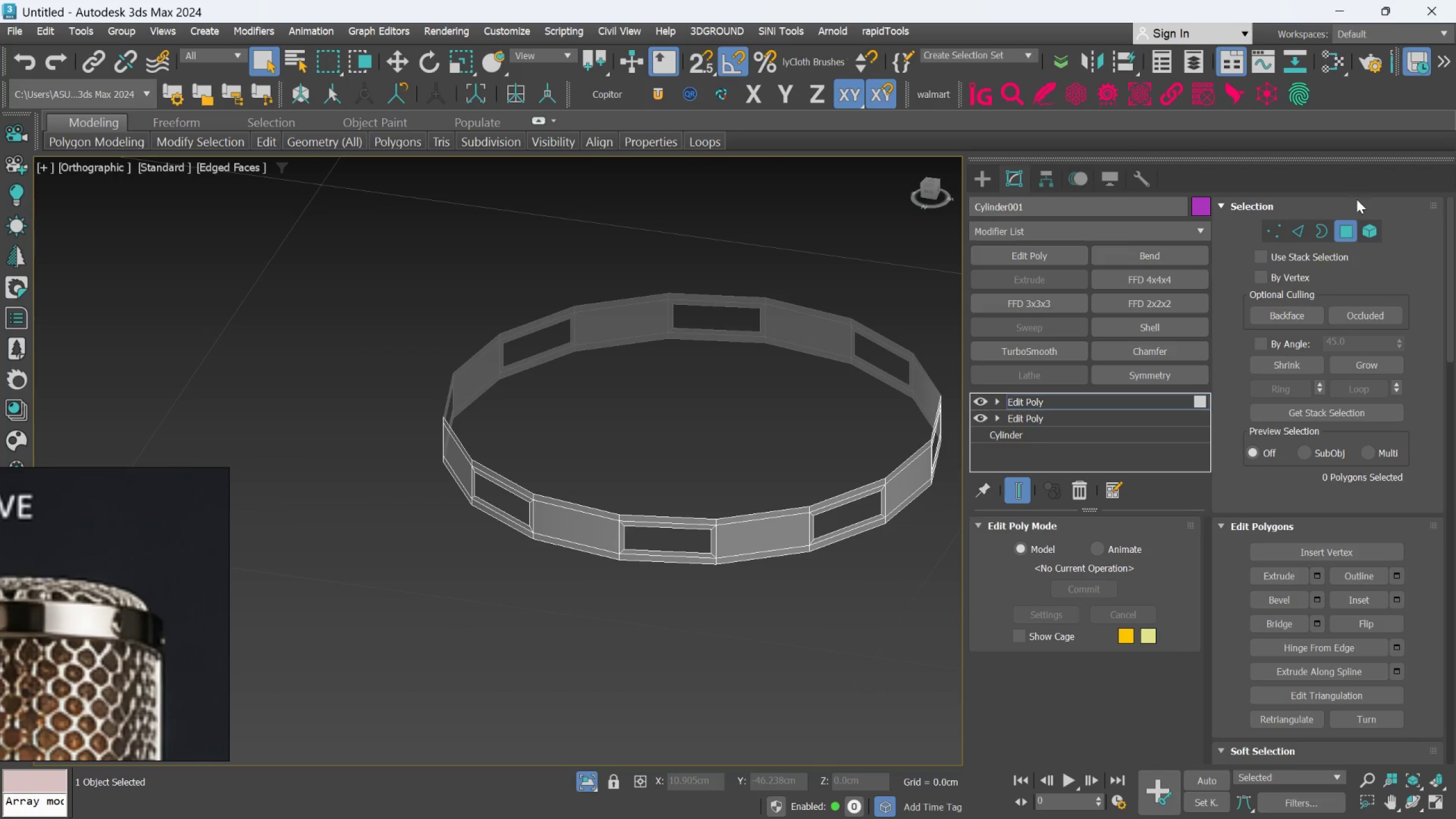 
left_click_drag(start_coordinate=[1297, 234], to_coordinate=[1292, 243])
 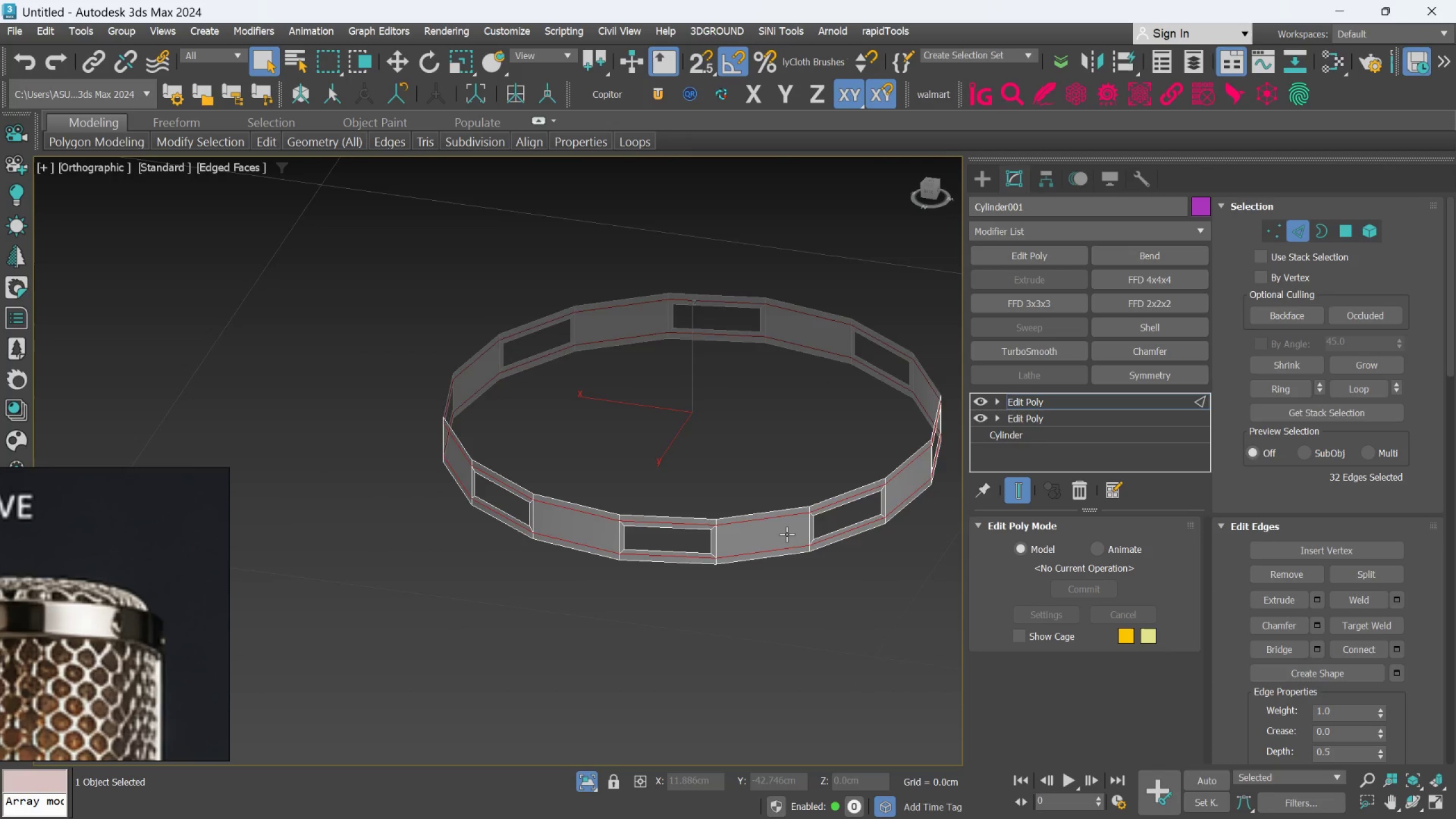 
scroll: coordinate [773, 523], scroll_direction: up, amount: 2.0
 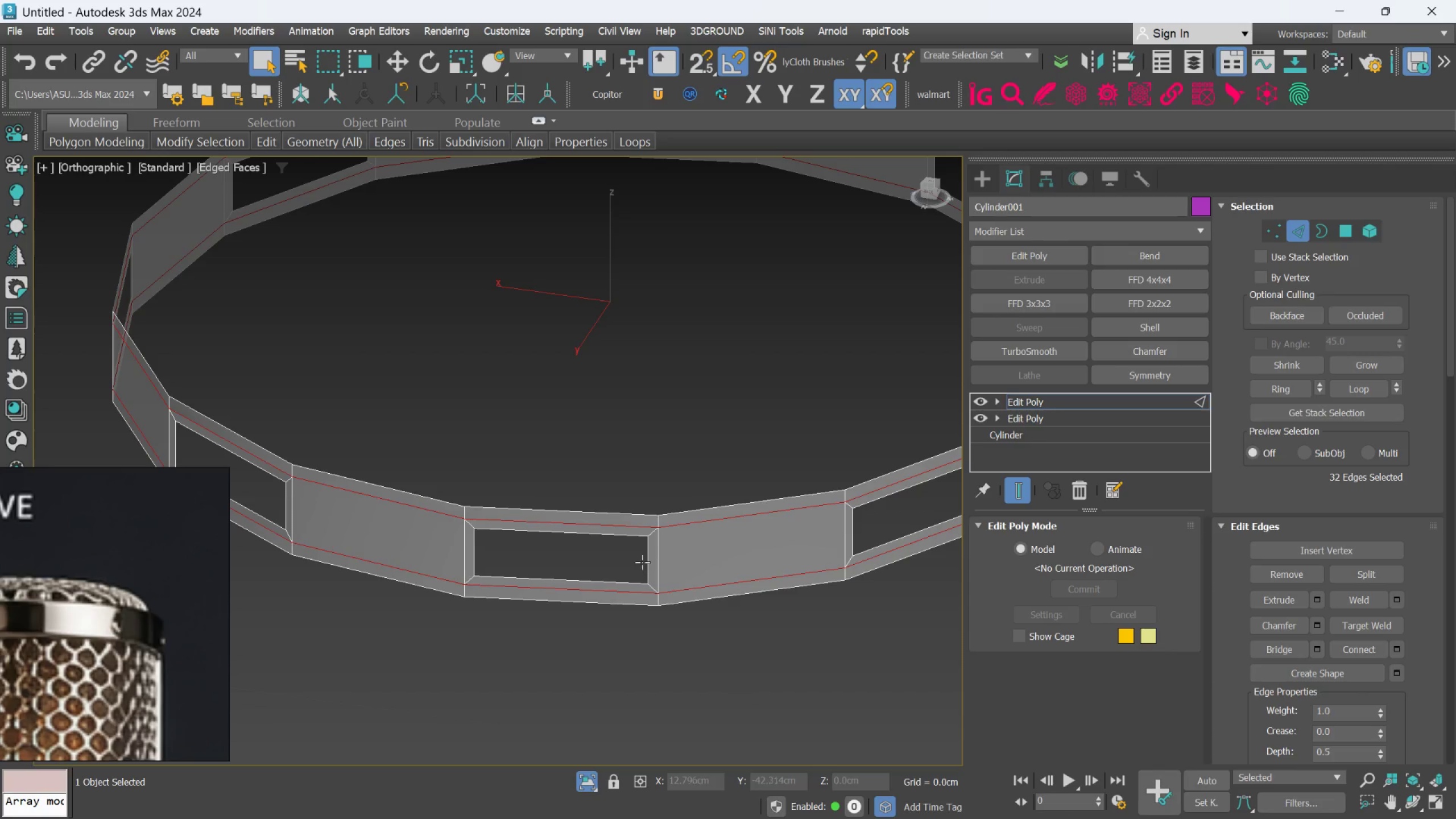 
double_click([644, 561])
 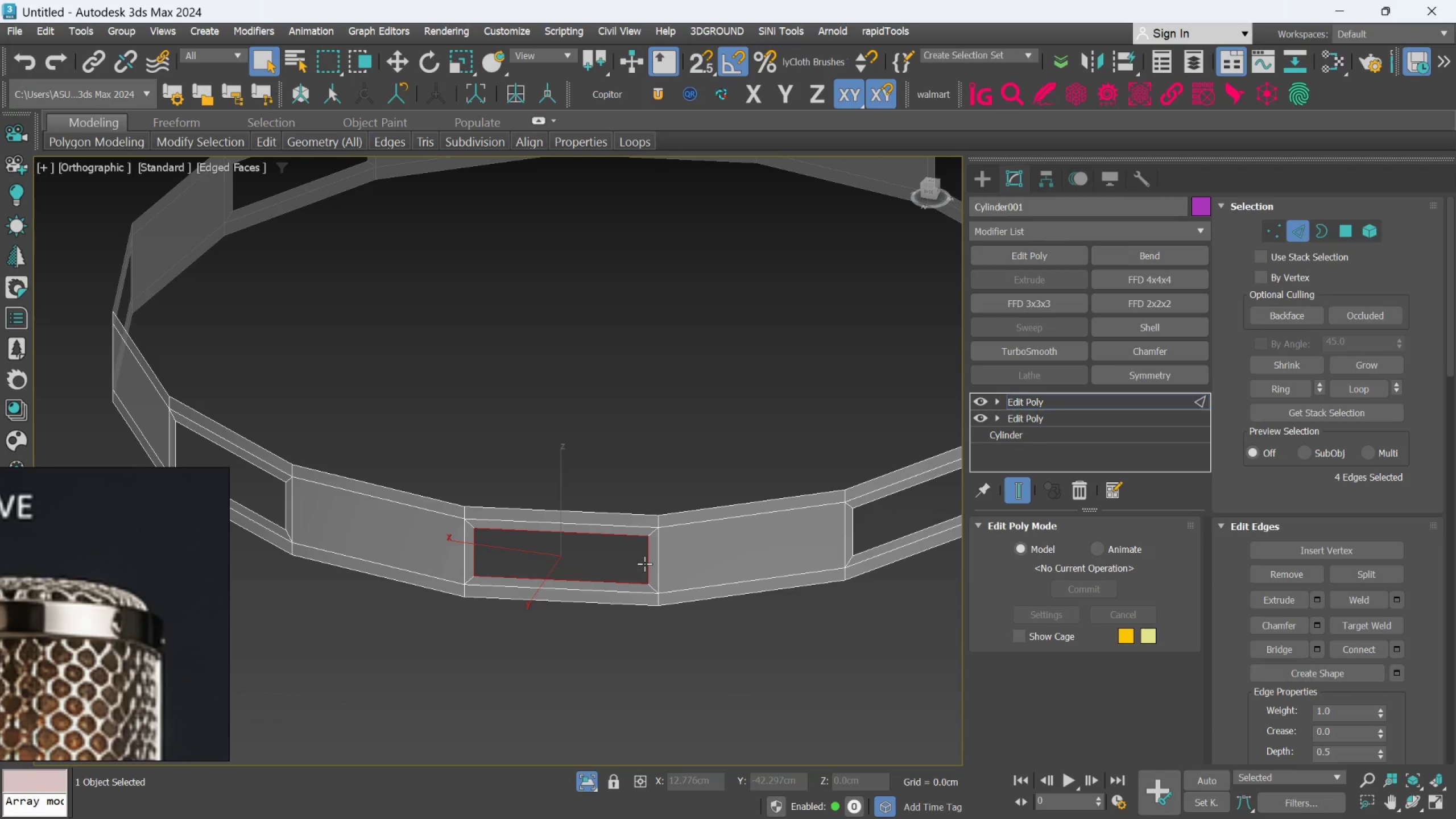 
key(X)
 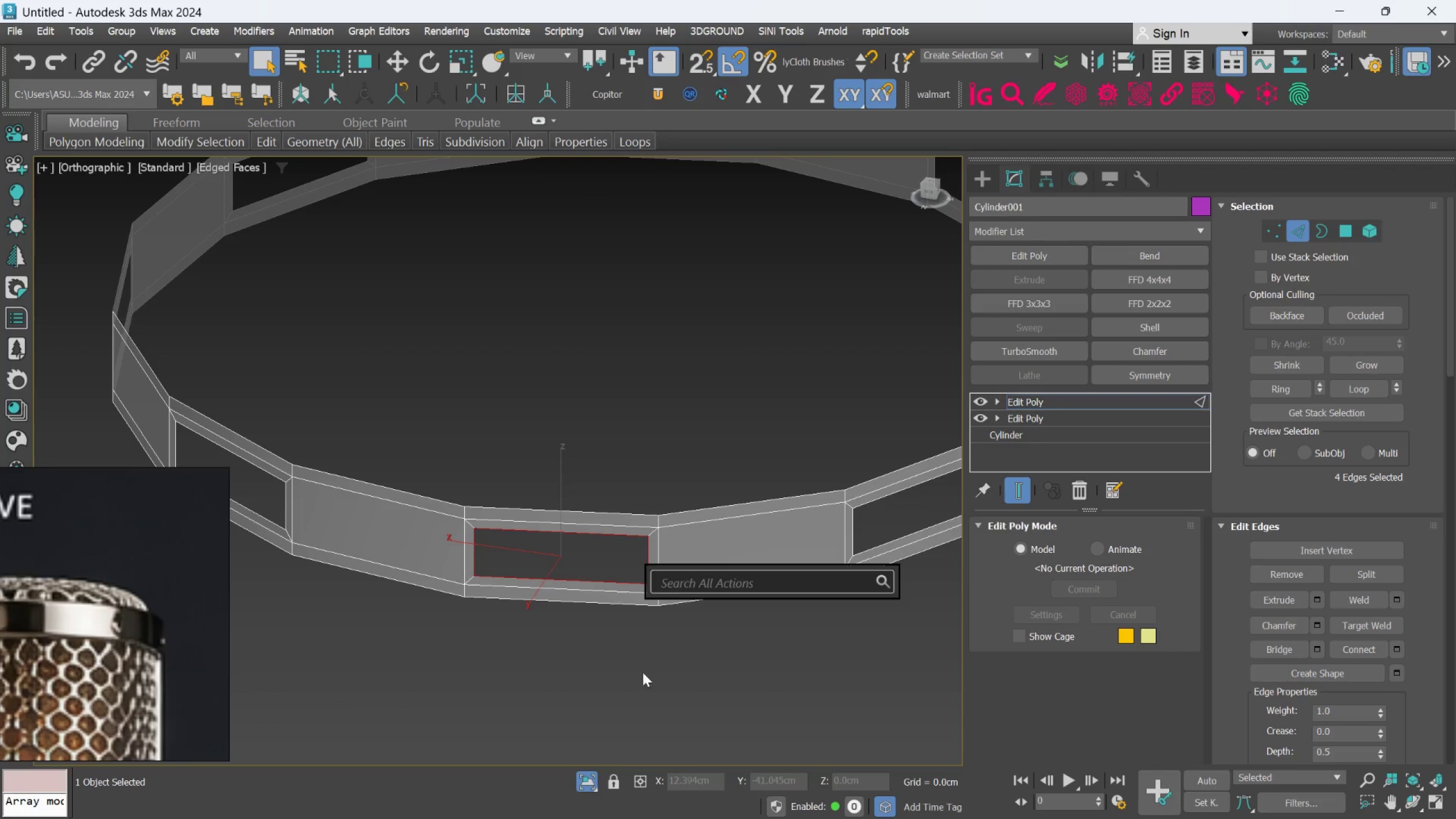 
left_click([631, 723])
 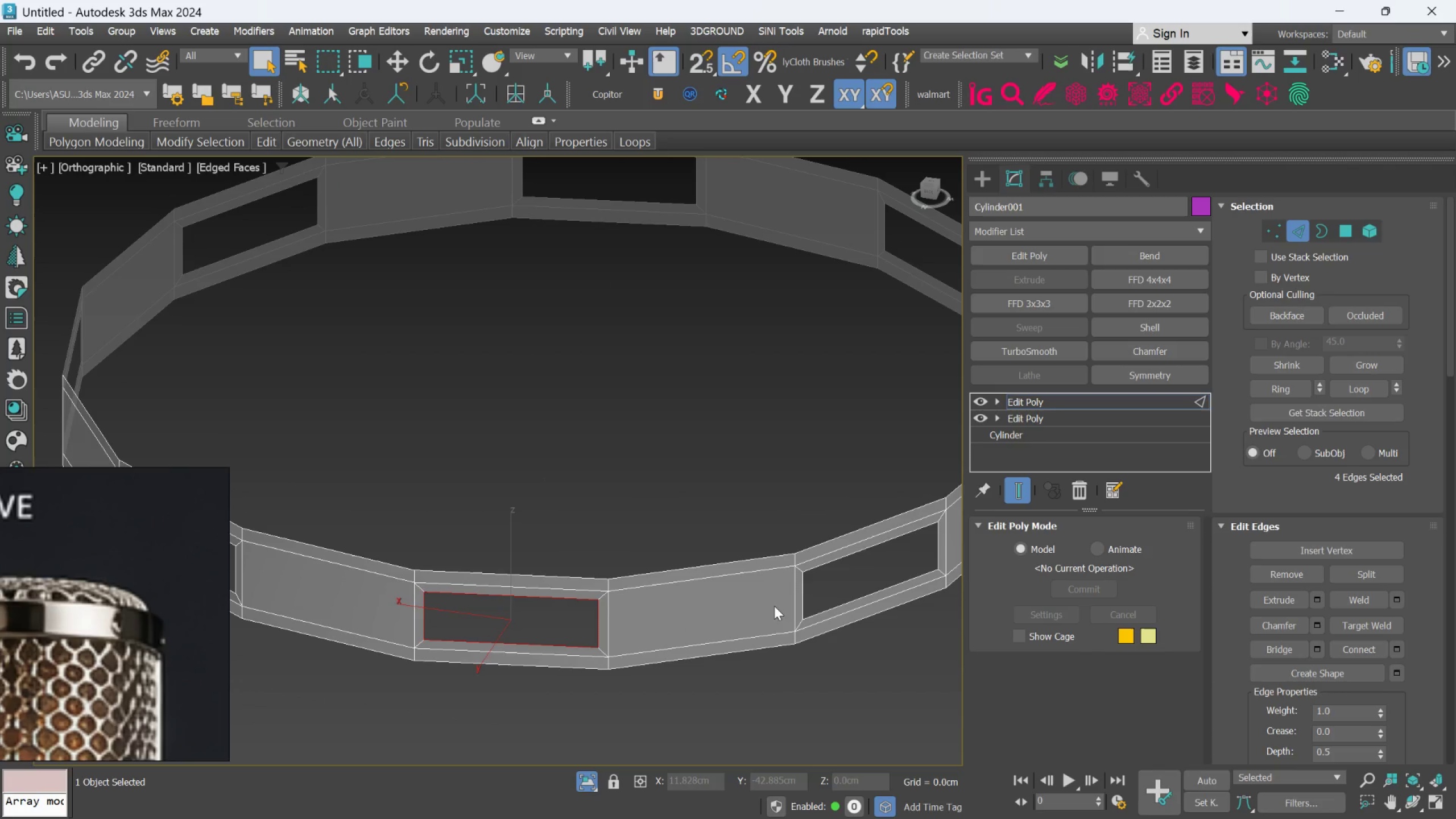 
hold_key(key=AltLeft, duration=0.52)
 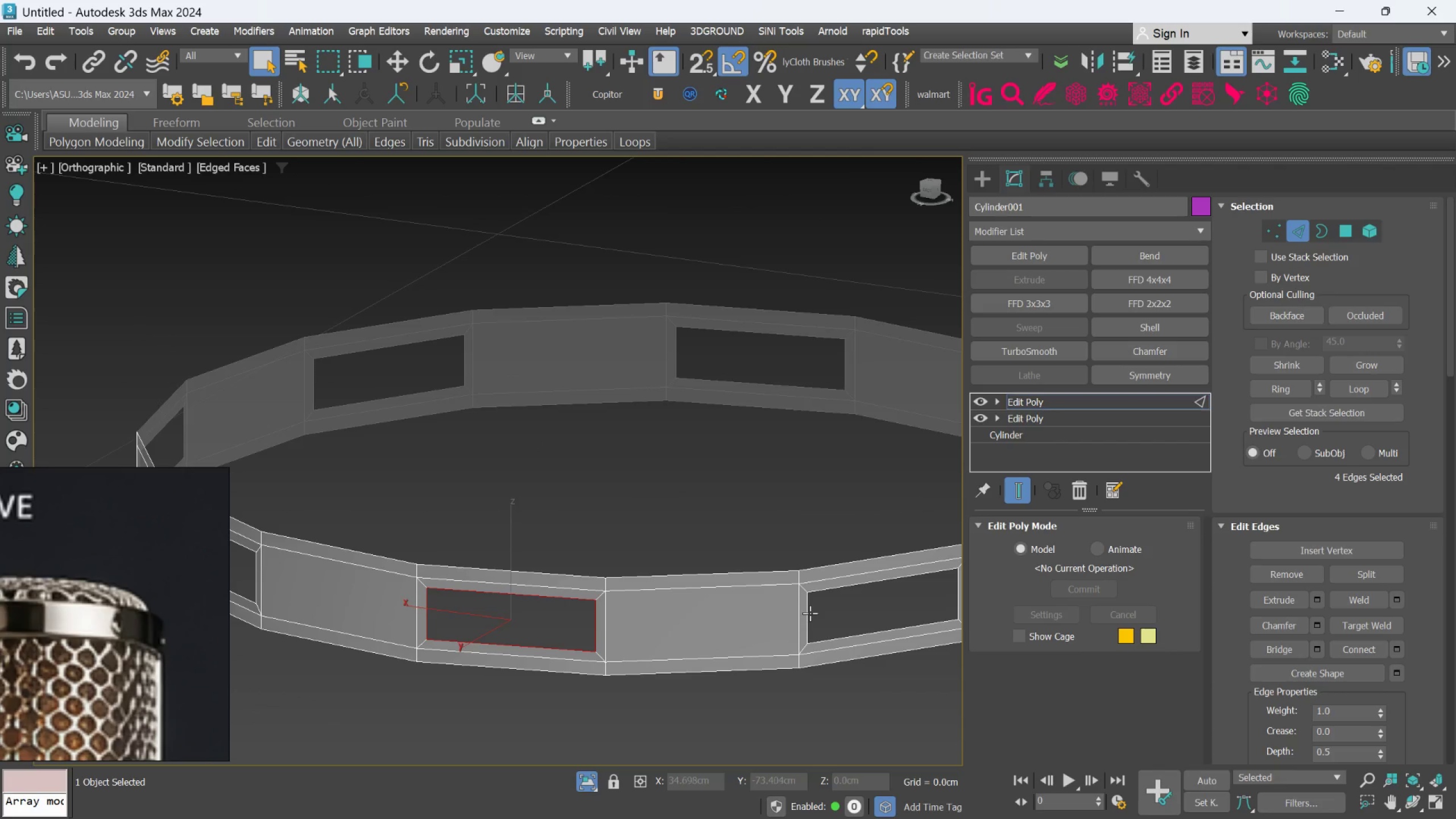 
hold_key(key=ControlLeft, duration=0.77)
 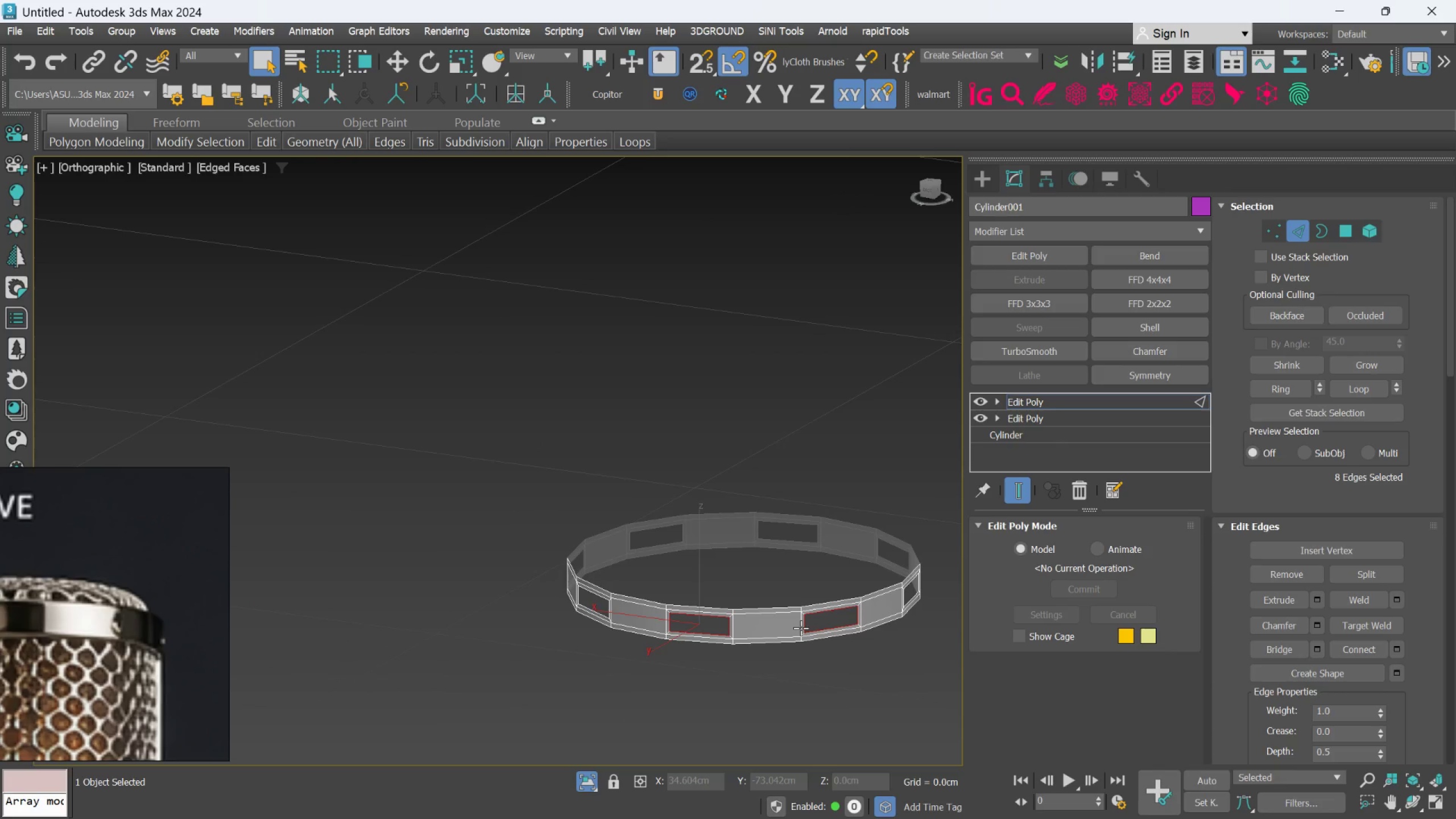 
scroll: coordinate [810, 613], scroll_direction: up, amount: 1.0
 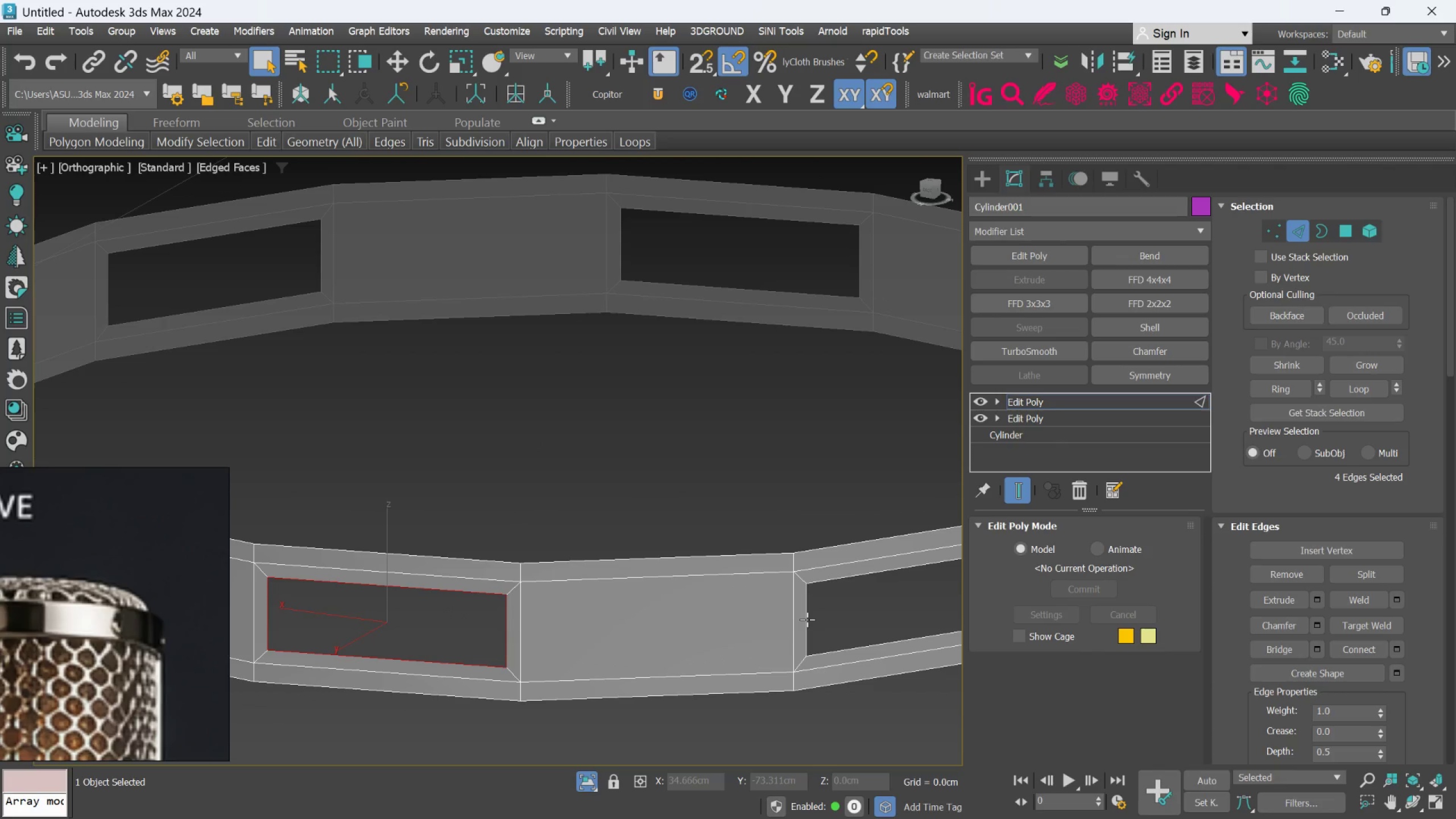 
double_click([806, 620])
 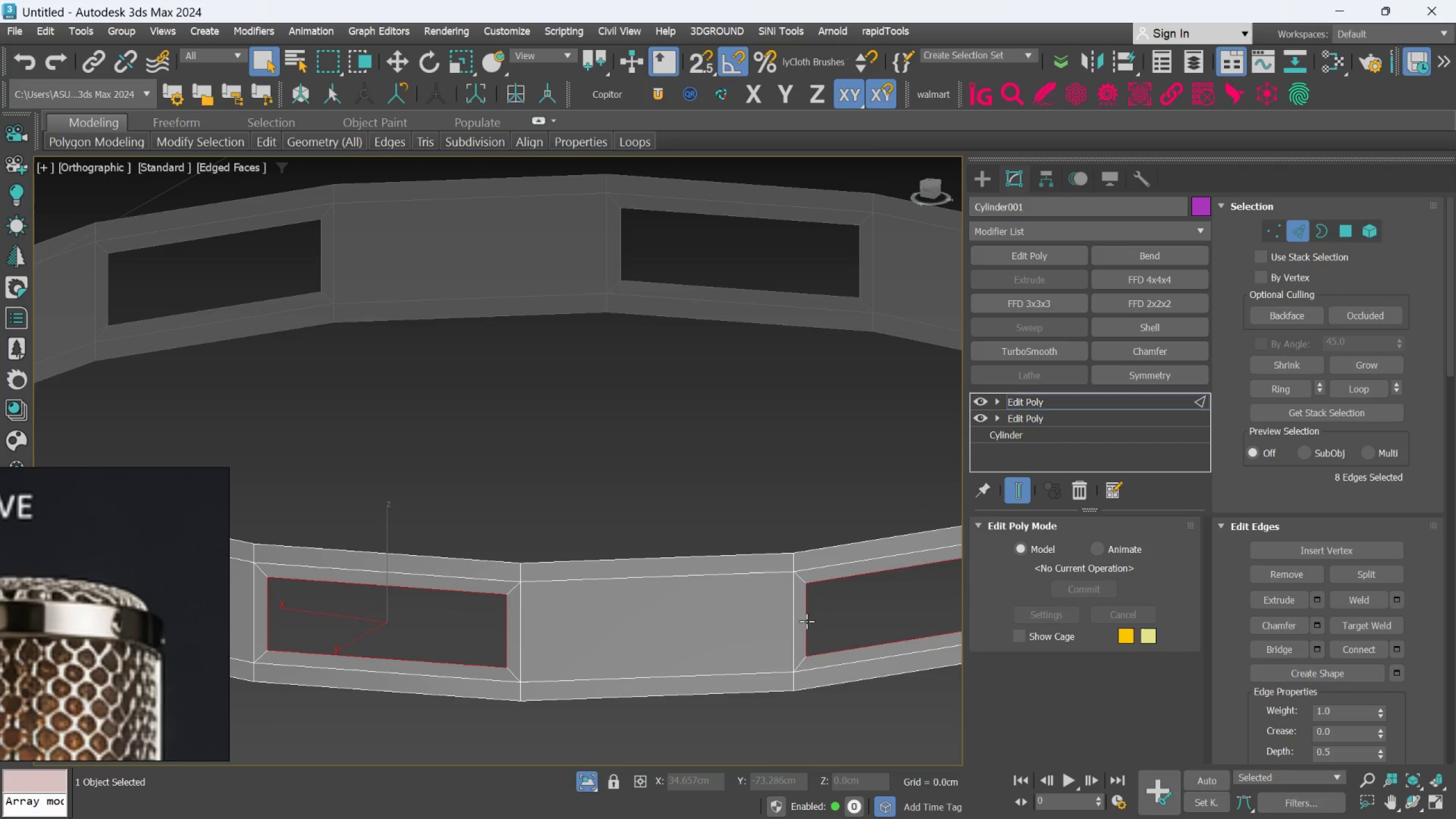 
hold_key(key=AltLeft, duration=0.44)
 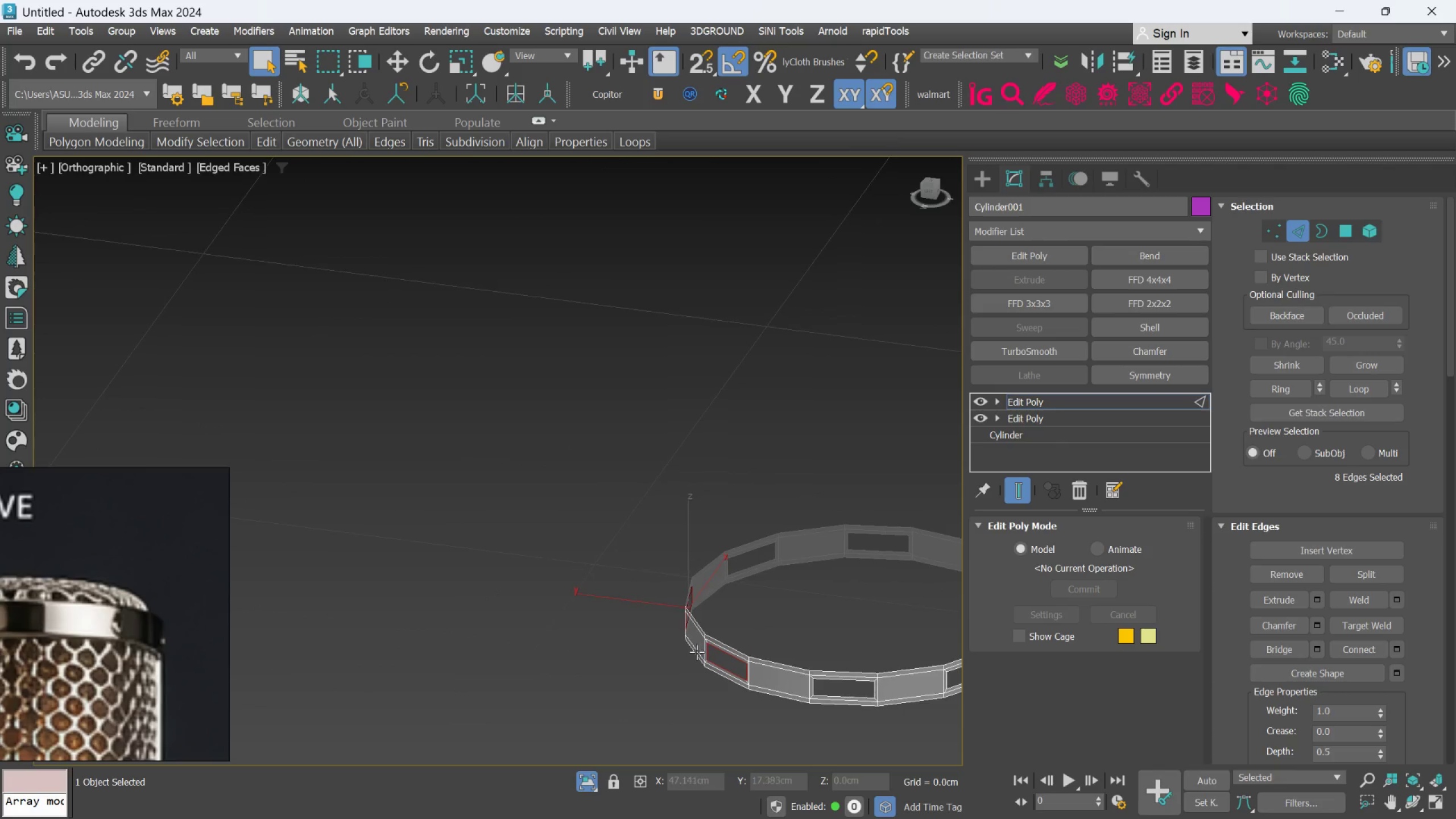 
scroll: coordinate [803, 625], scroll_direction: down, amount: 5.0
 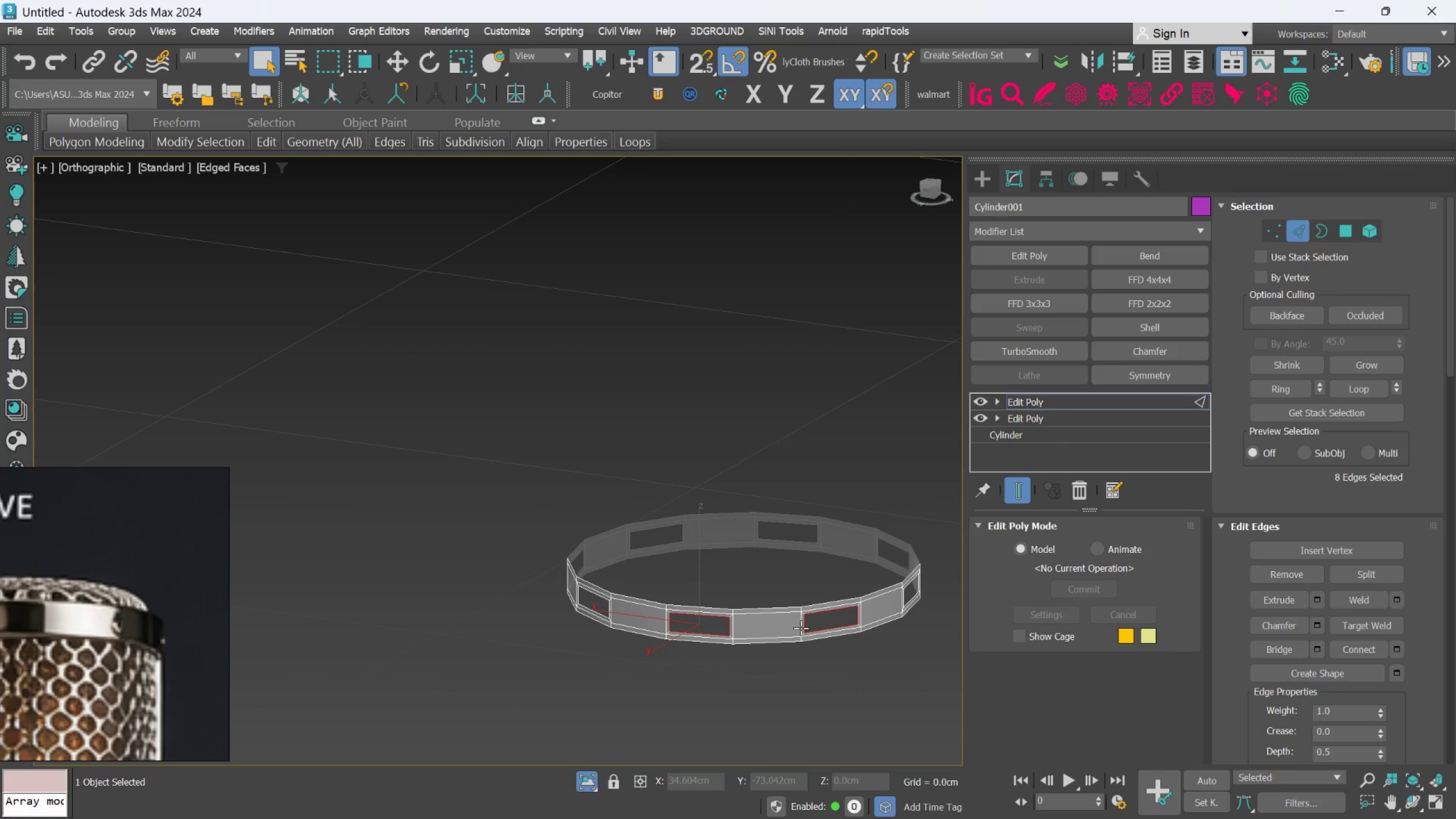 
hold_key(key=AltLeft, duration=0.38)
 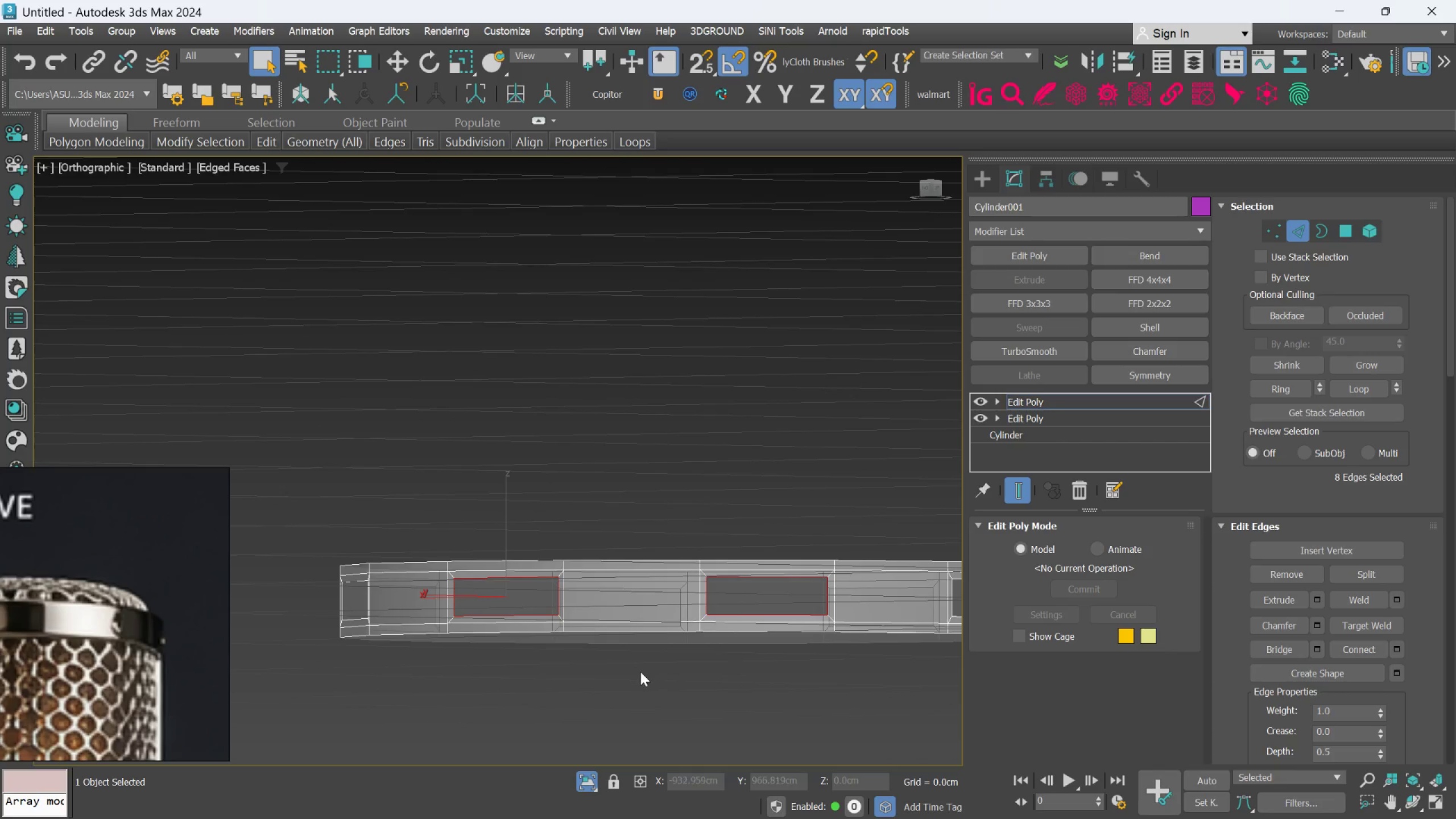 
scroll: coordinate [780, 672], scroll_direction: up, amount: 2.0
 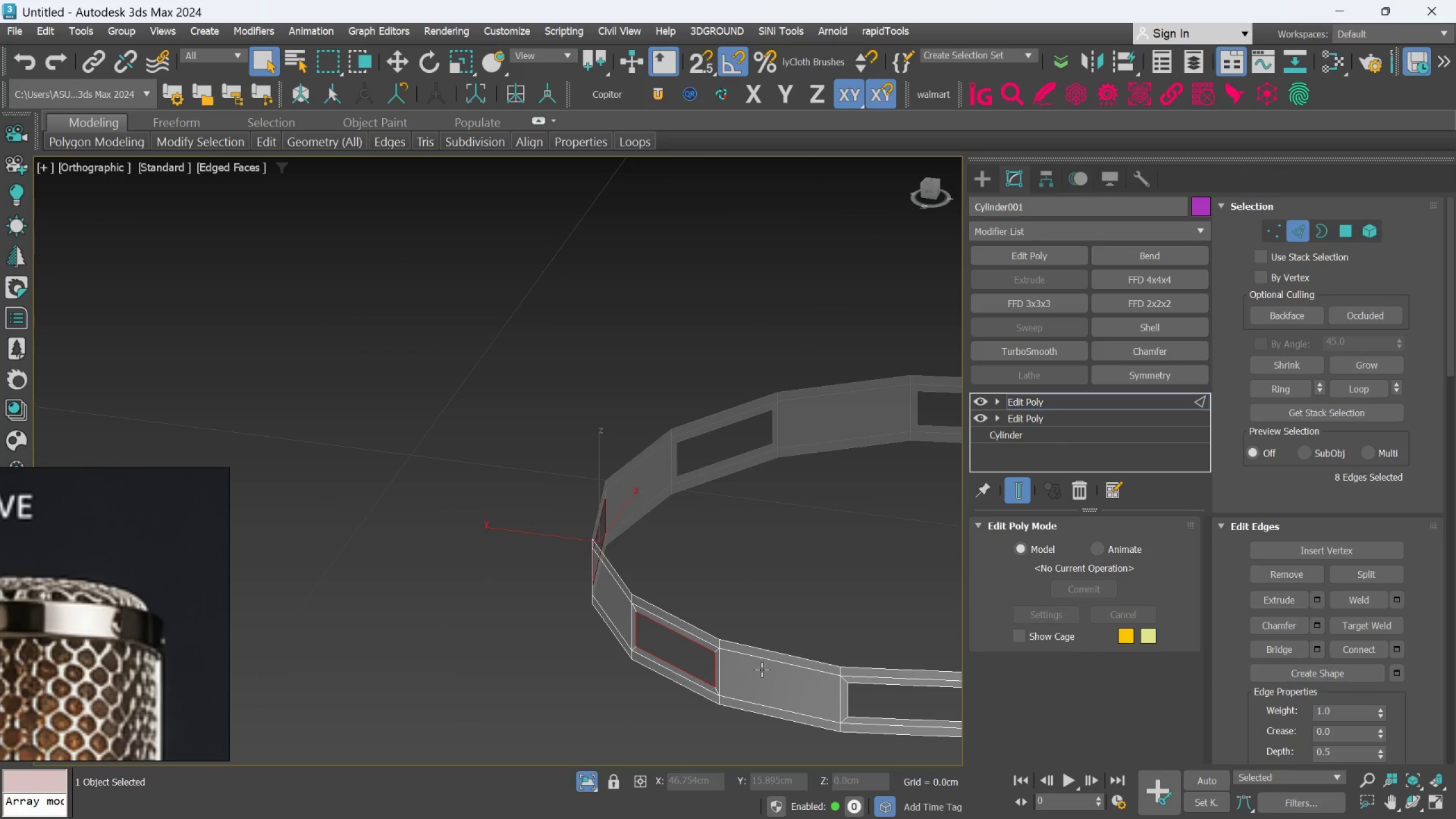 
left_click([640, 672])
 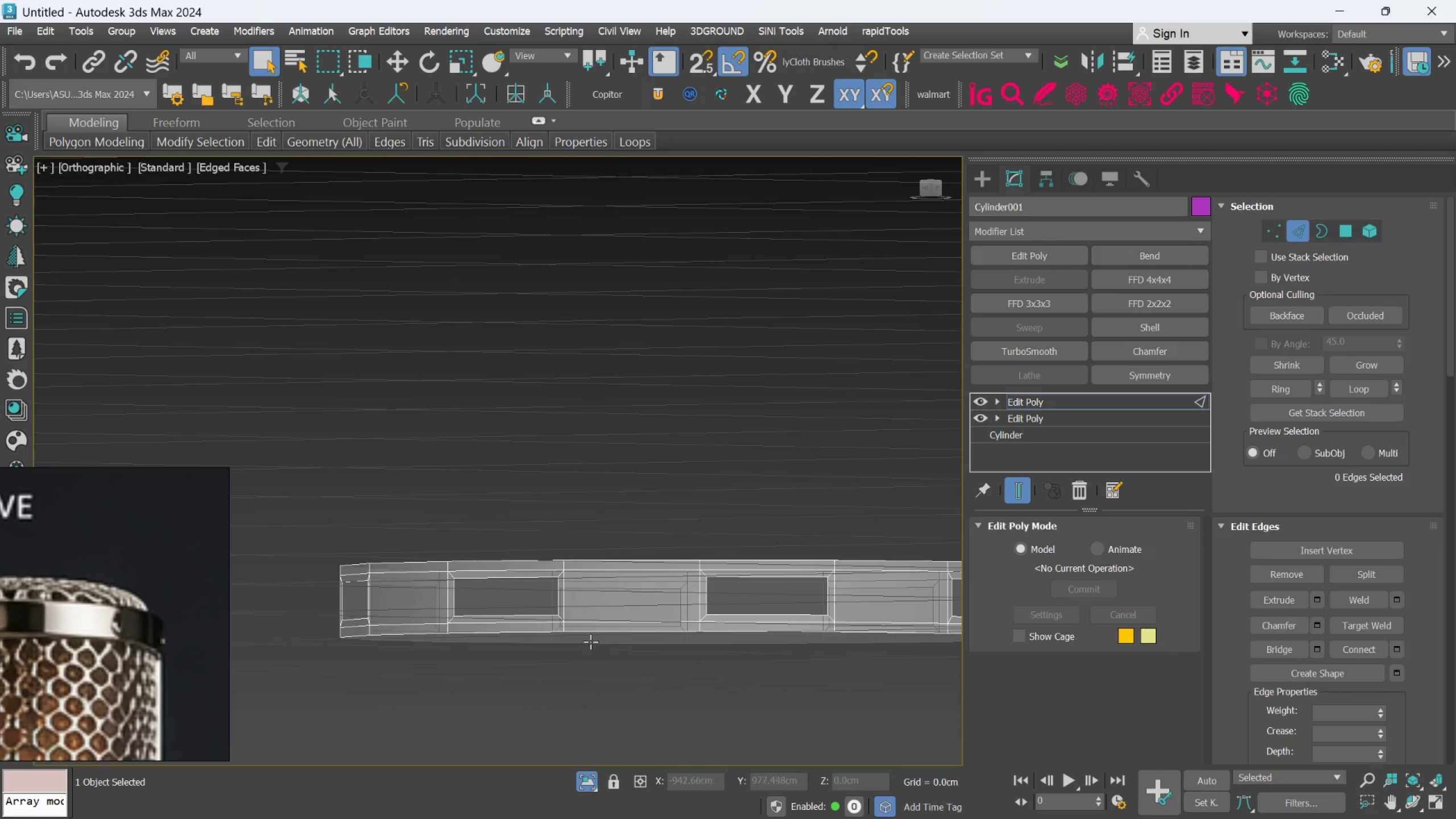 
hold_key(key=AltLeft, duration=0.31)
 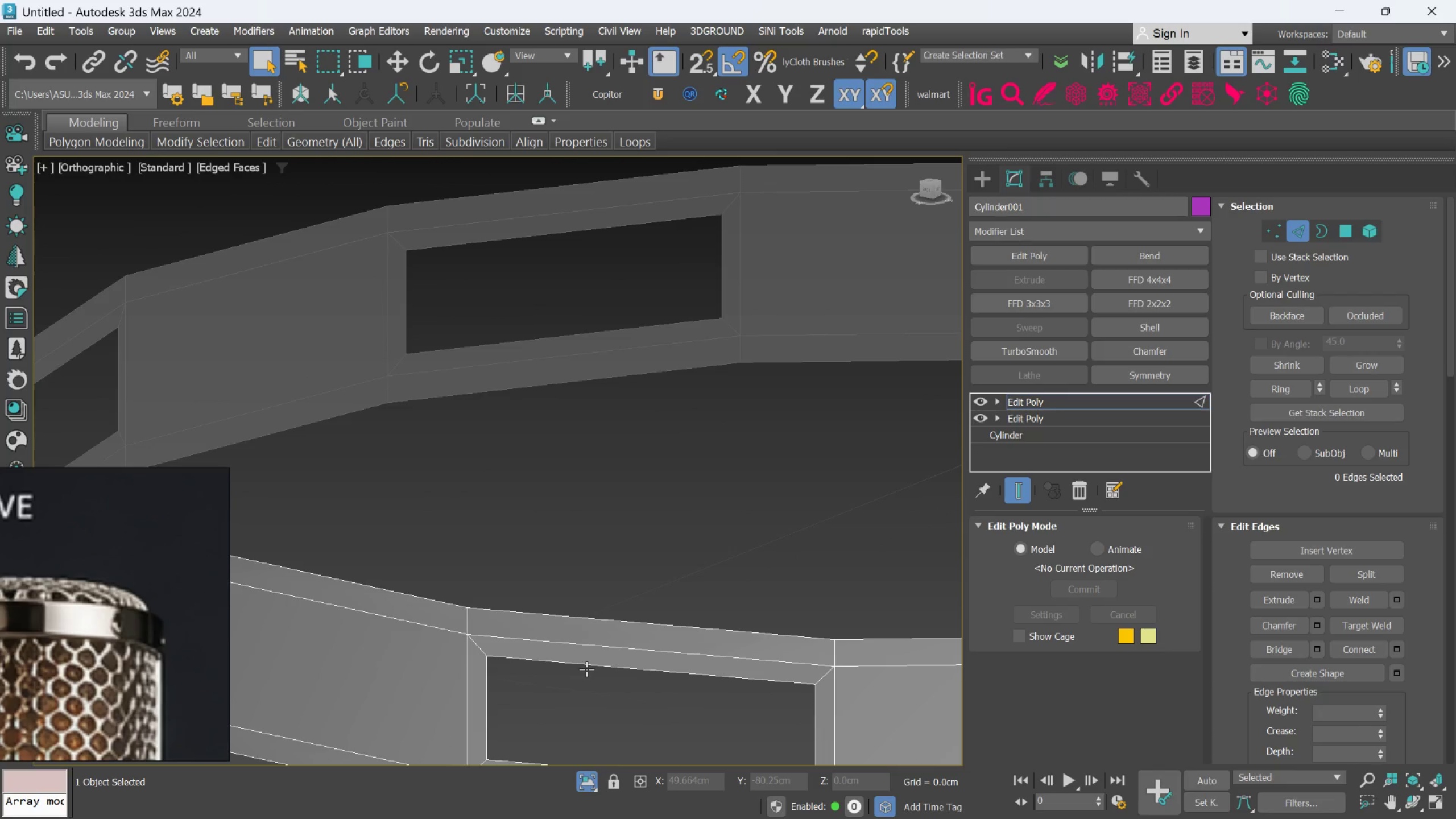 
scroll: coordinate [550, 624], scroll_direction: up, amount: 3.0
 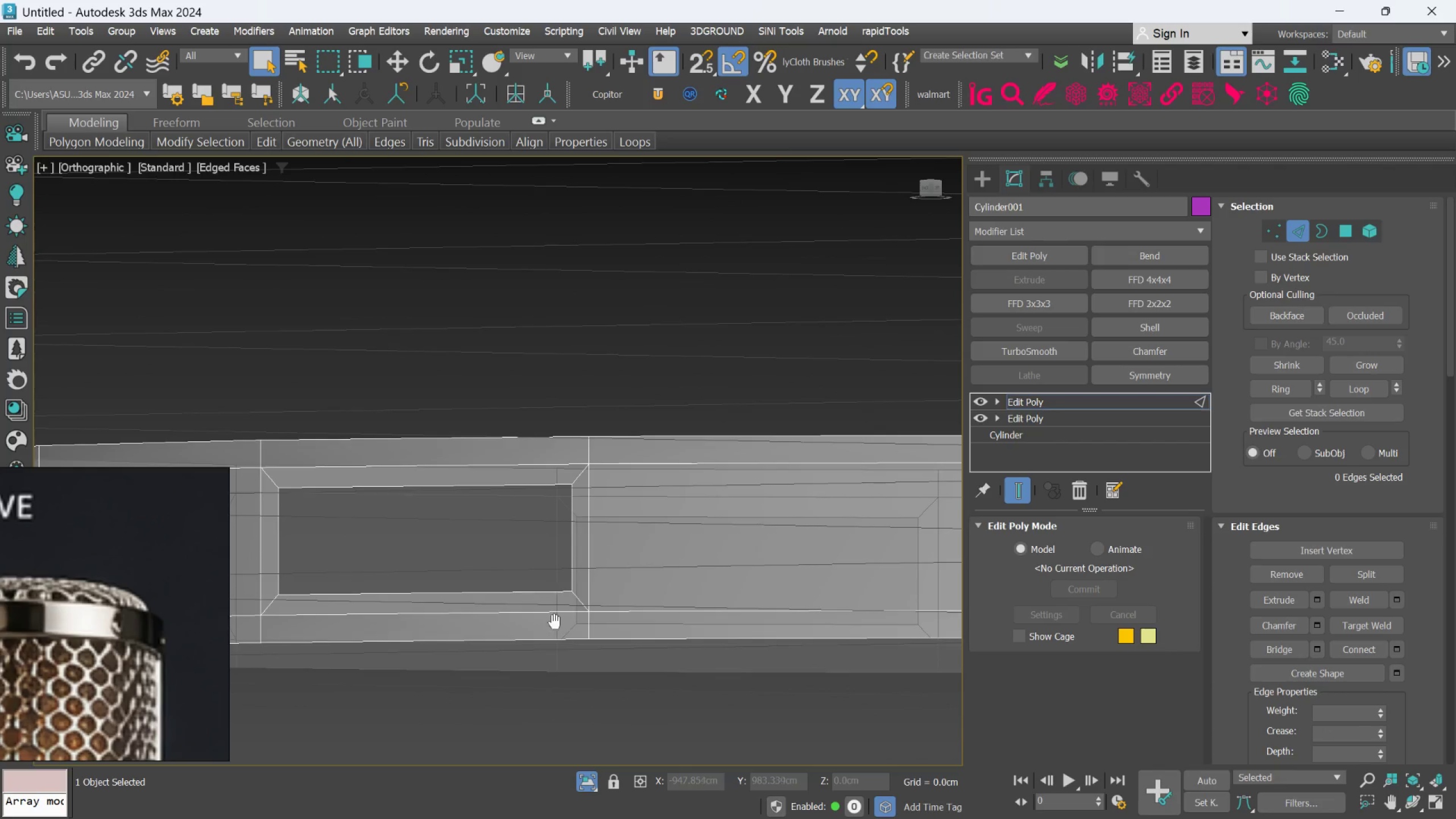 
double_click([586, 669])
 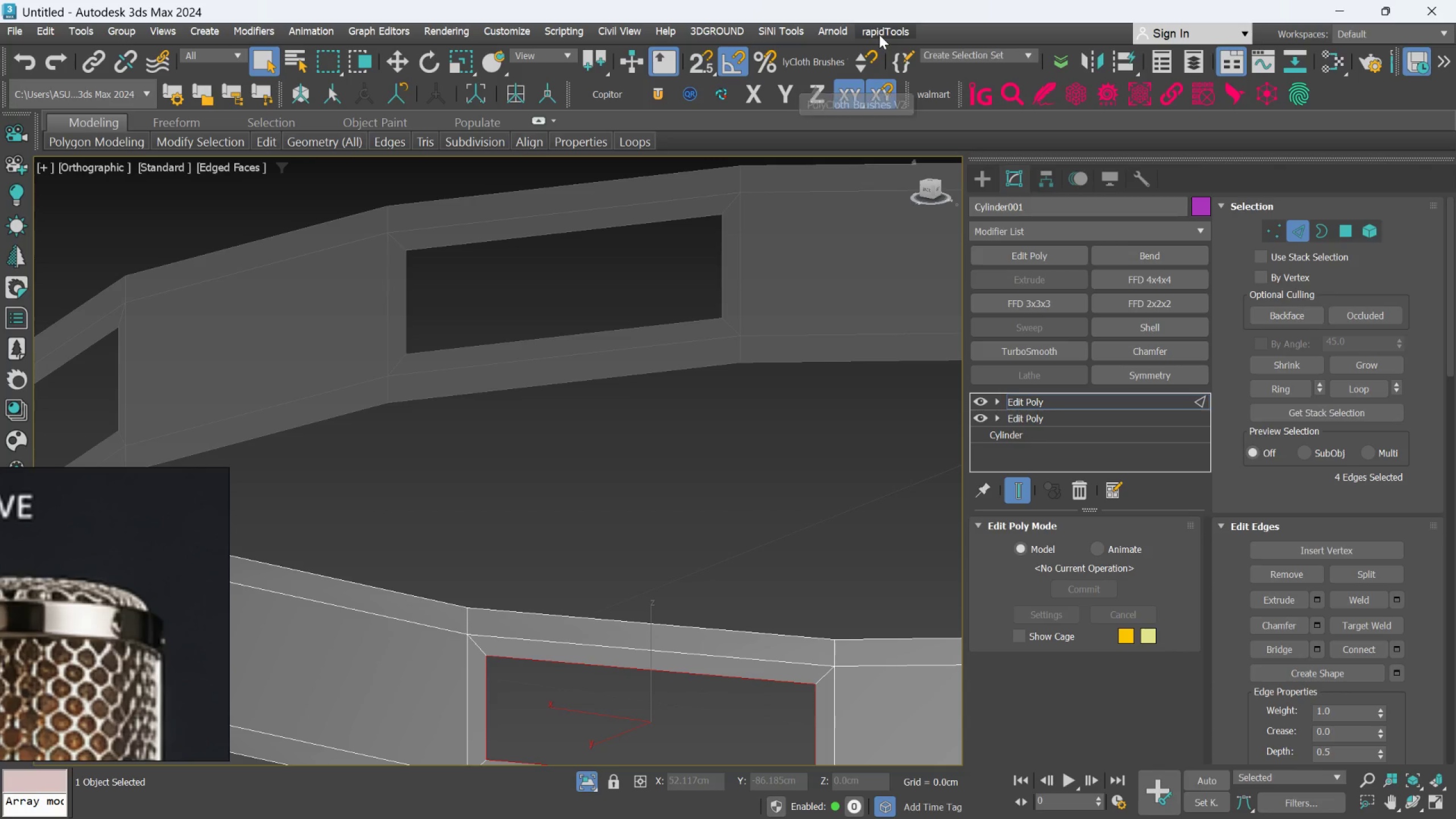 
left_click([867, 34])
 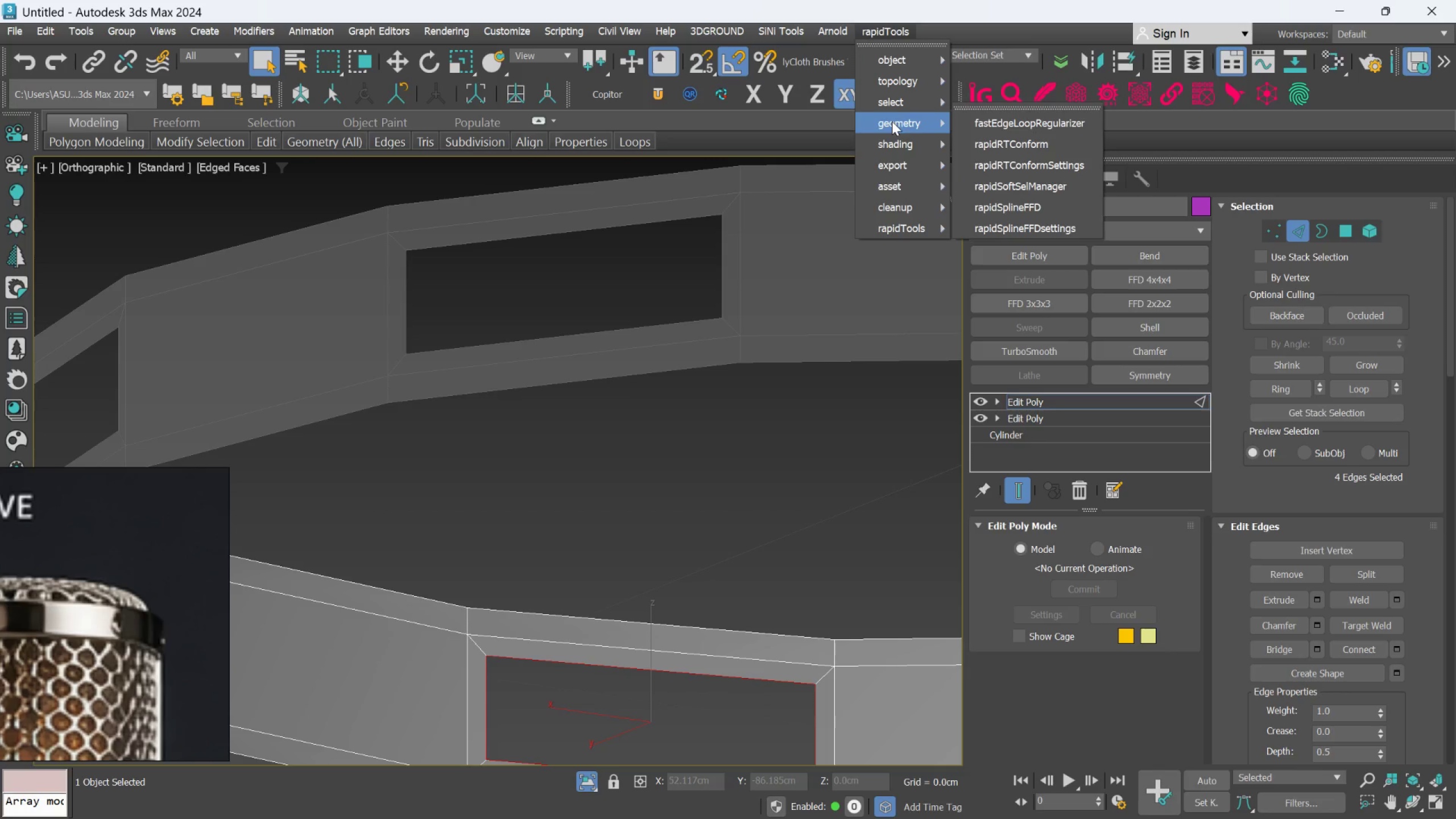 
left_click([994, 120])
 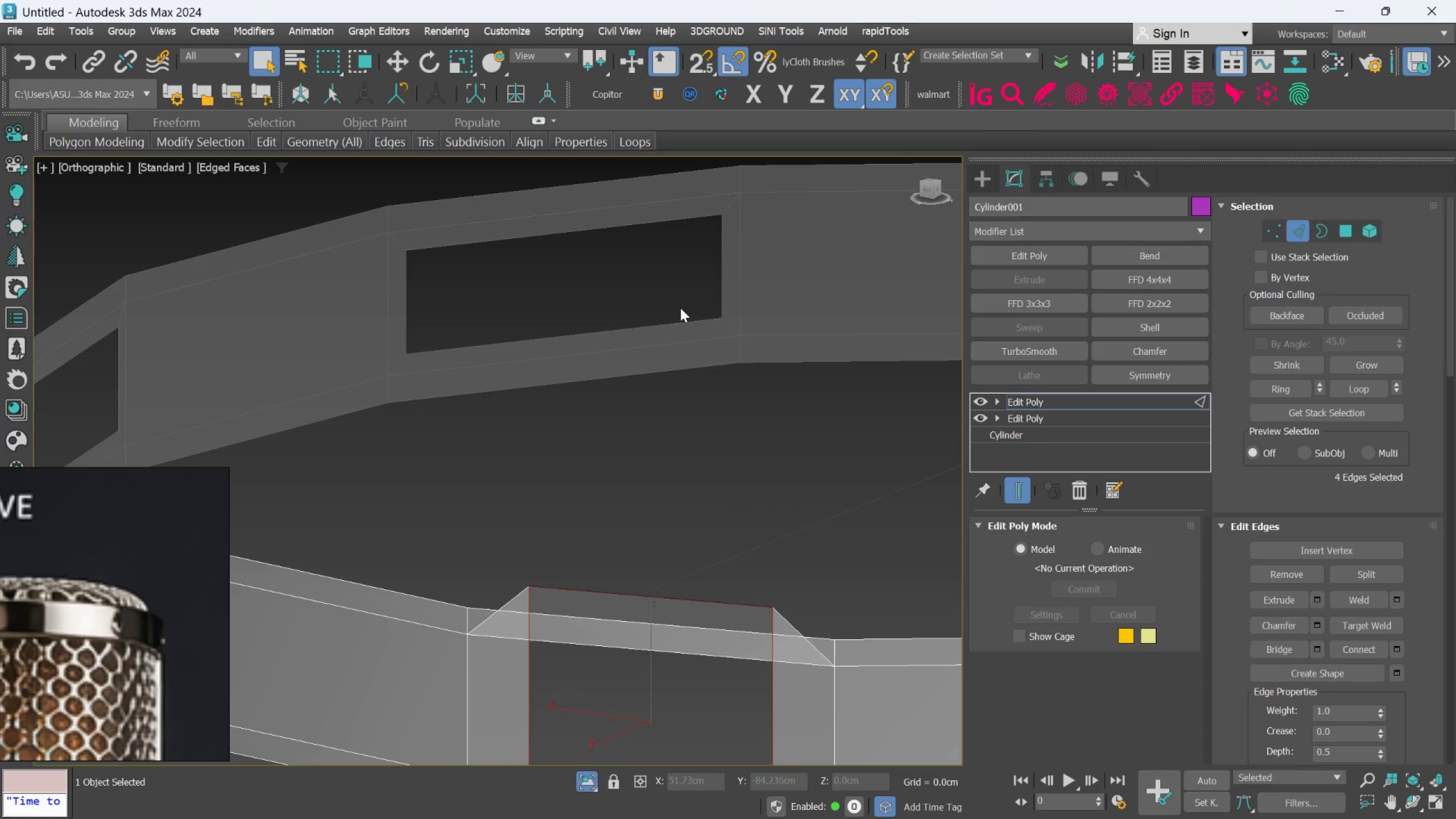 
scroll: coordinate [680, 308], scroll_direction: down, amount: 3.0
 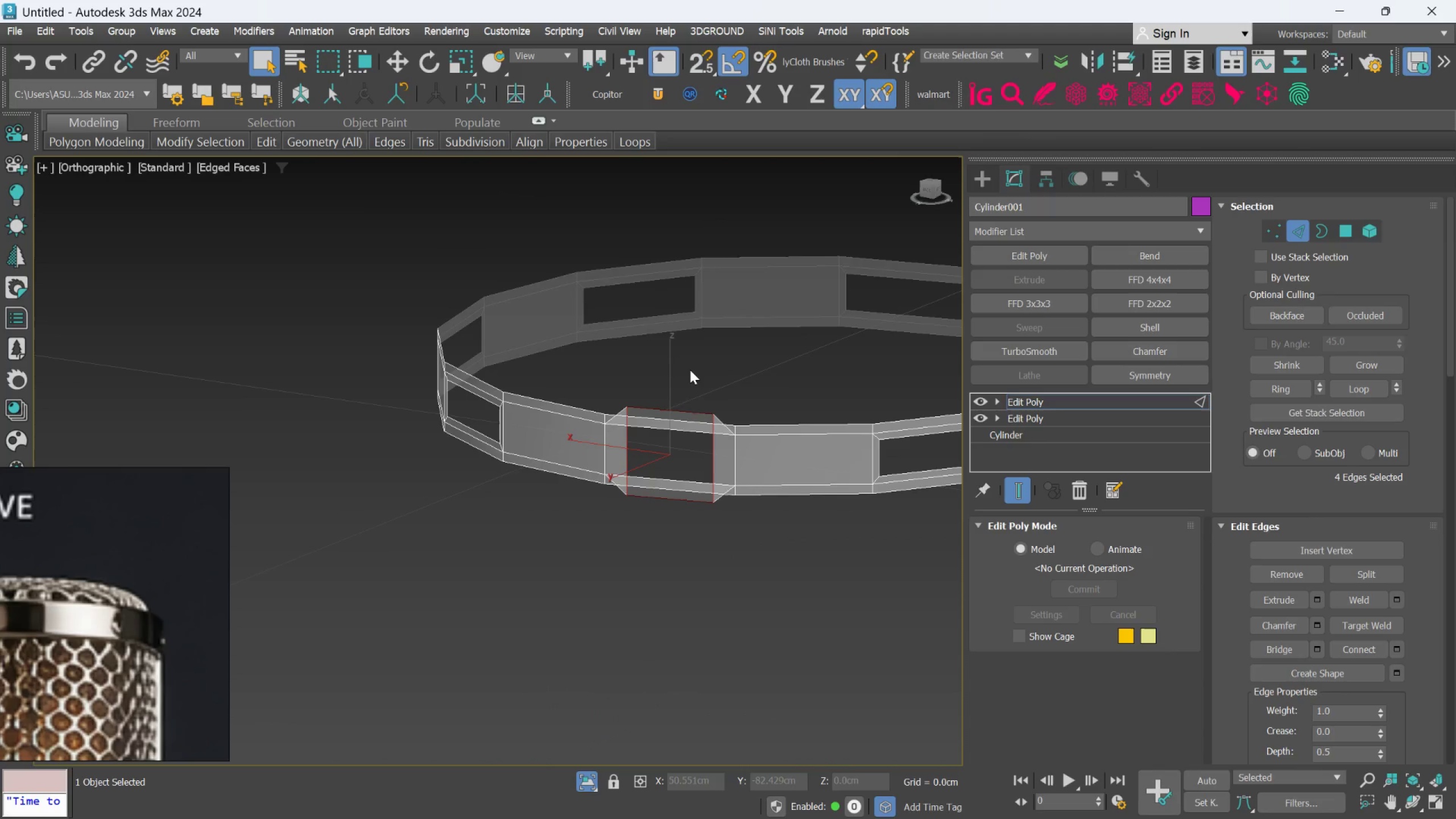 
key(R)
 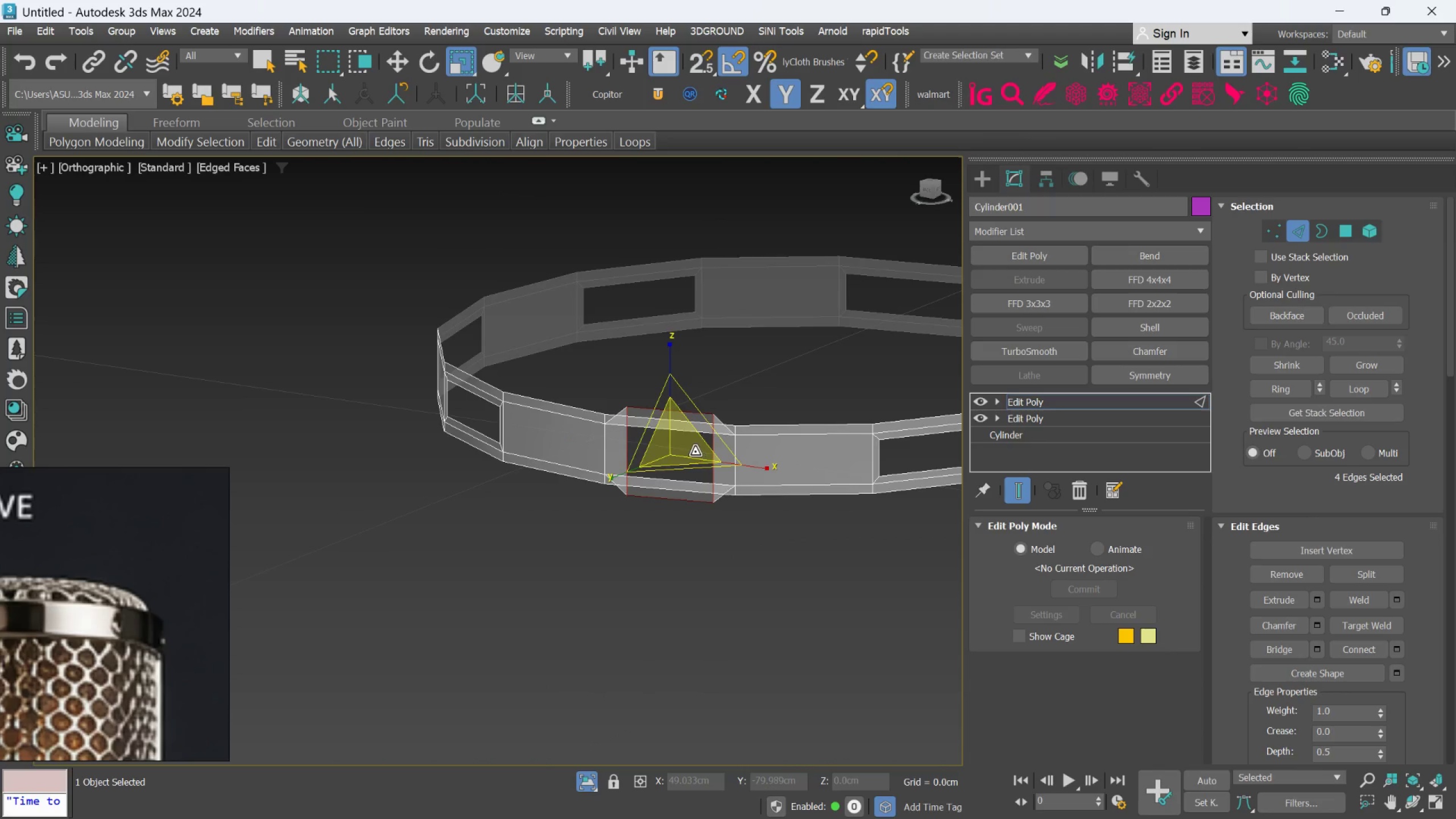 
left_click_drag(start_coordinate=[695, 452], to_coordinate=[694, 522])
 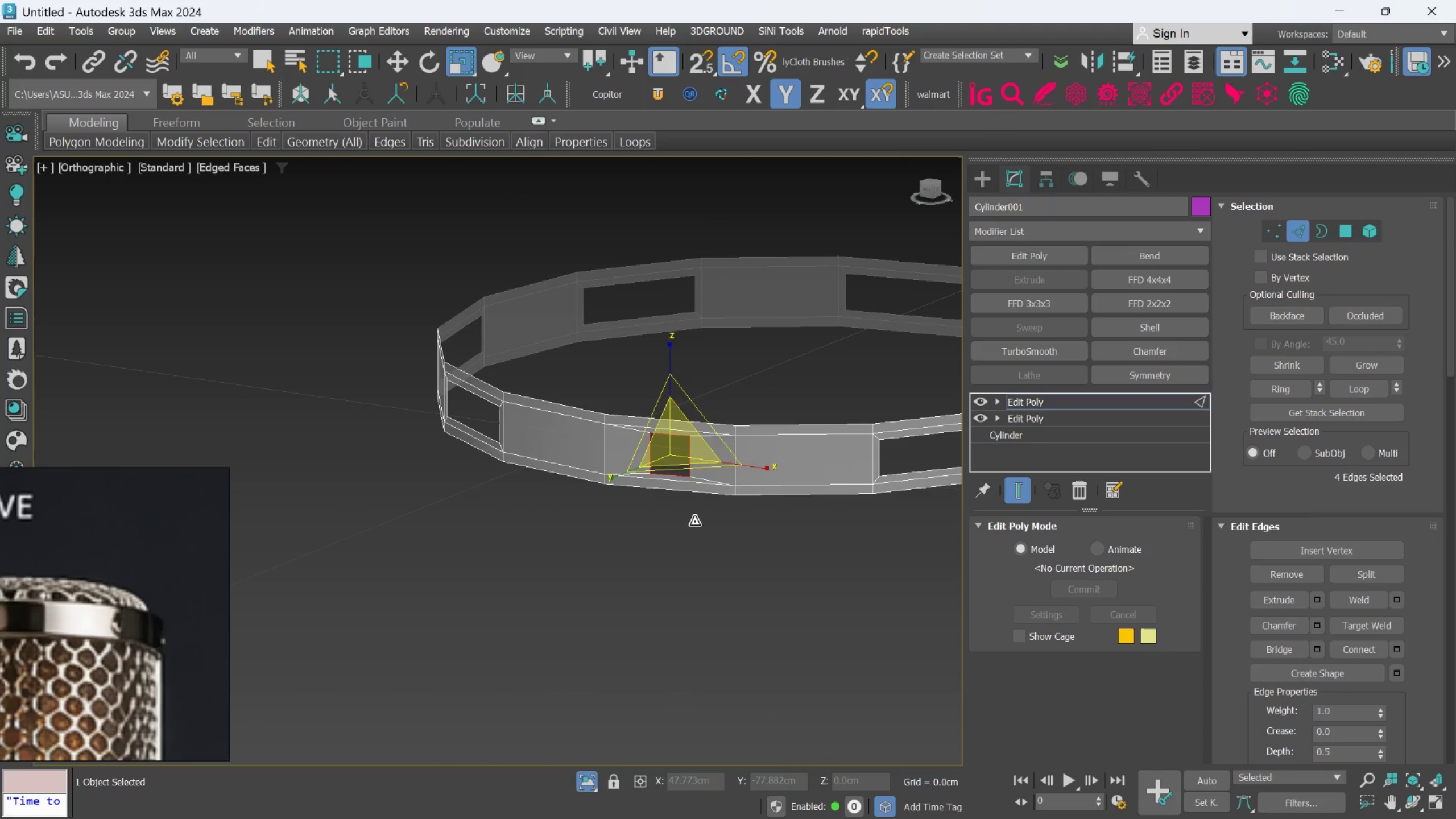 
key(Control+Z)
 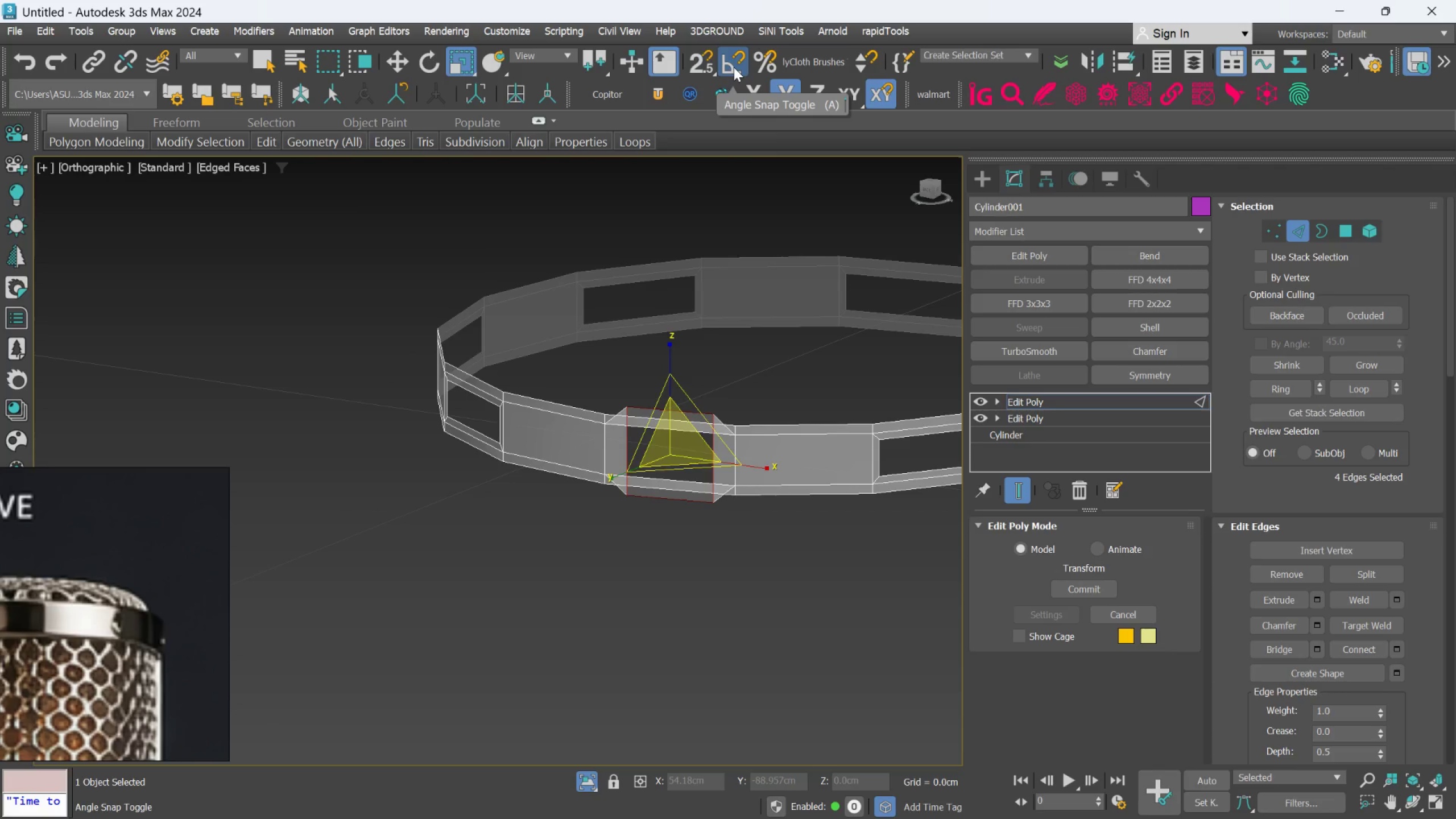 
right_click([463, 64])
 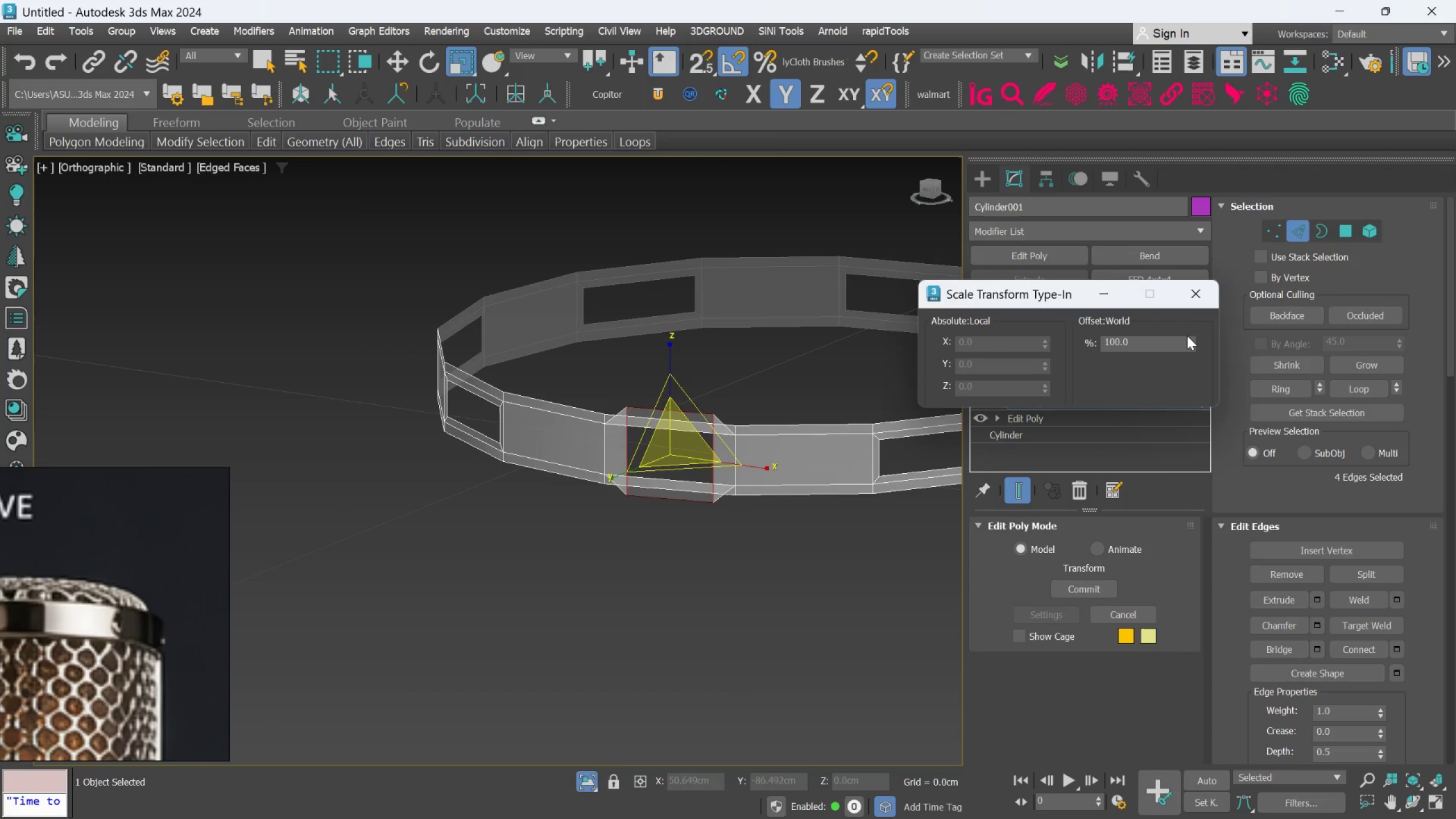 
left_click_drag(start_coordinate=[1189, 340], to_coordinate=[1194, 318])
 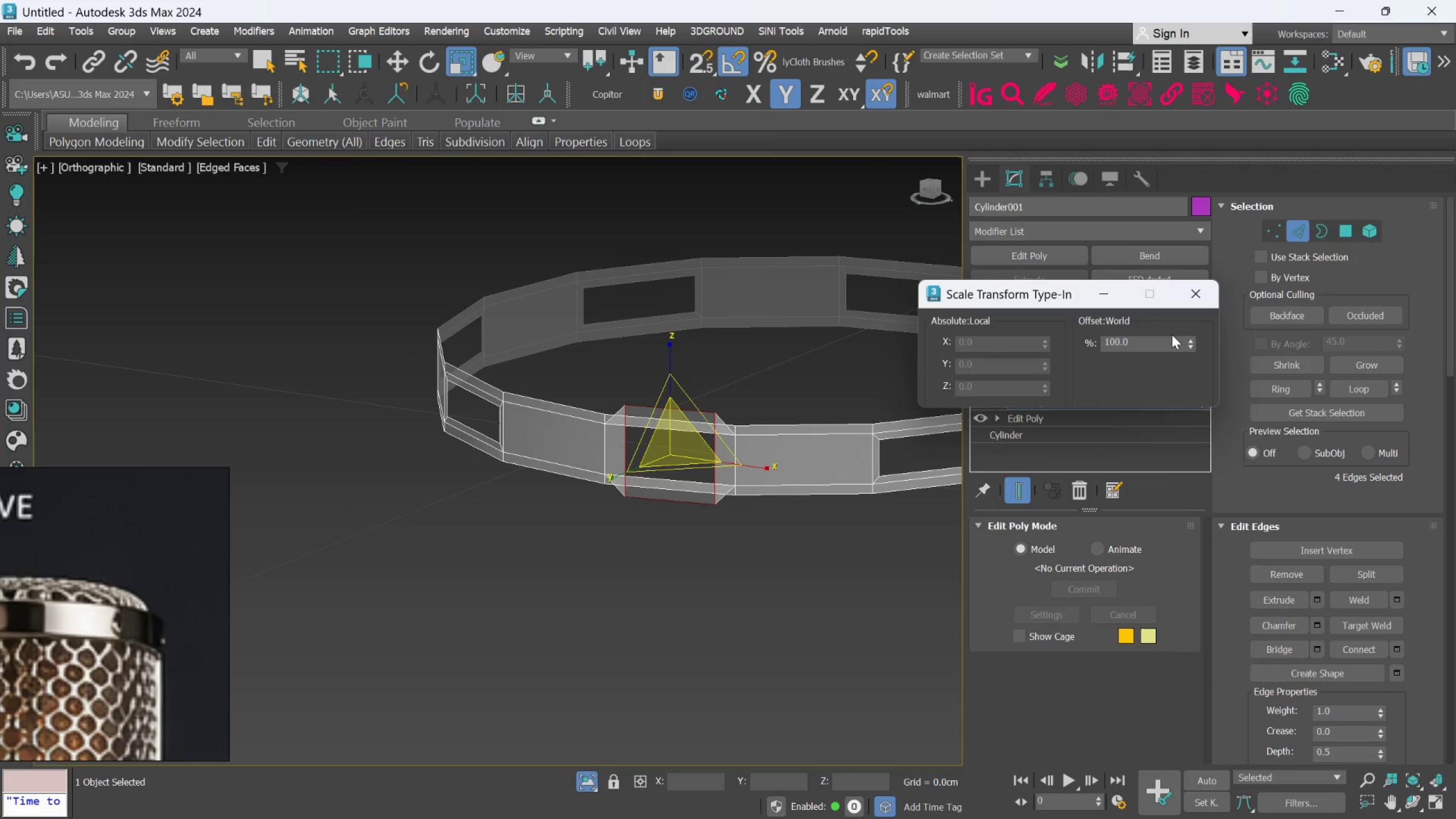 
key(Control+Z)
 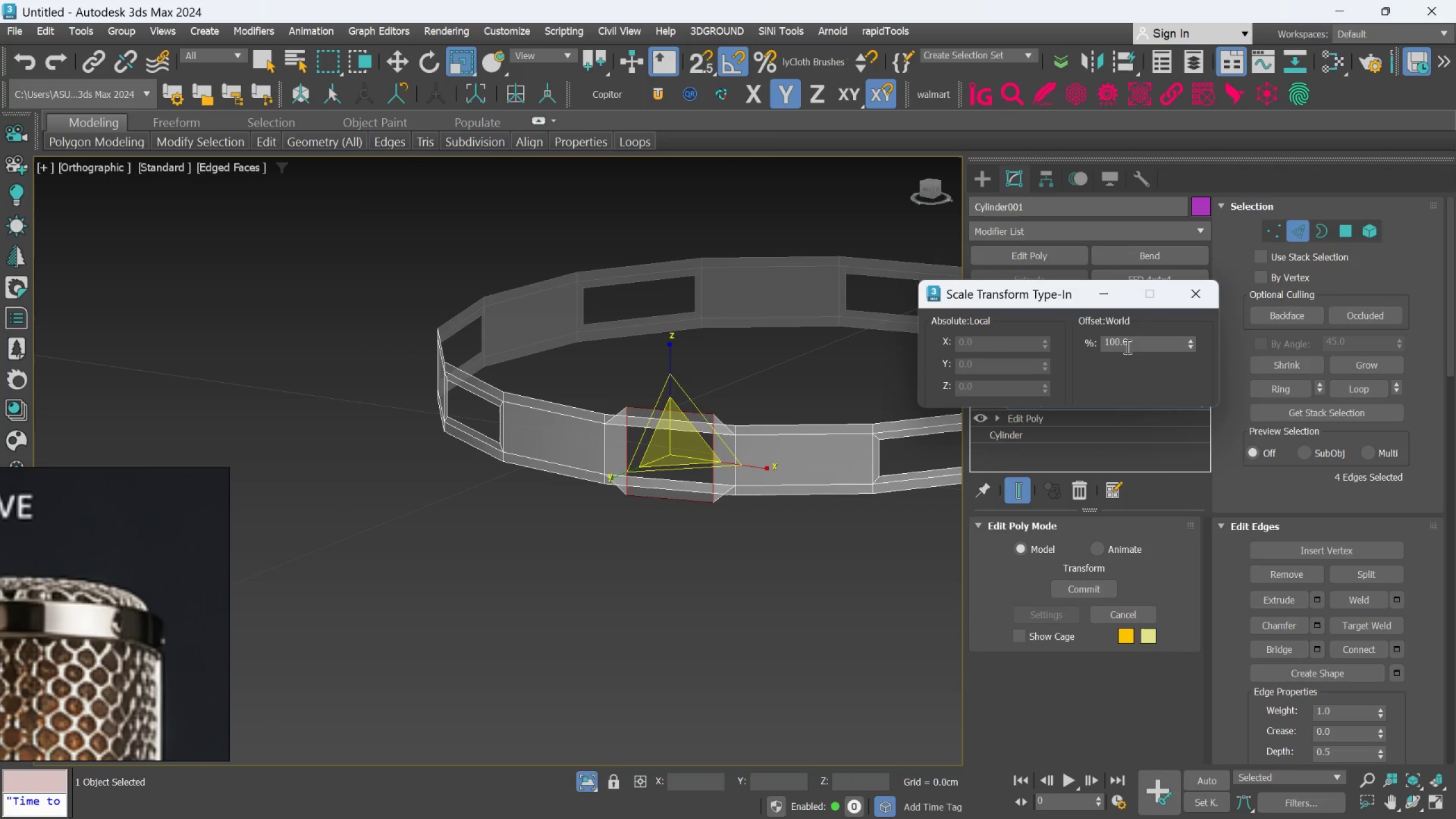 
double_click([1127, 344])
 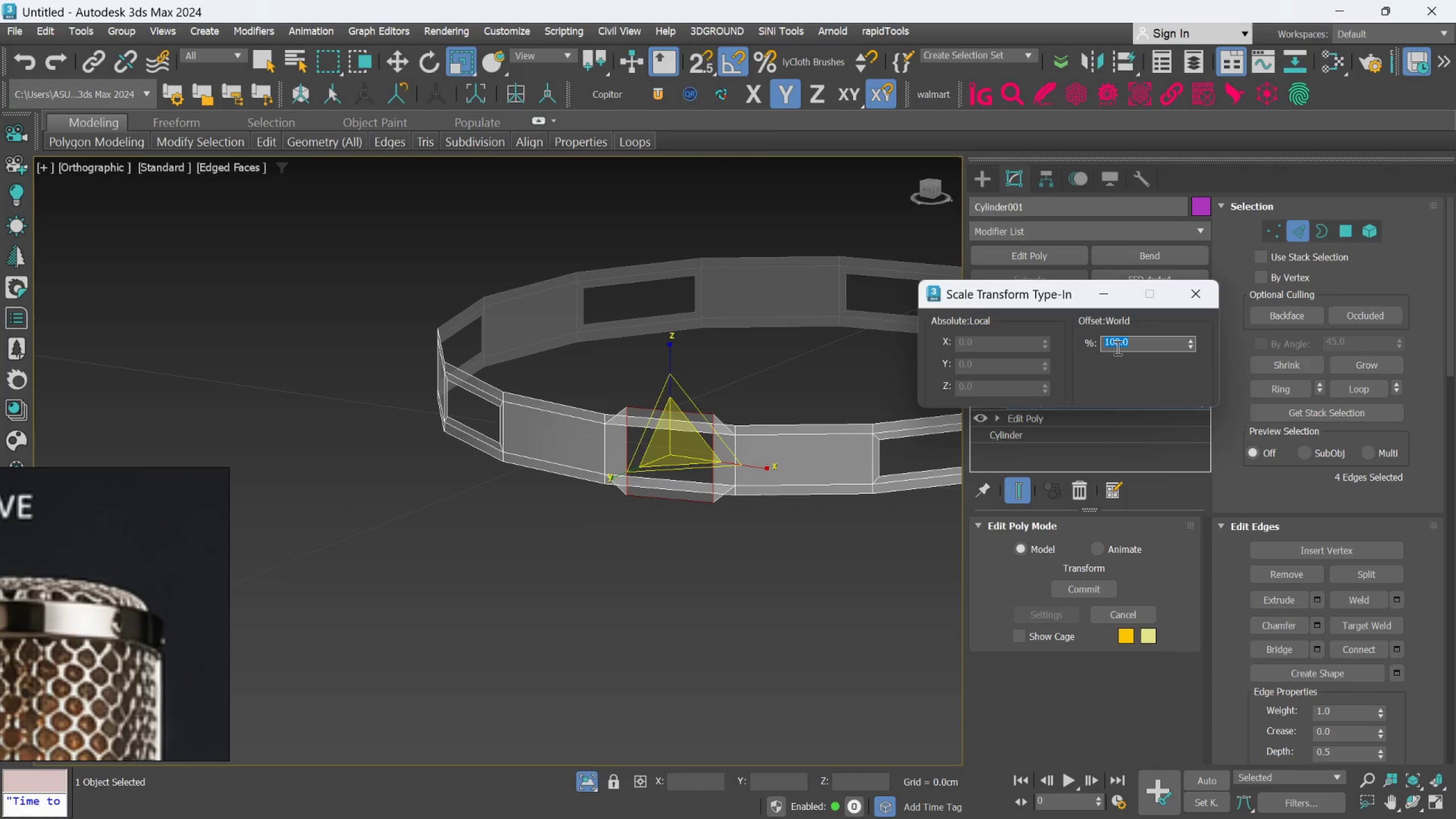 
type(80)
 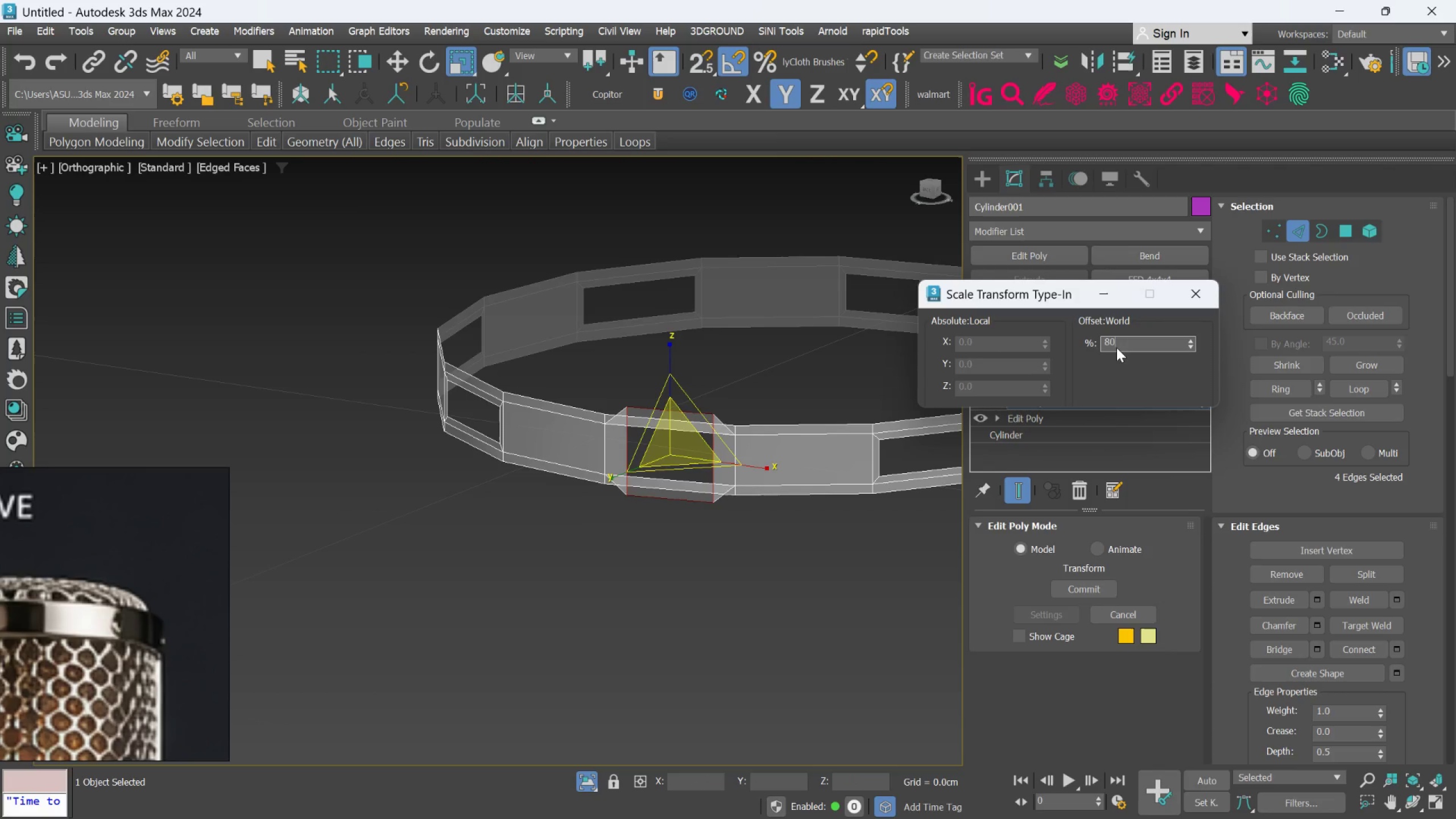 
key(Enter)
 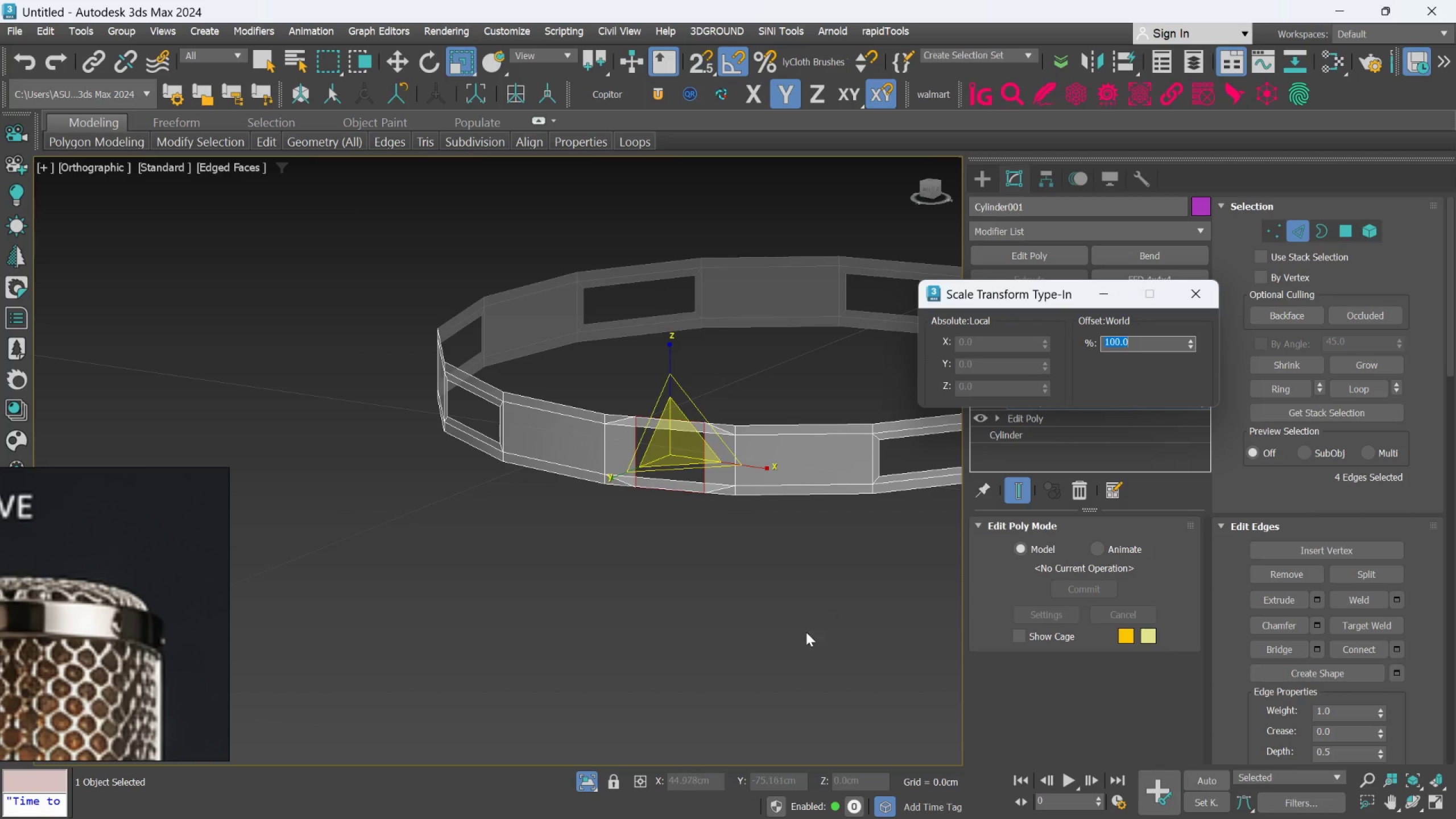 
key(Control+Z)
 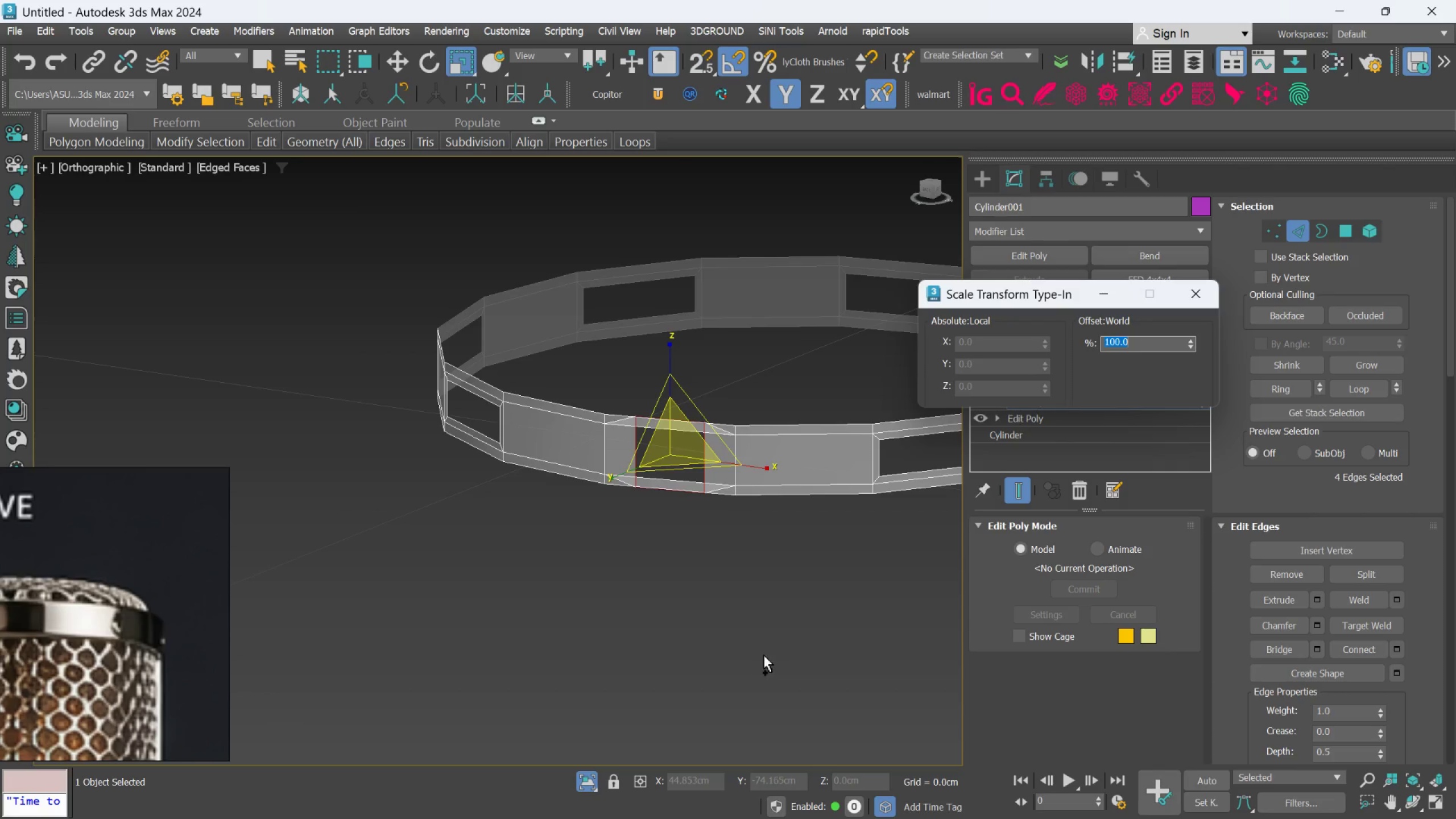 
left_click([764, 655])
 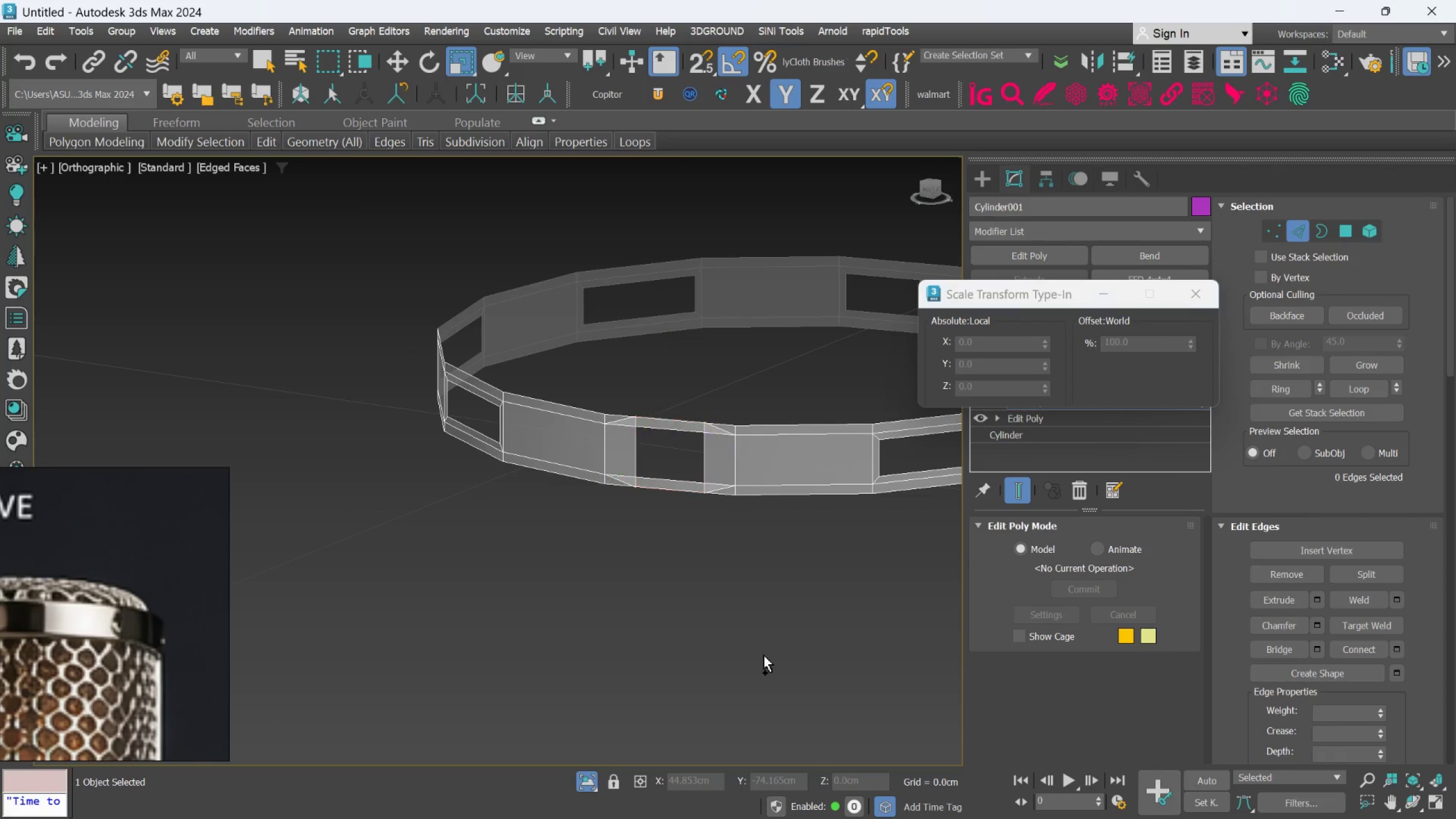 
key(Control+Z)
 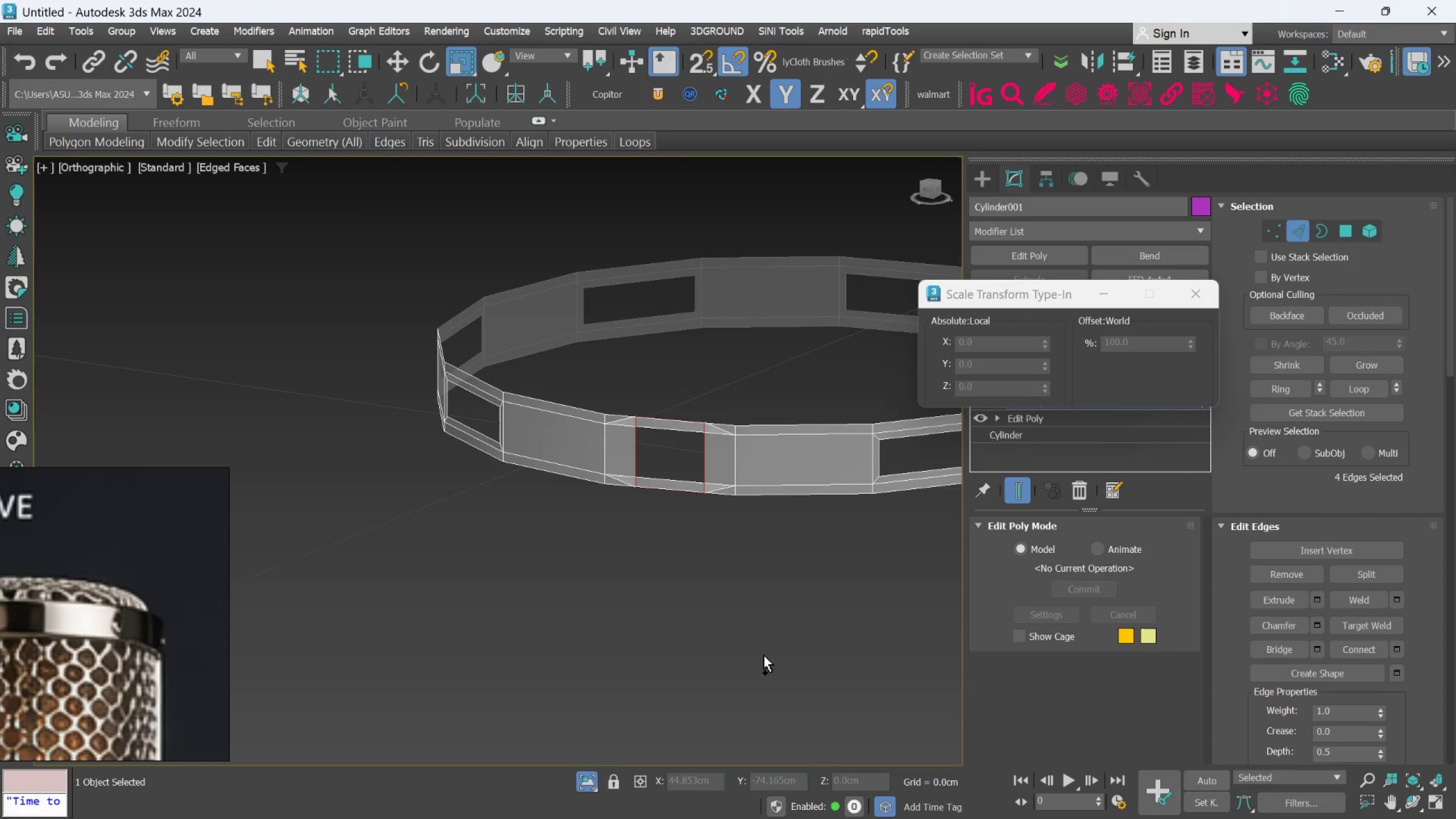 
key(Control+Z)
 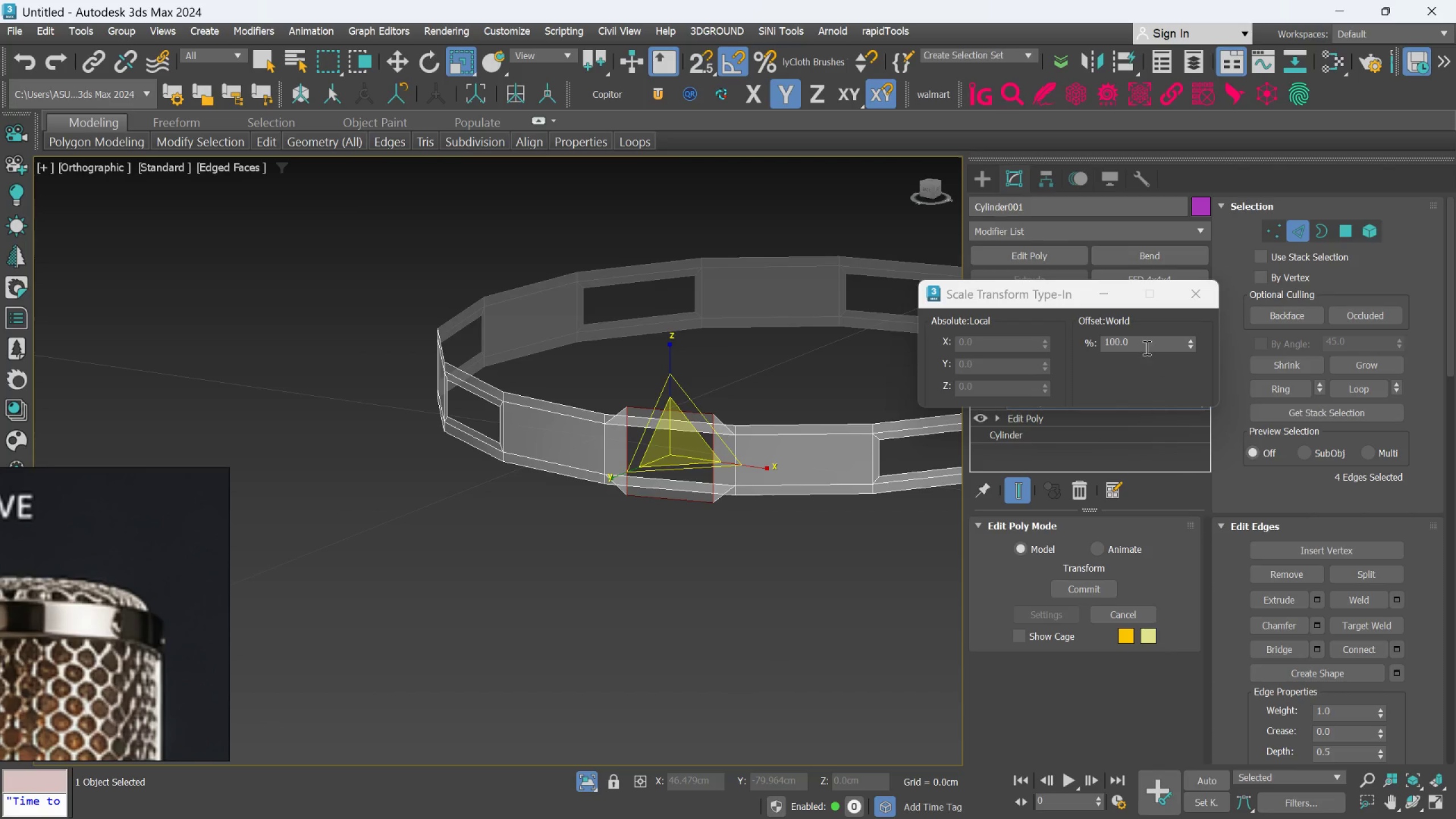 
double_click([1145, 346])
 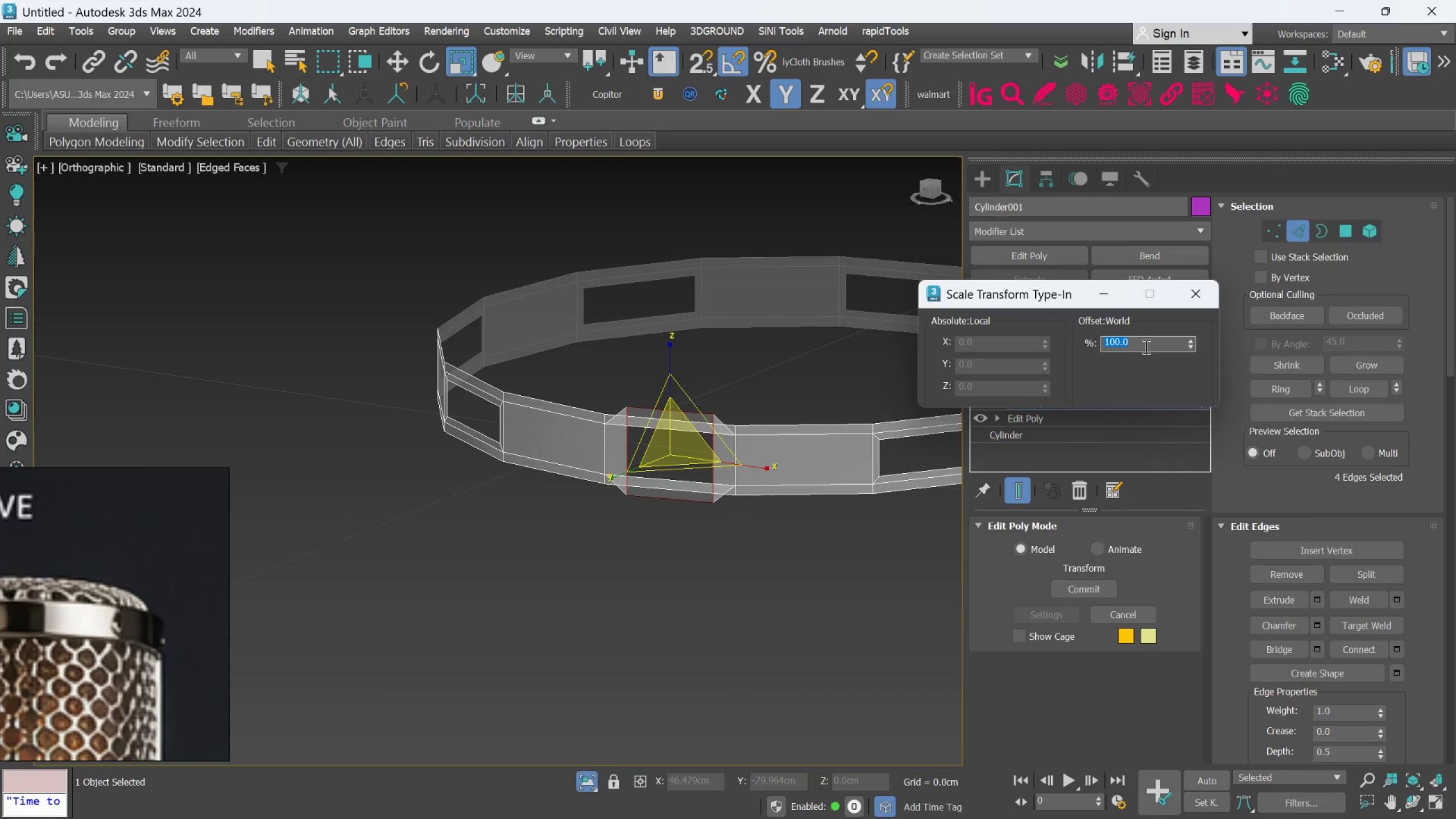 
type(50)
 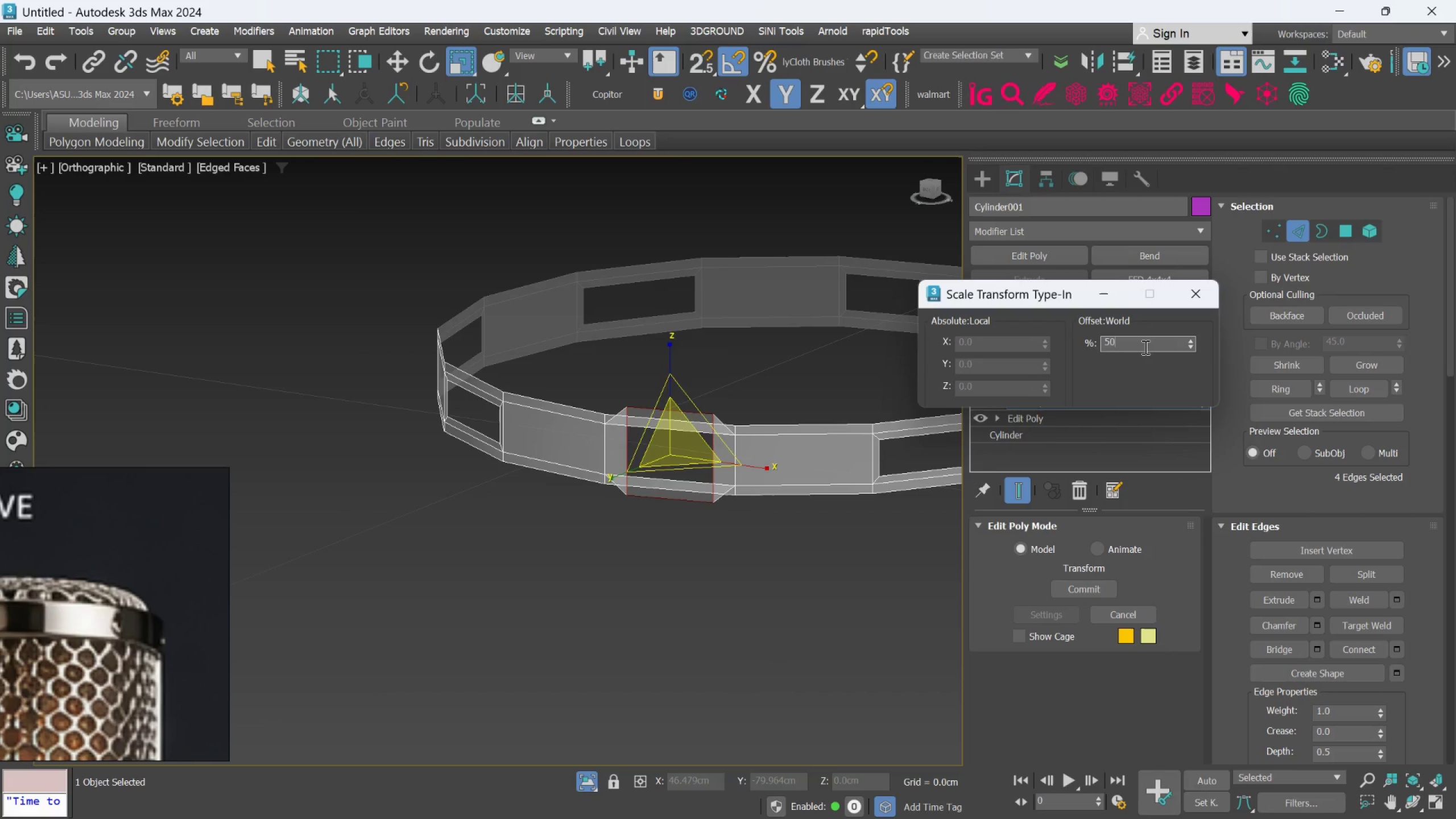 
key(Enter)
 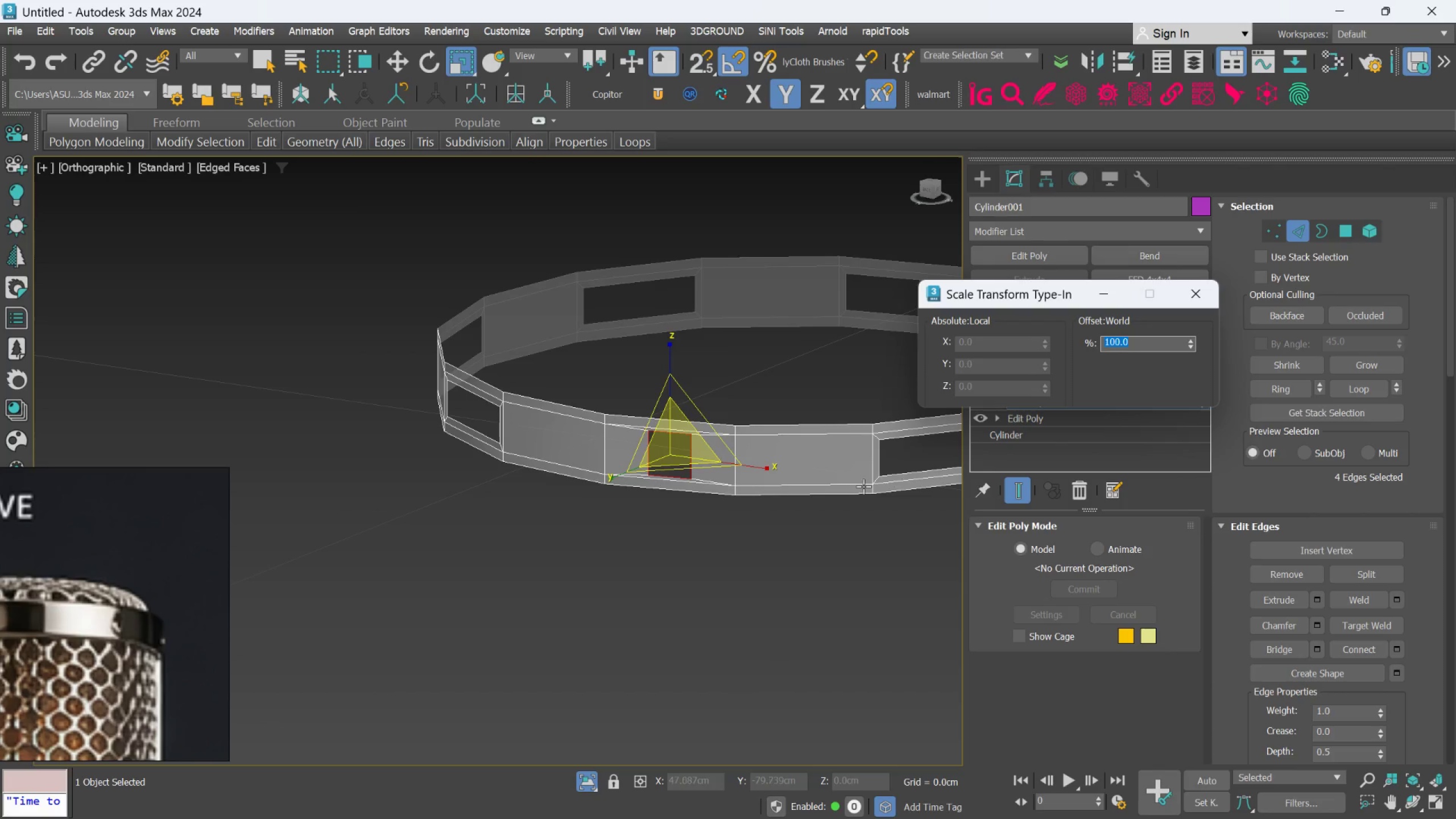 
scroll: coordinate [738, 470], scroll_direction: up, amount: 3.0
 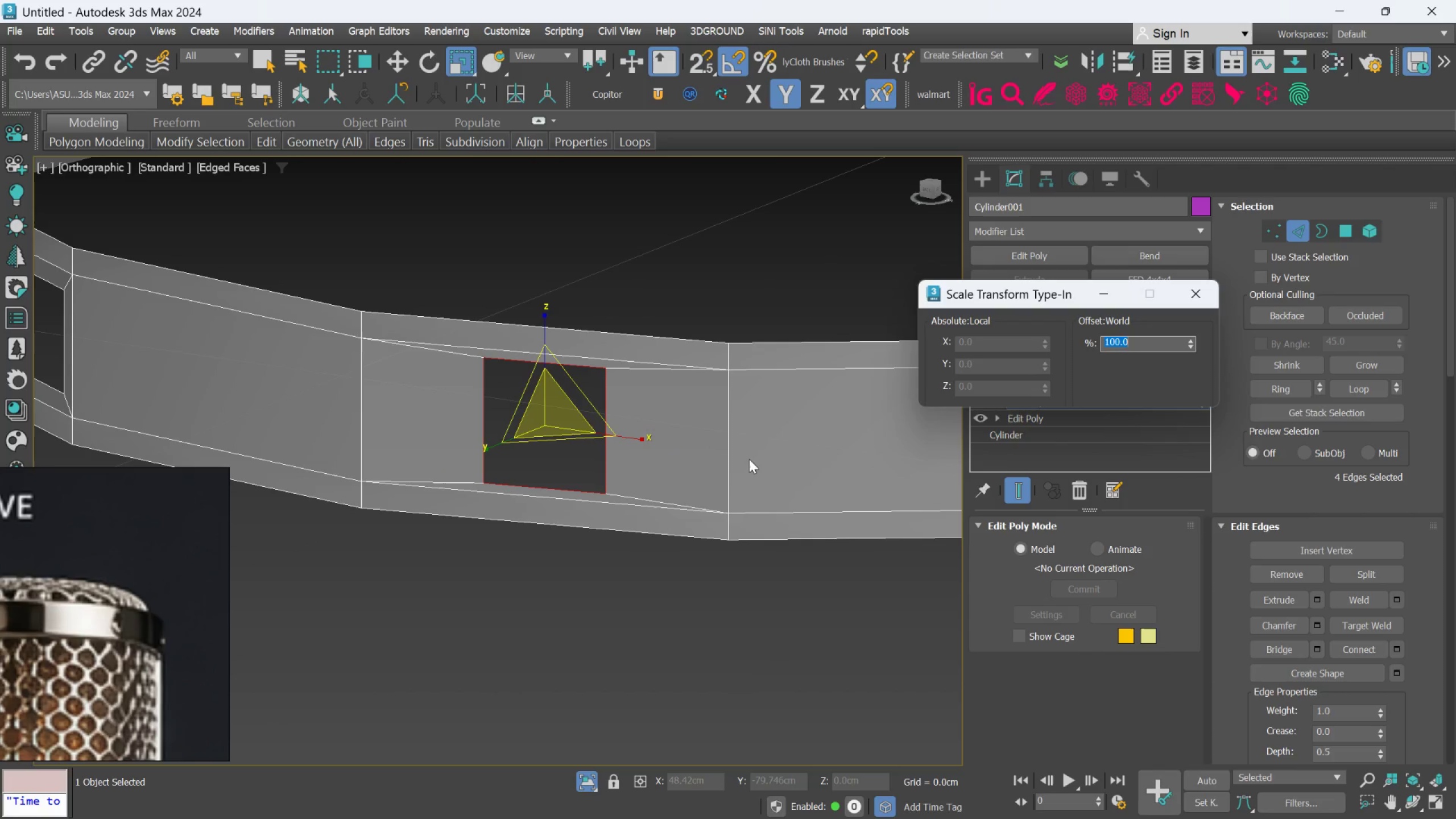 
left_click([700, 609])
 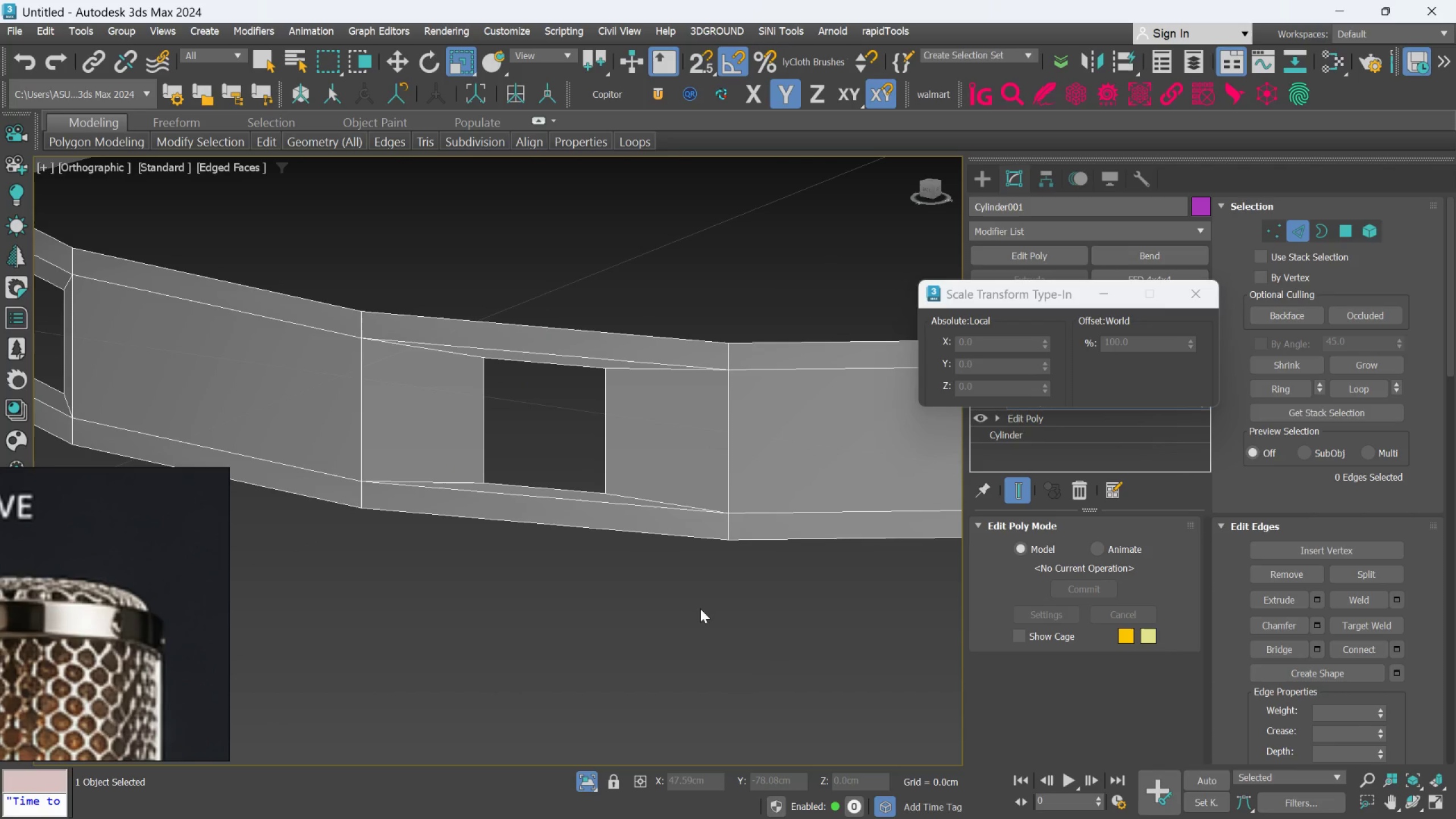 
key(Control+Z)
 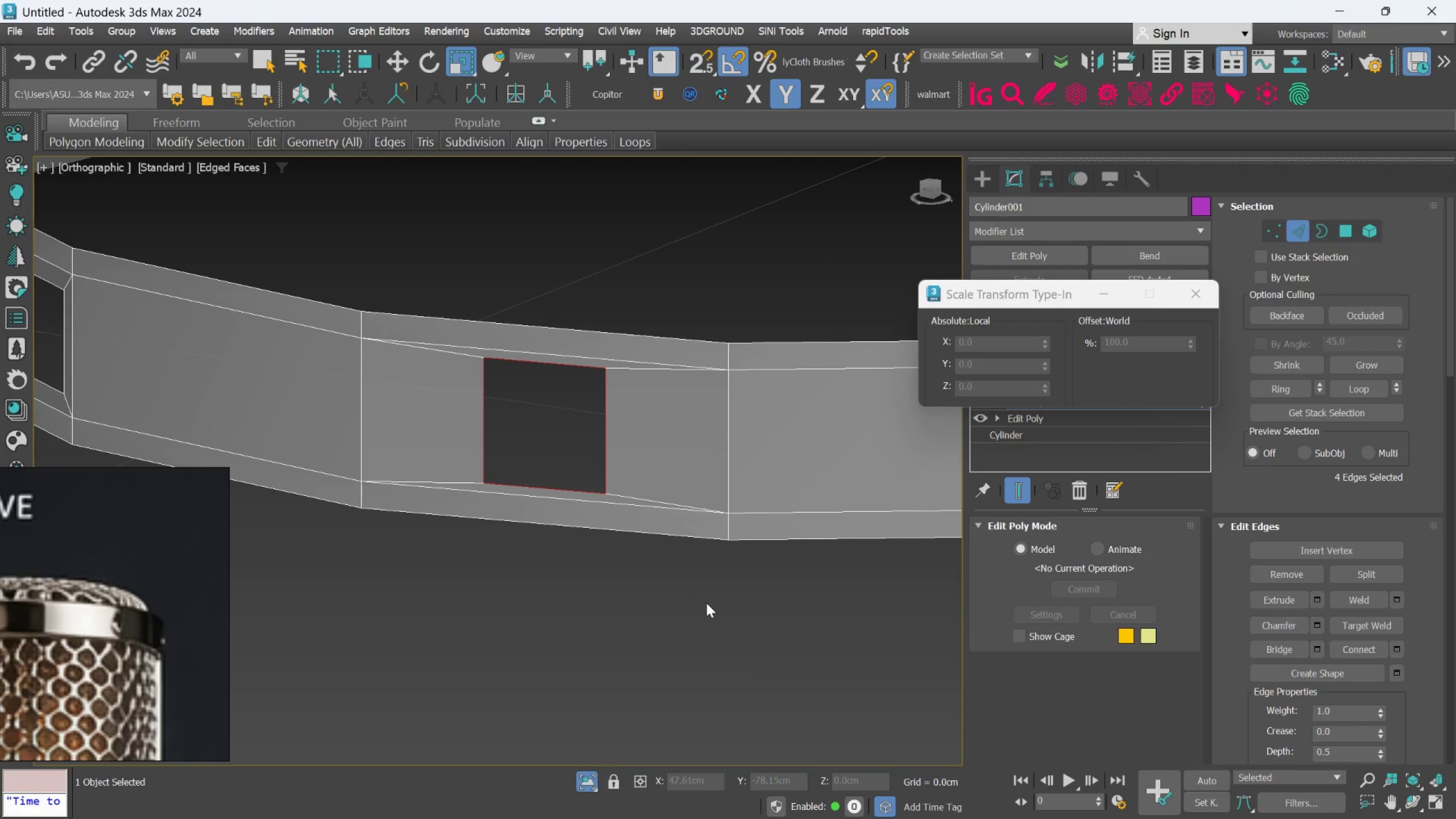 
key(Control+Z)
 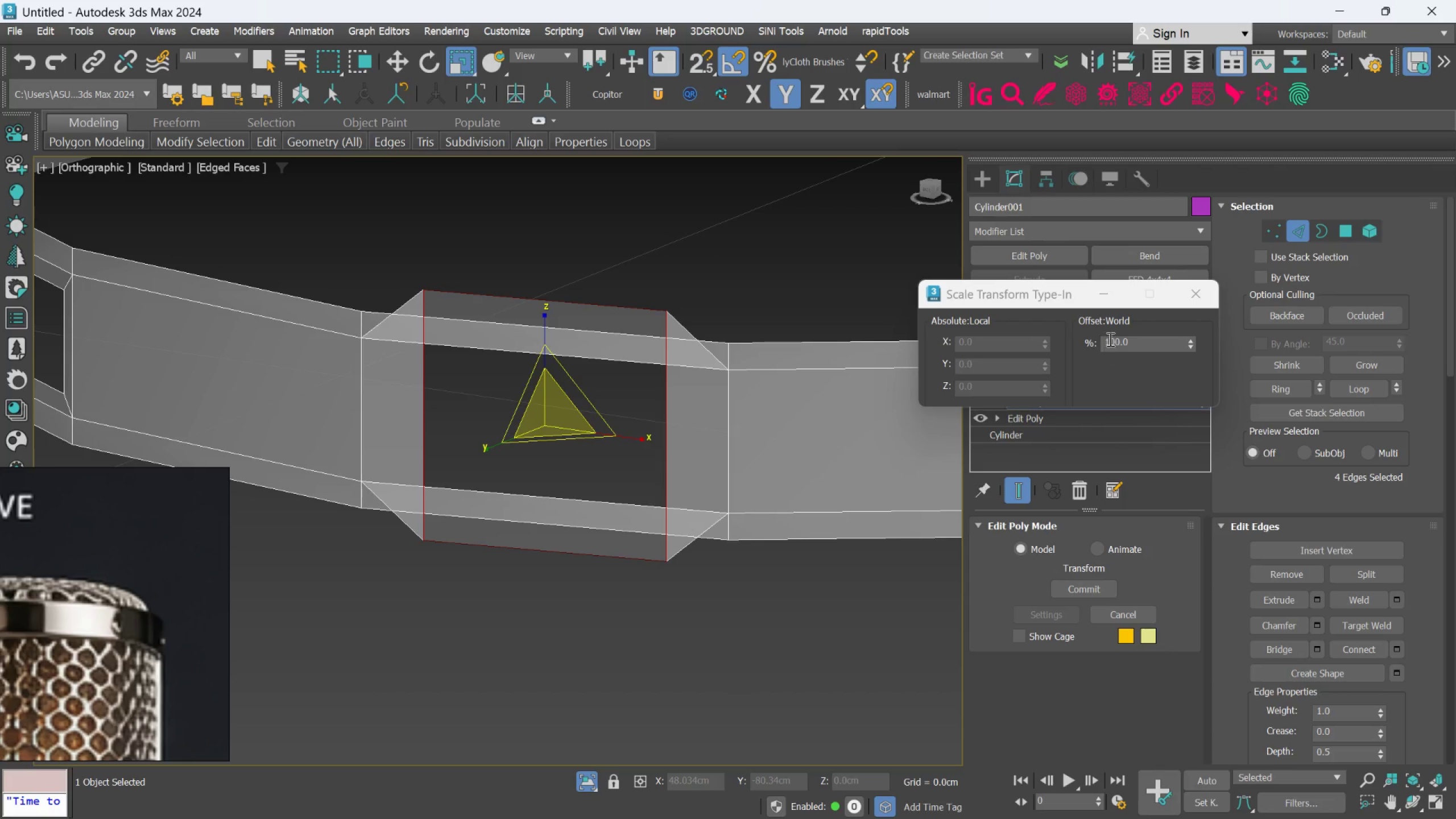 
double_click([1109, 339])
 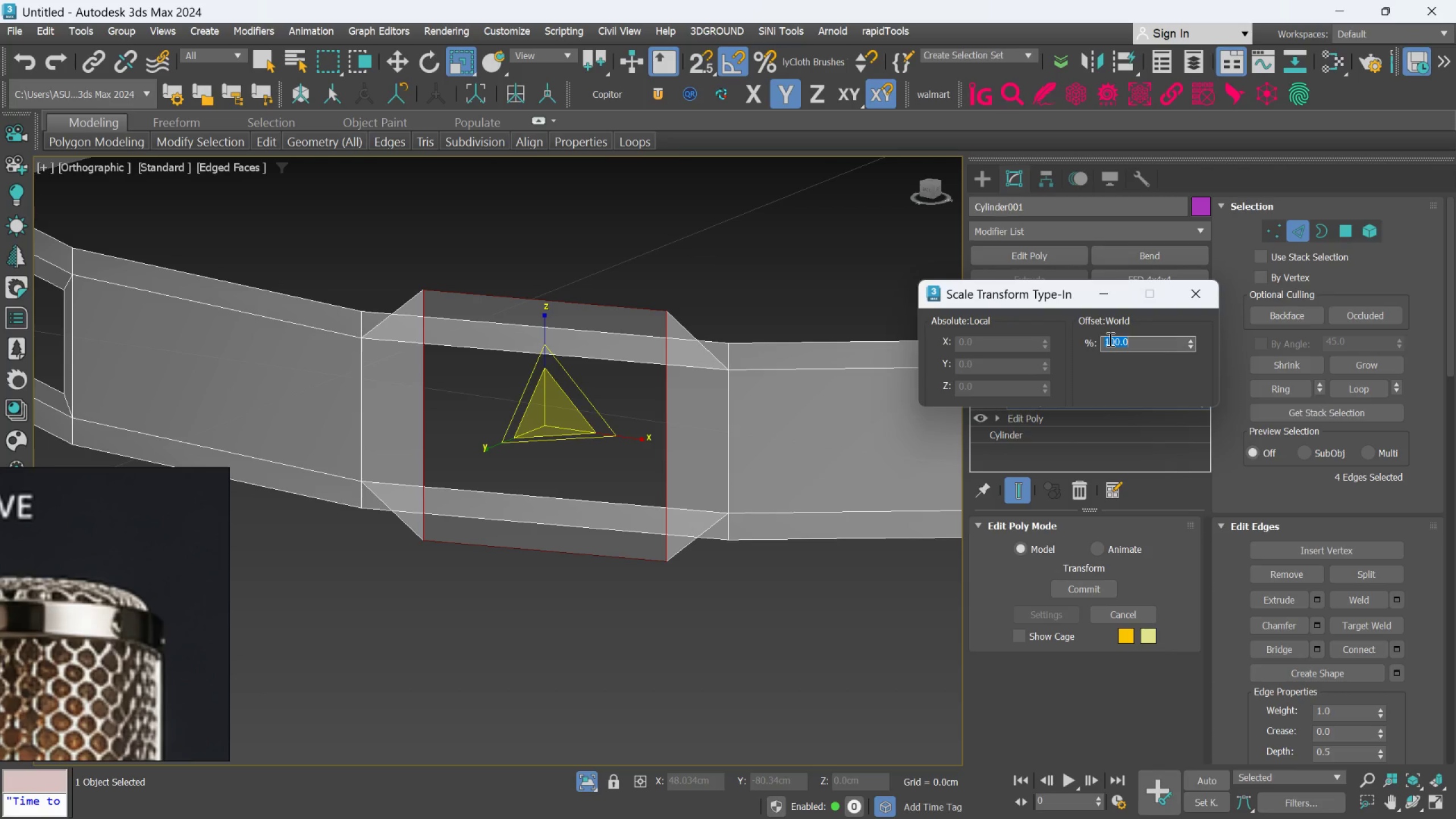 
type(30)
 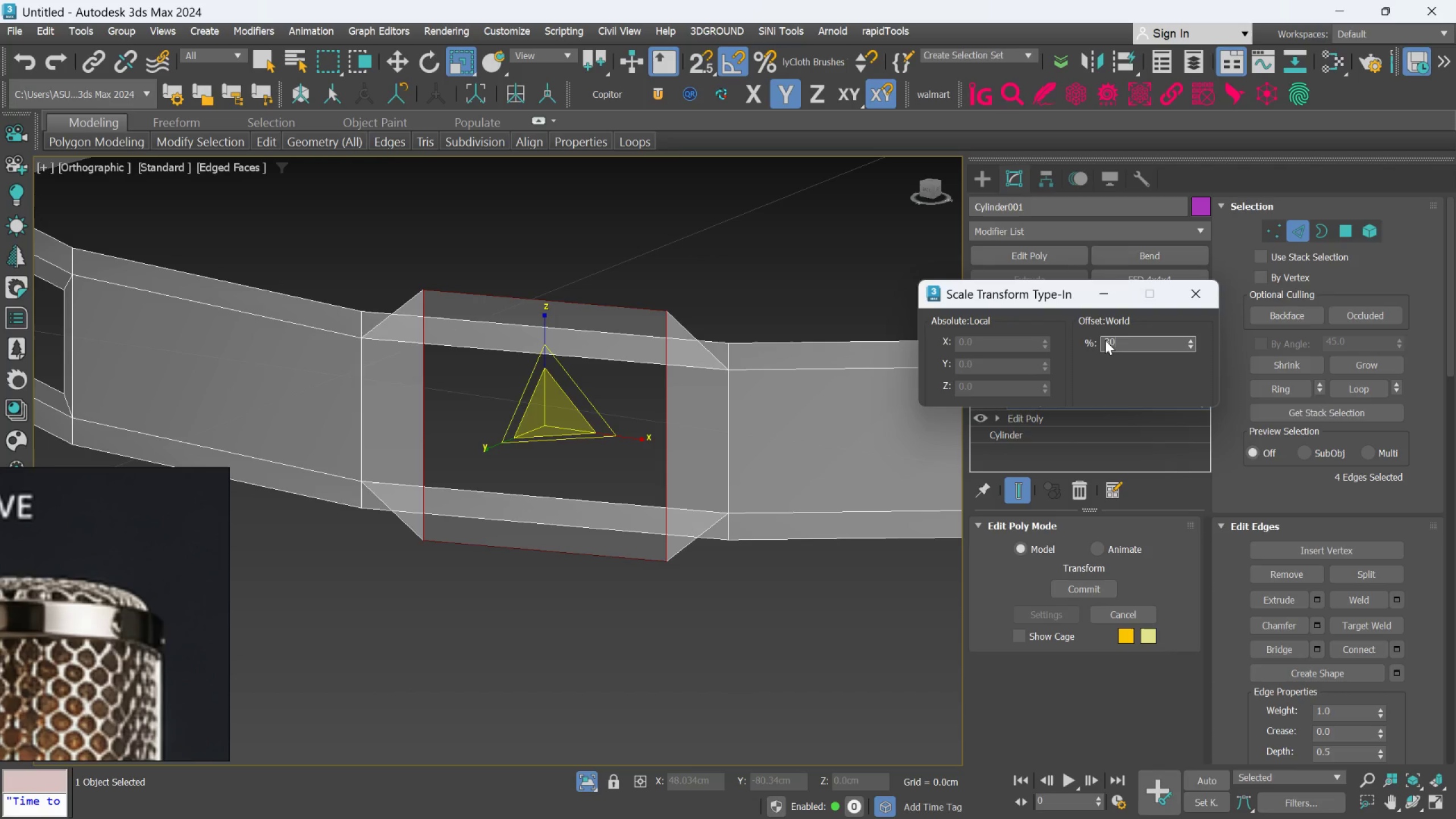 
key(Enter)
 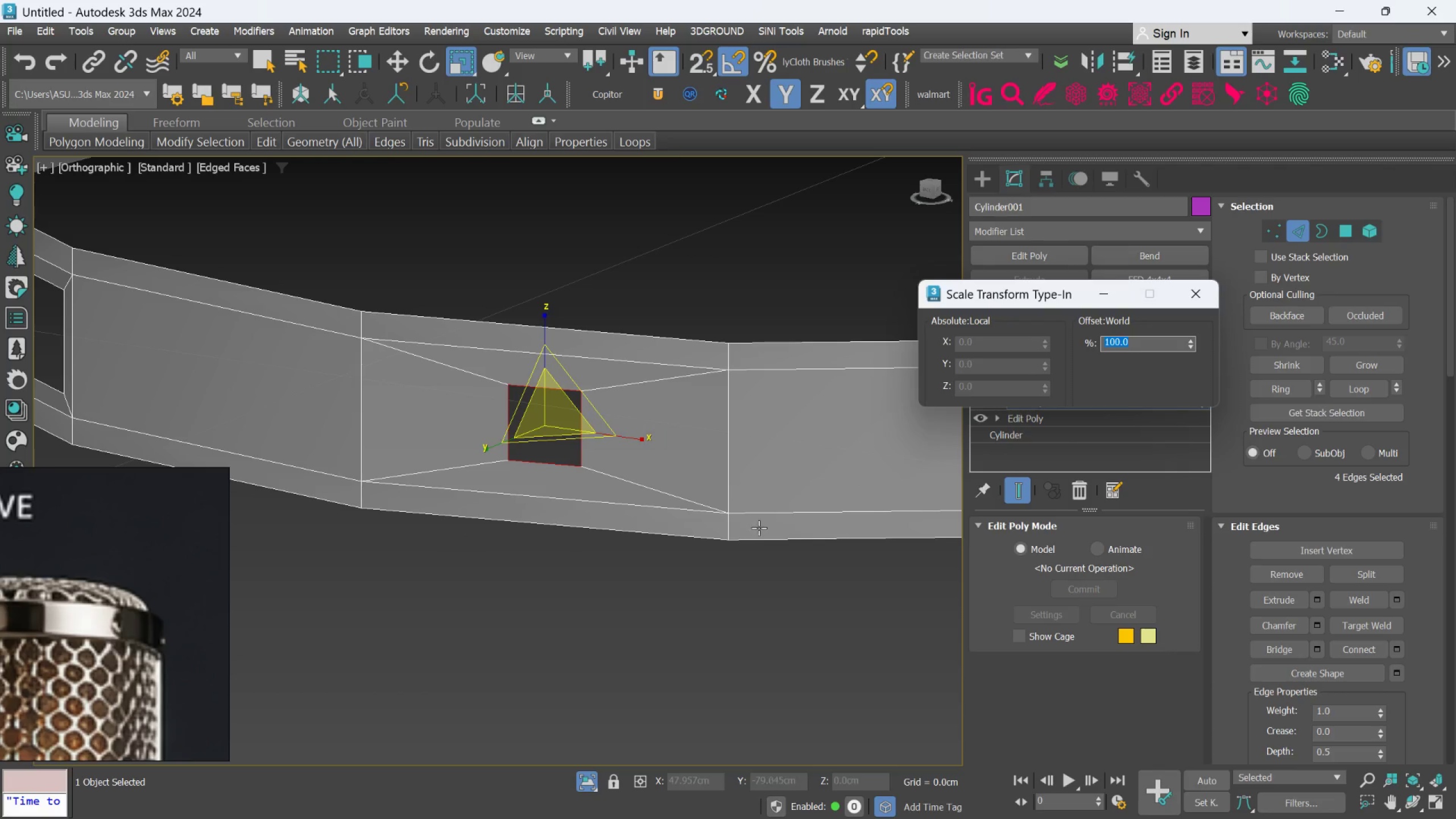 
scroll: coordinate [717, 555], scroll_direction: down, amount: 2.0
 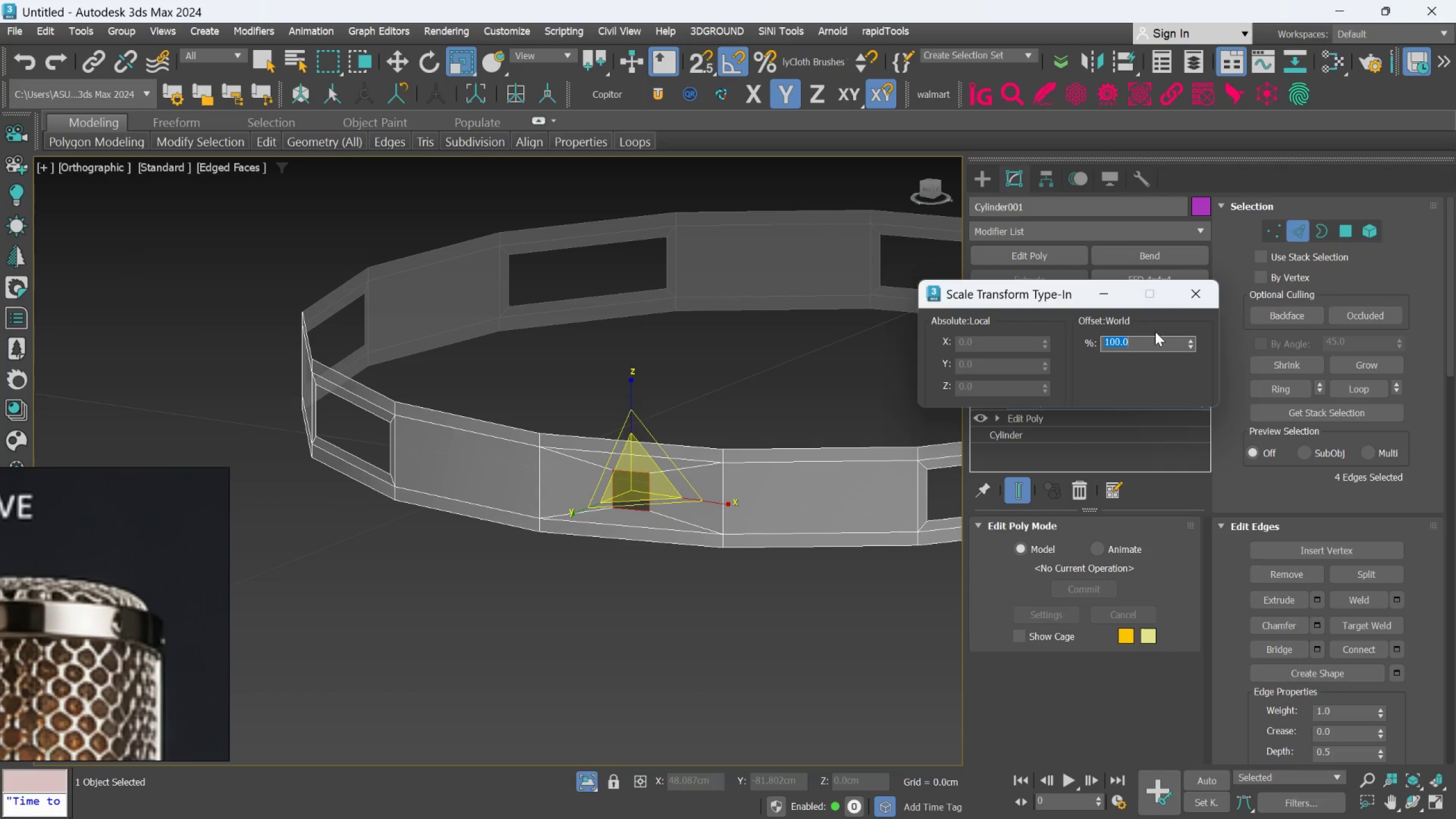 
key(Control+Z)
 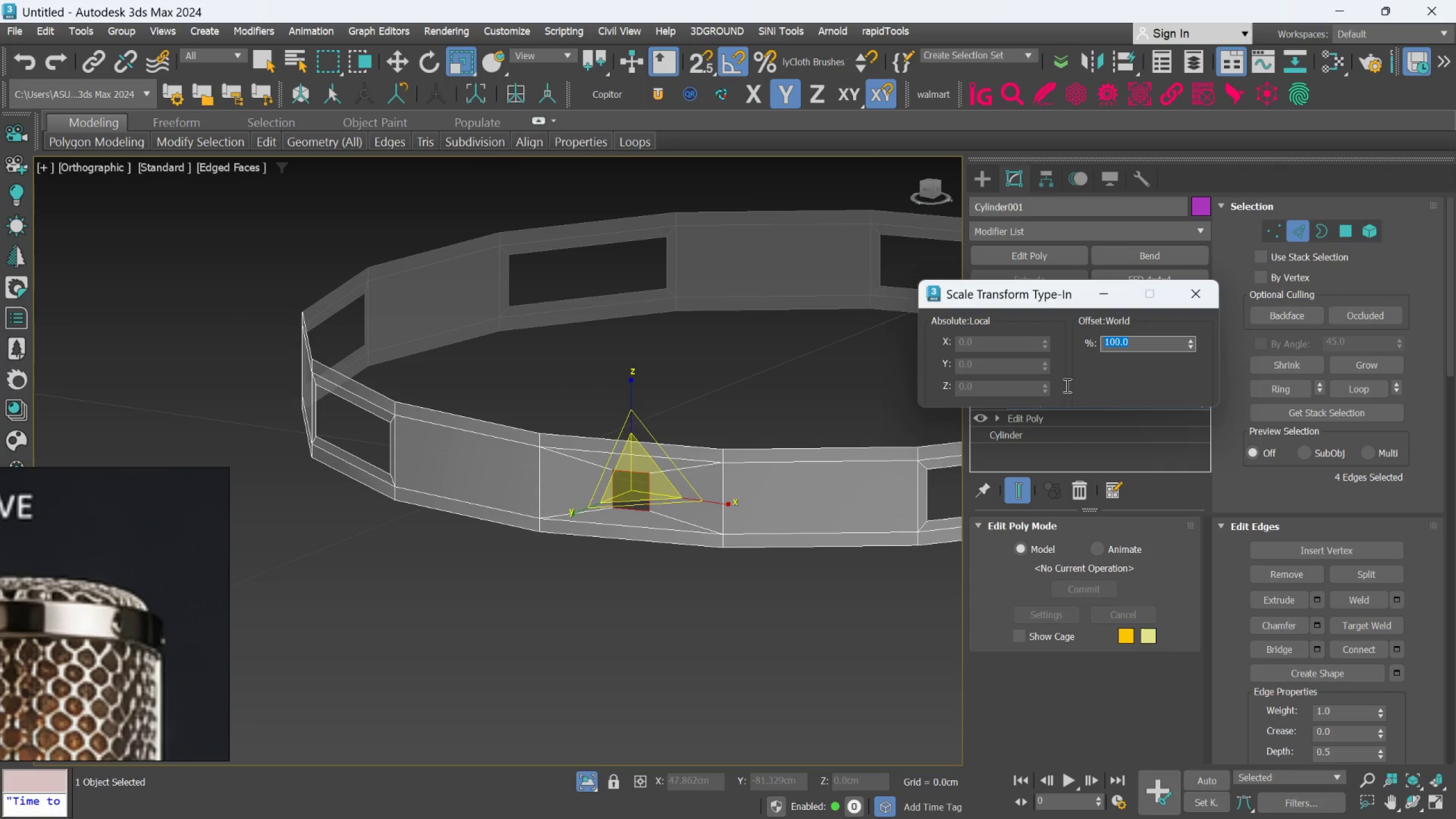 
left_click([791, 602])
 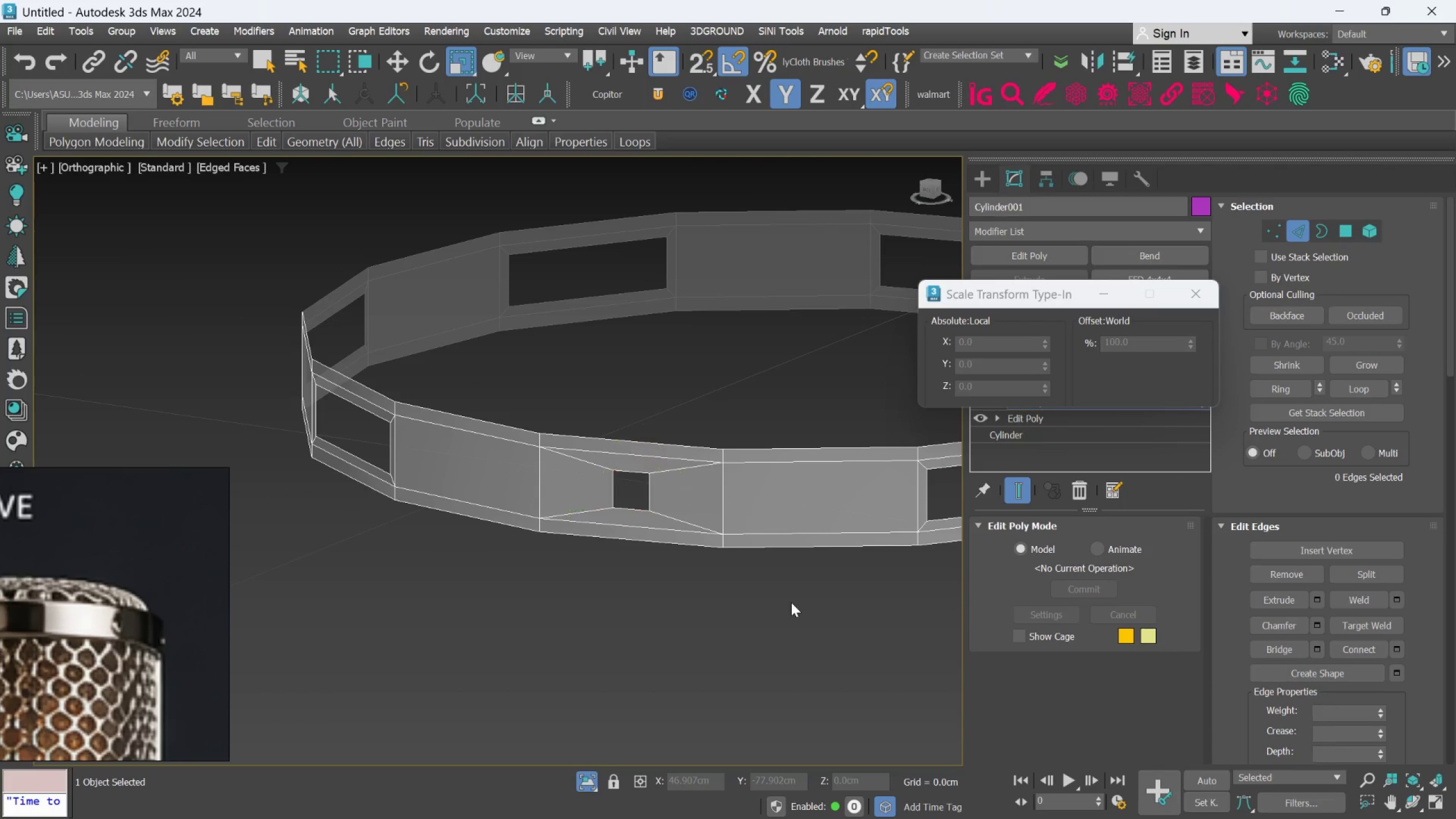 
key(Control+Z)
 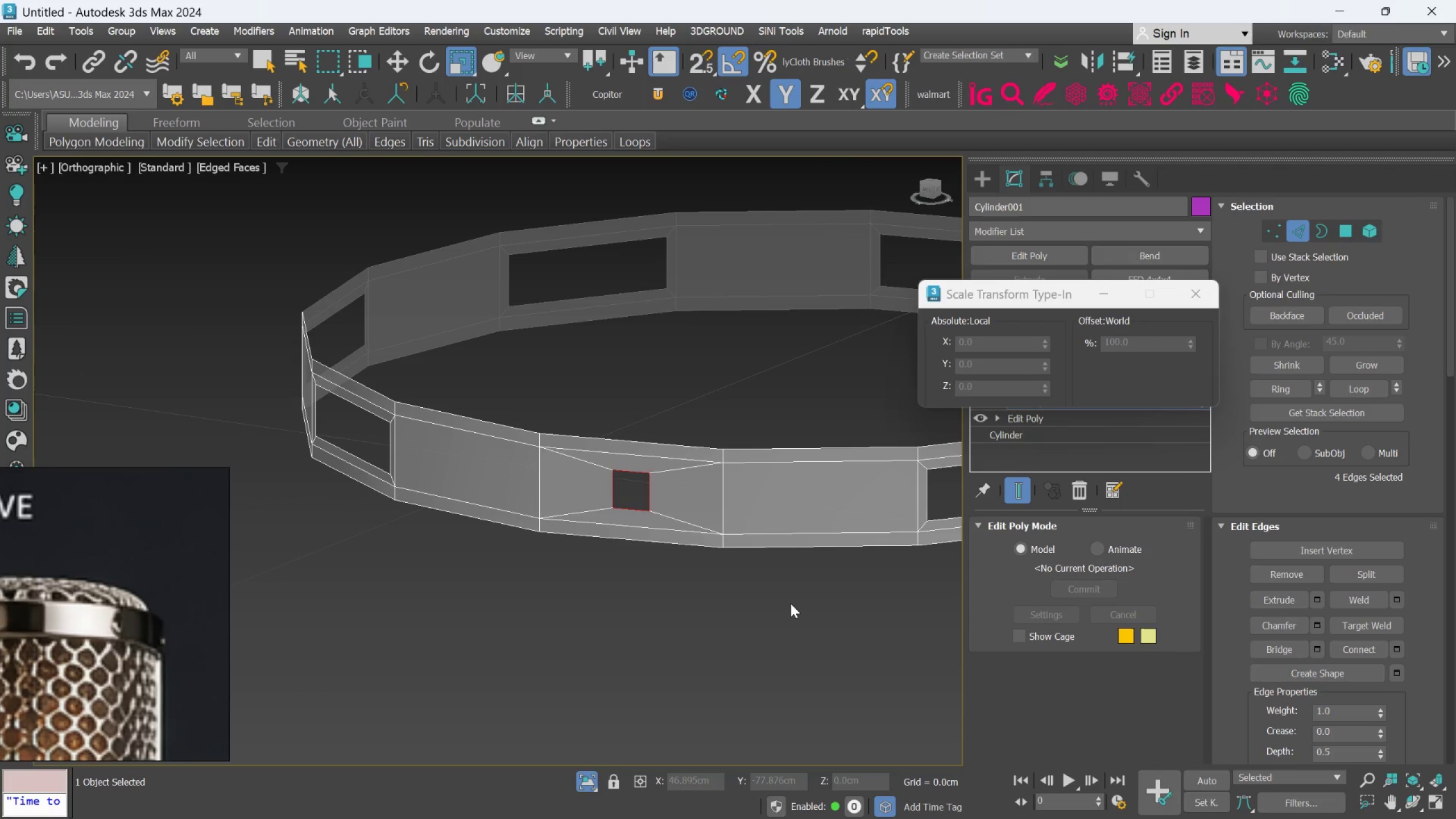 
key(Control+Z)
 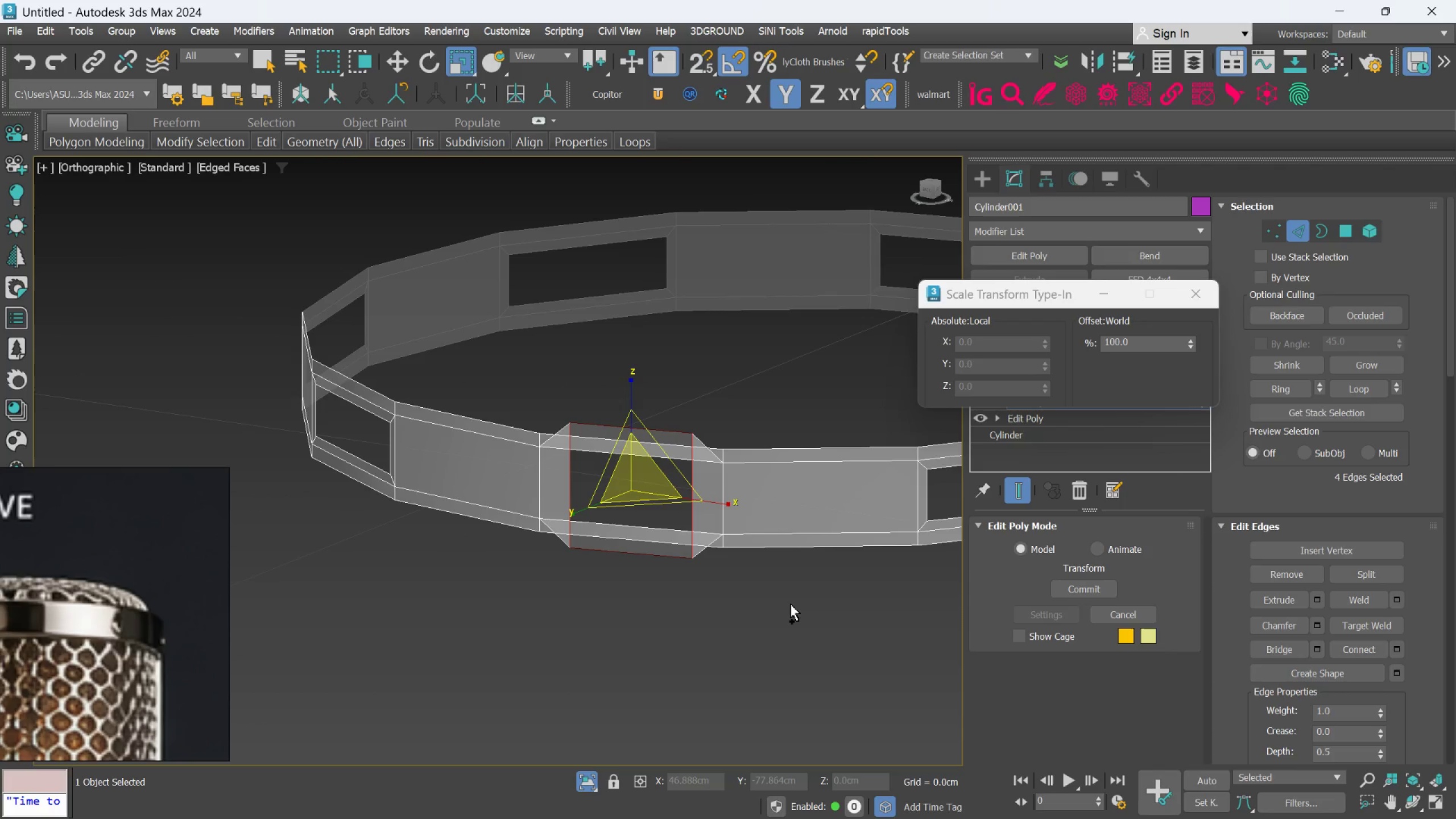 
key(Control+Z)
 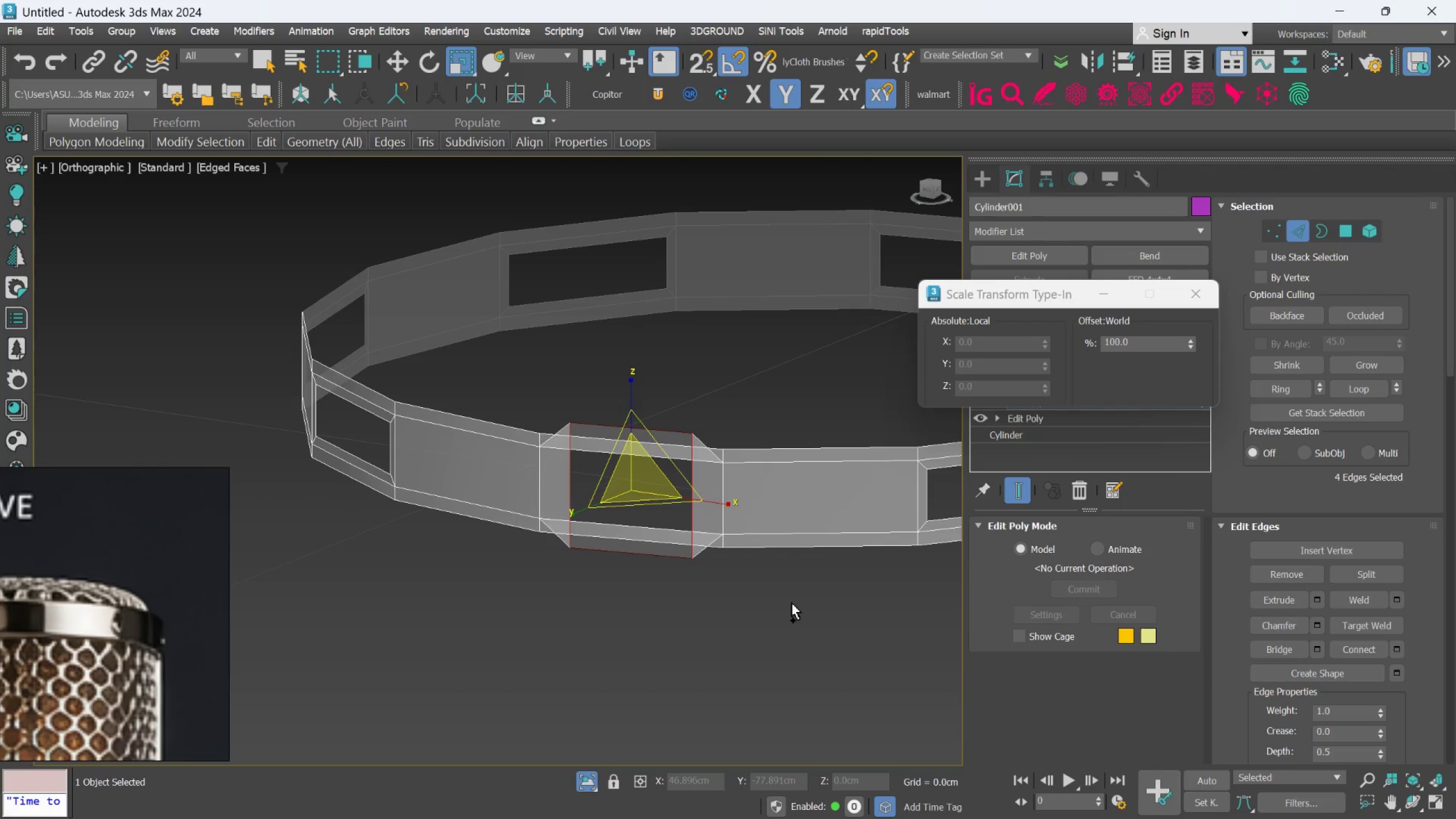 
key(Control+Z)
 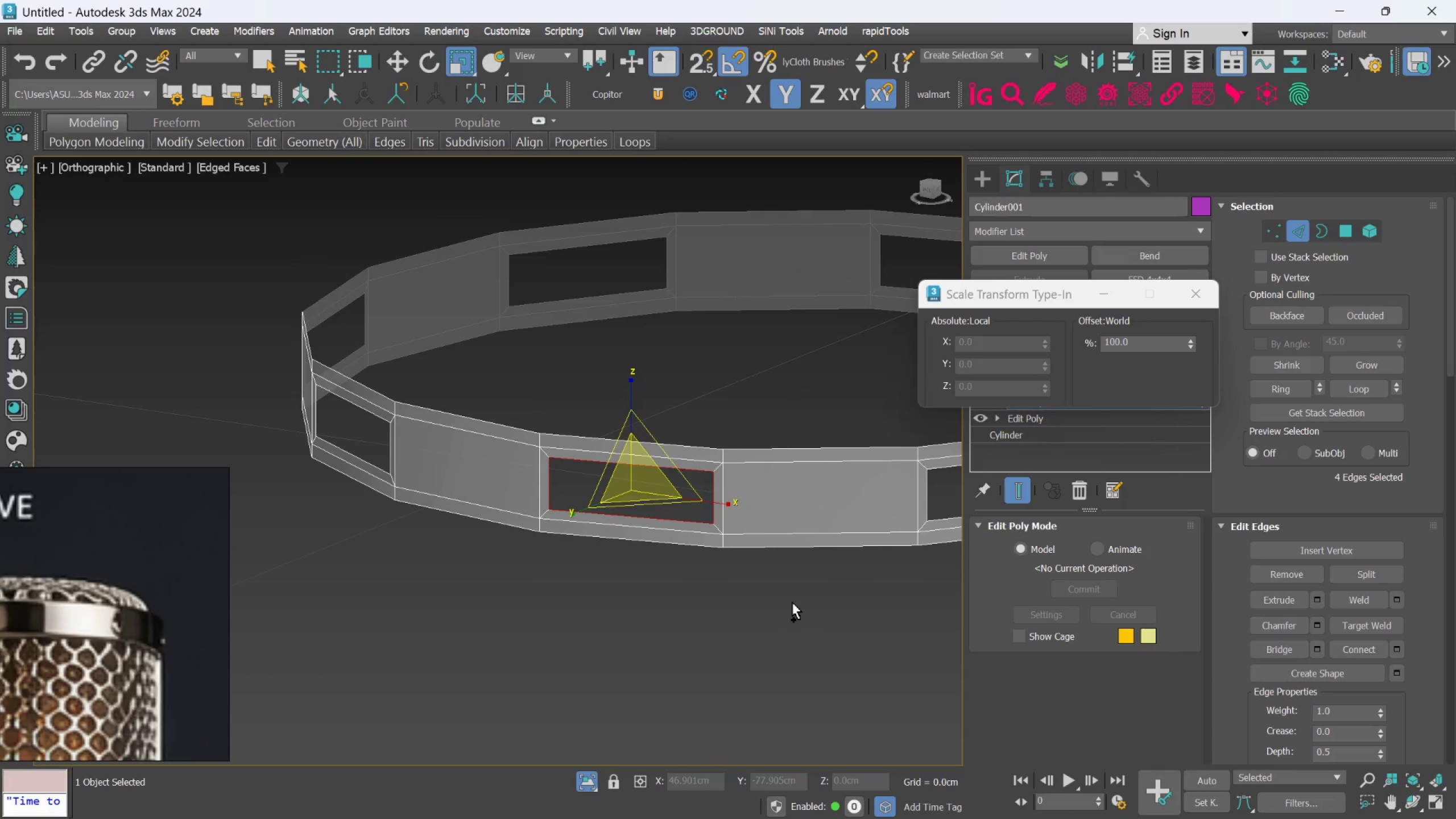 
scroll: coordinate [792, 602], scroll_direction: down, amount: 1.0
 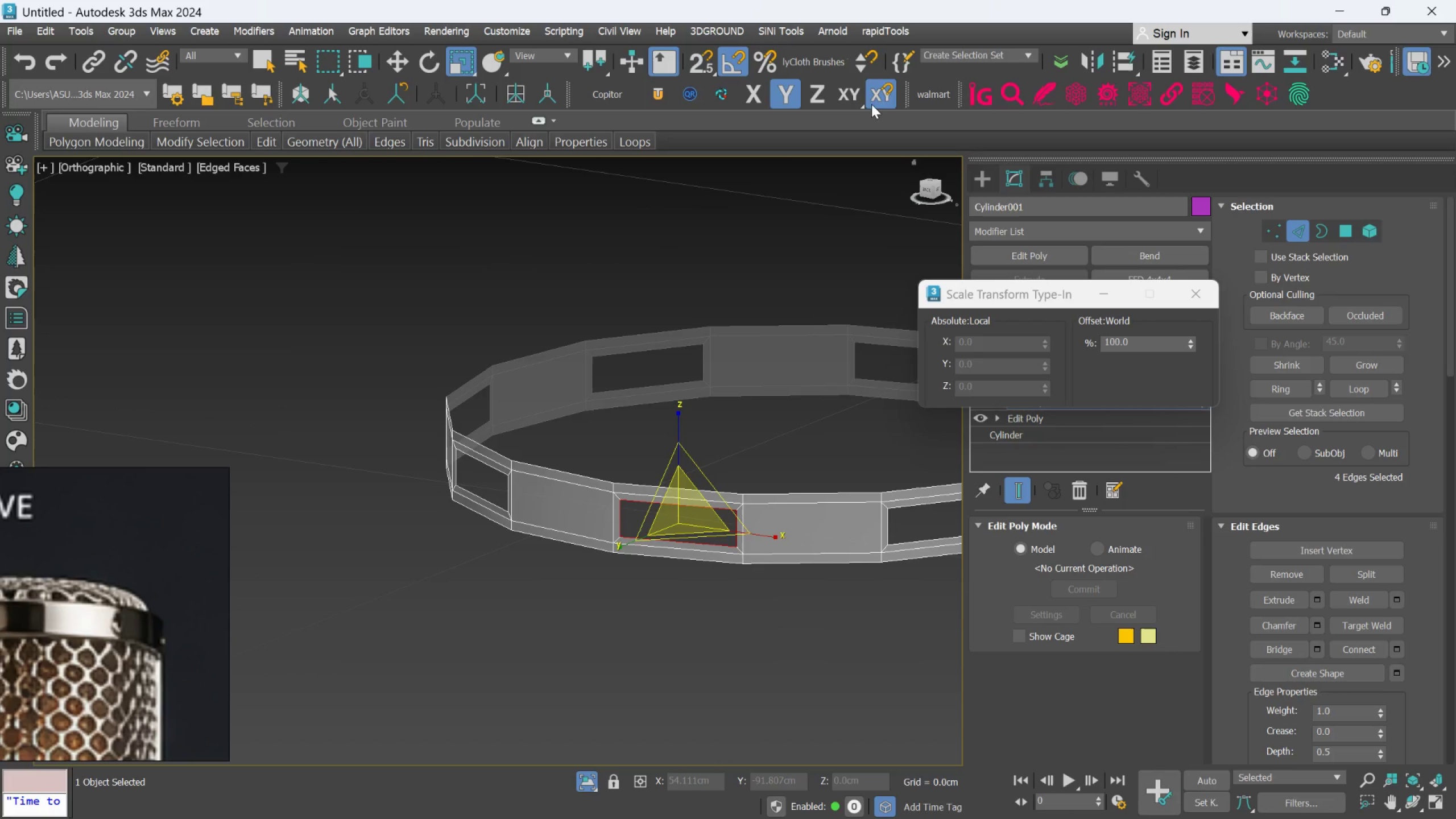 
left_click([883, 32])
 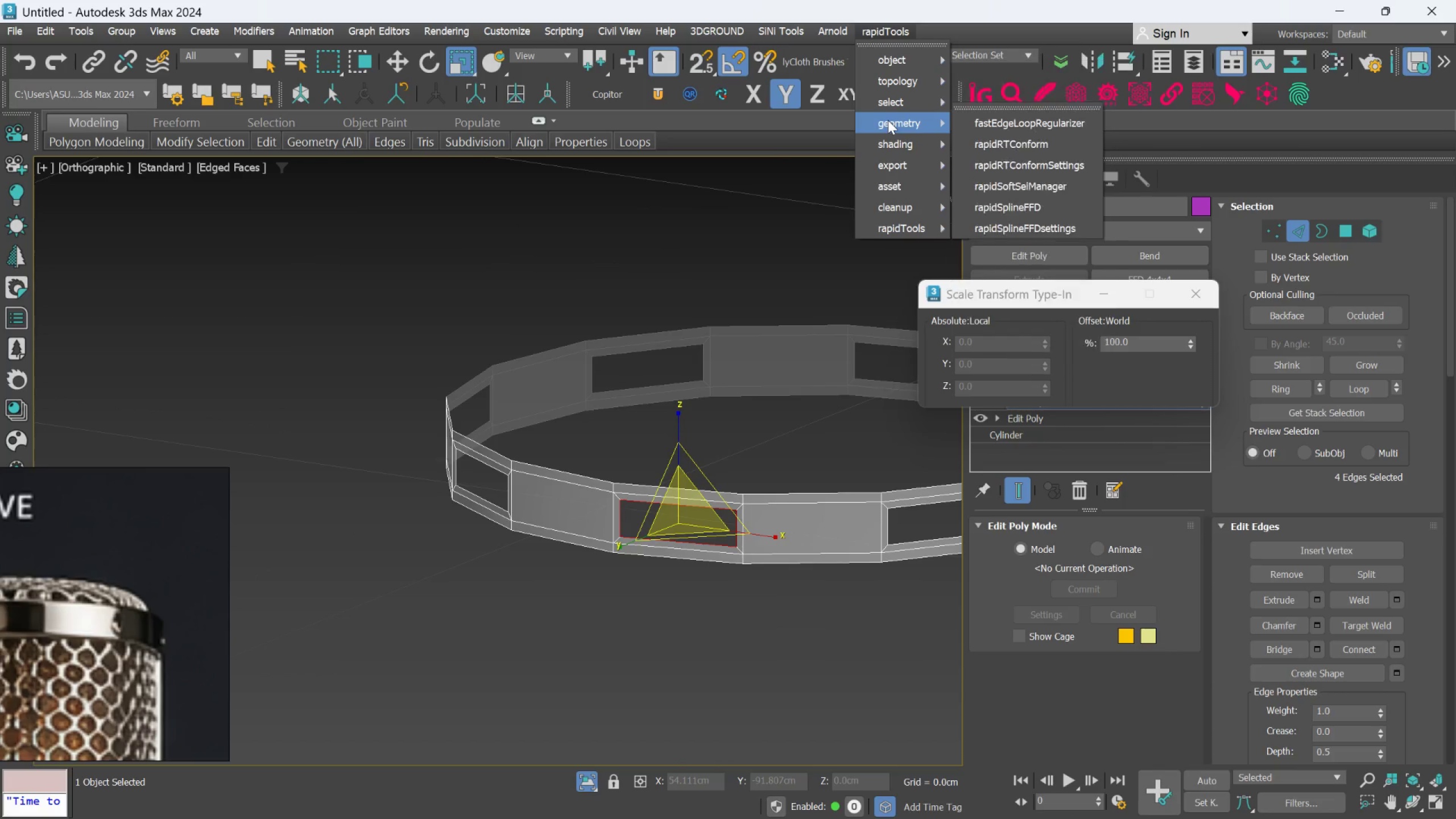 
left_click([964, 118])
 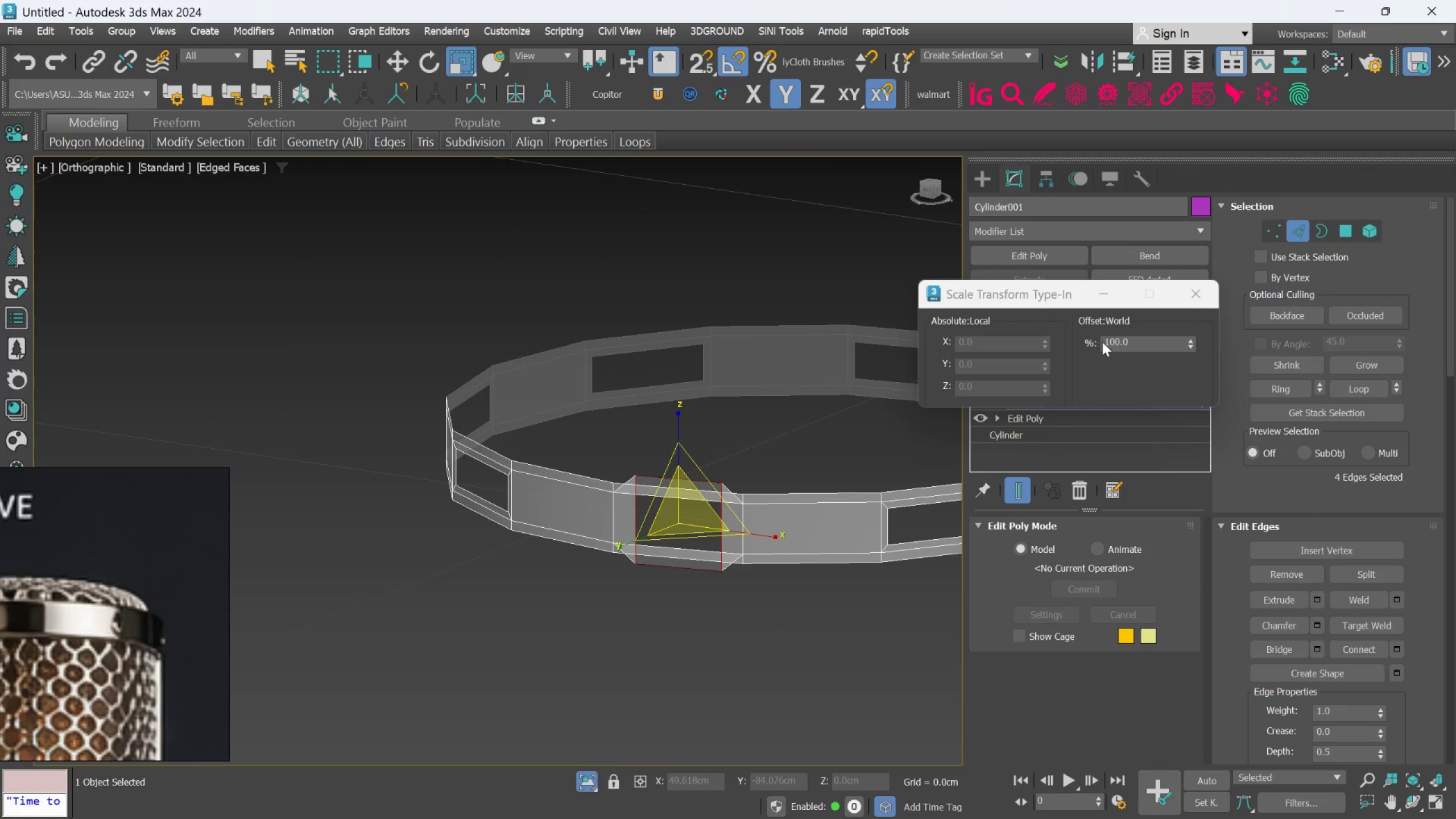 
double_click([1112, 344])
 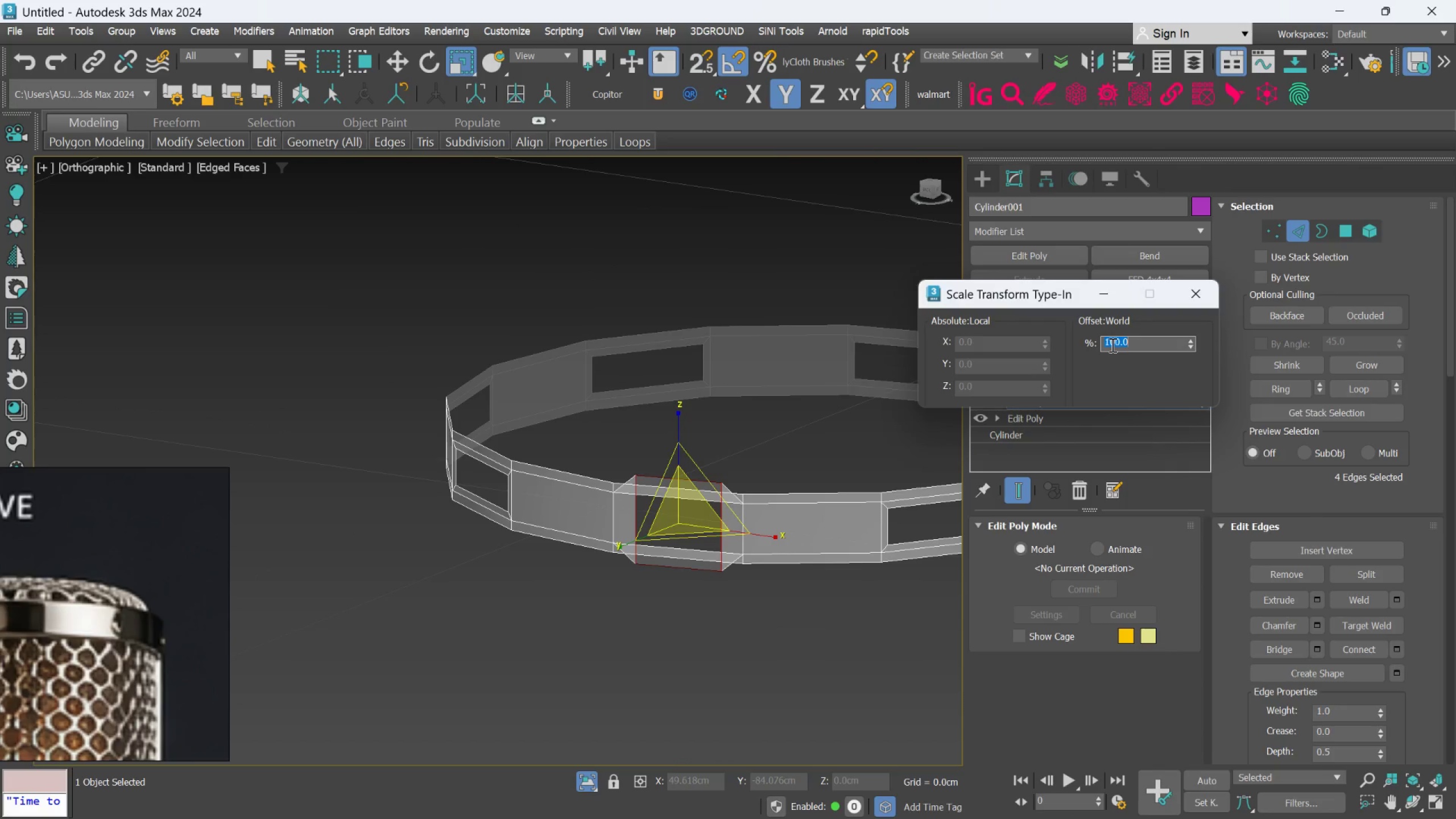 
type(10)
 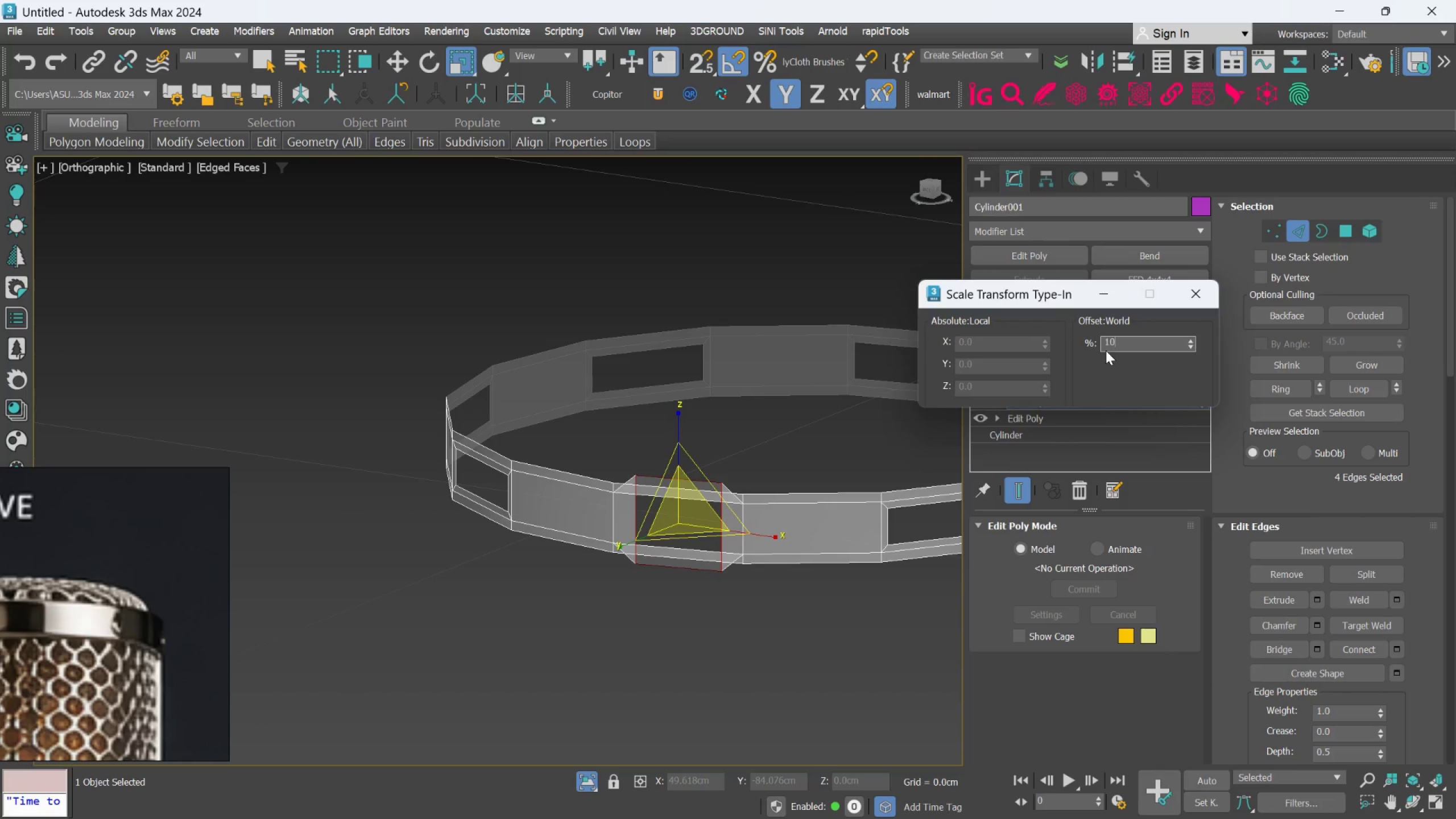 
key(Enter)
 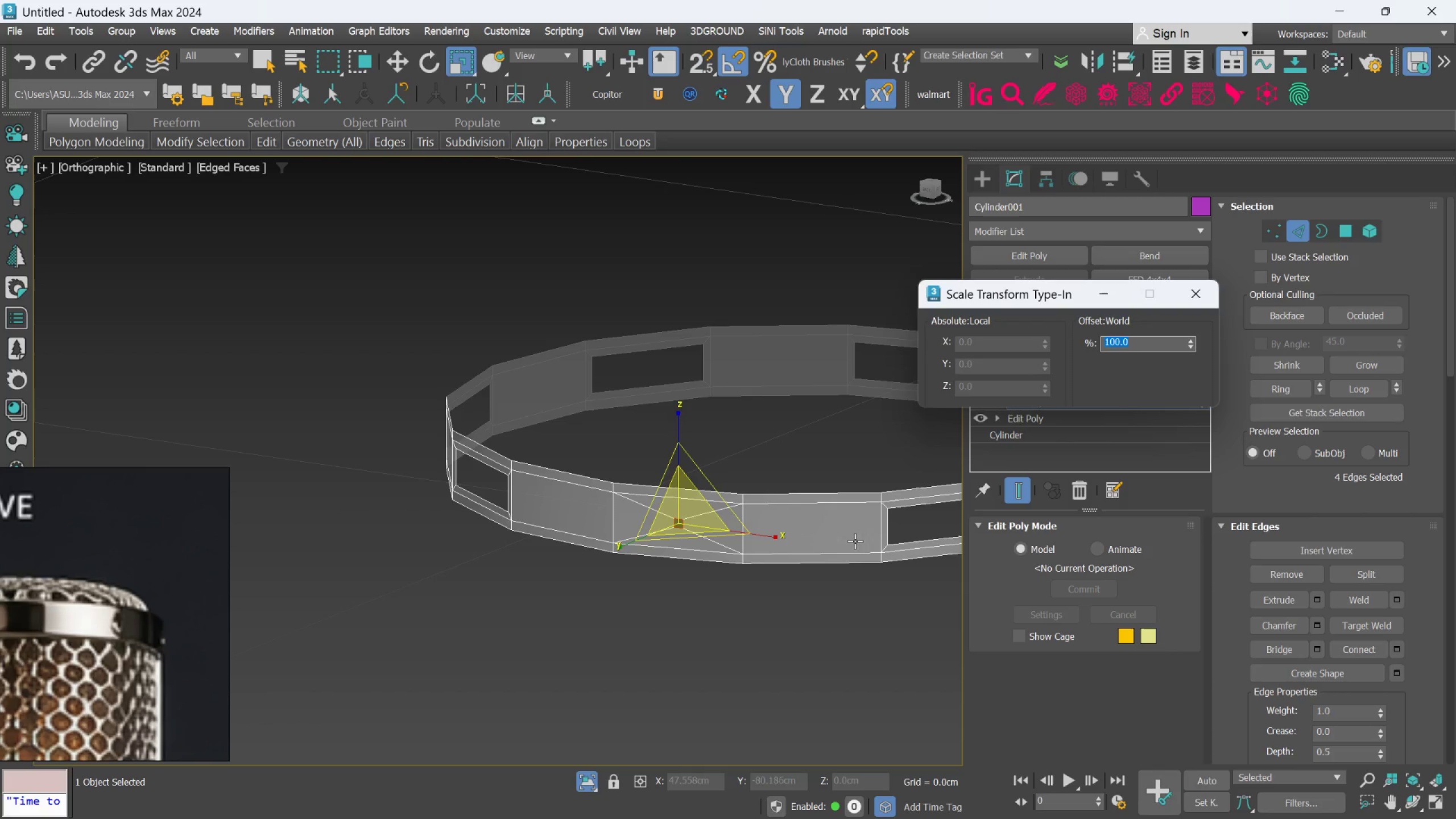 
scroll: coordinate [692, 521], scroll_direction: up, amount: 4.0
 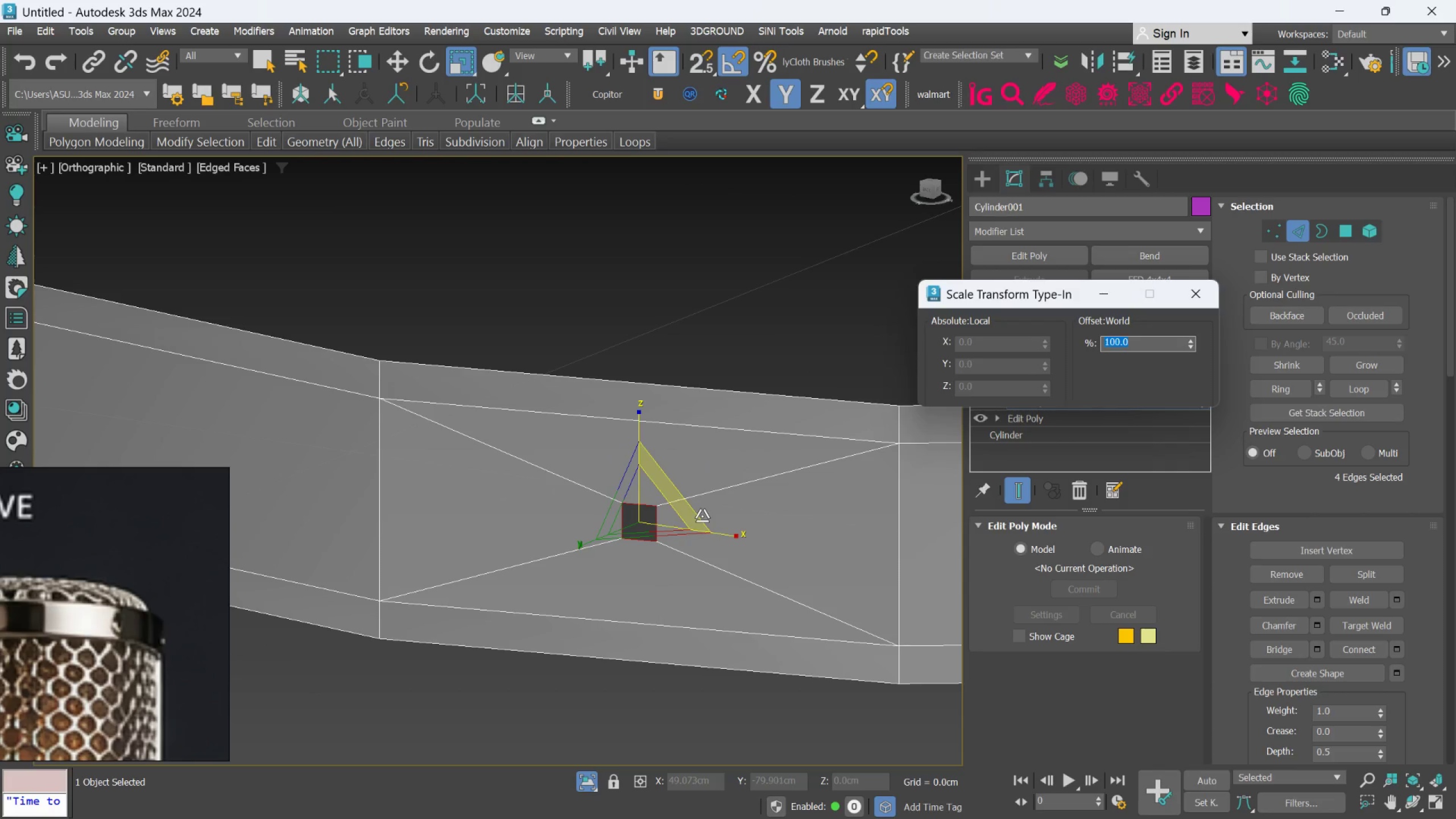 
scroll: coordinate [702, 516], scroll_direction: down, amount: 3.0
 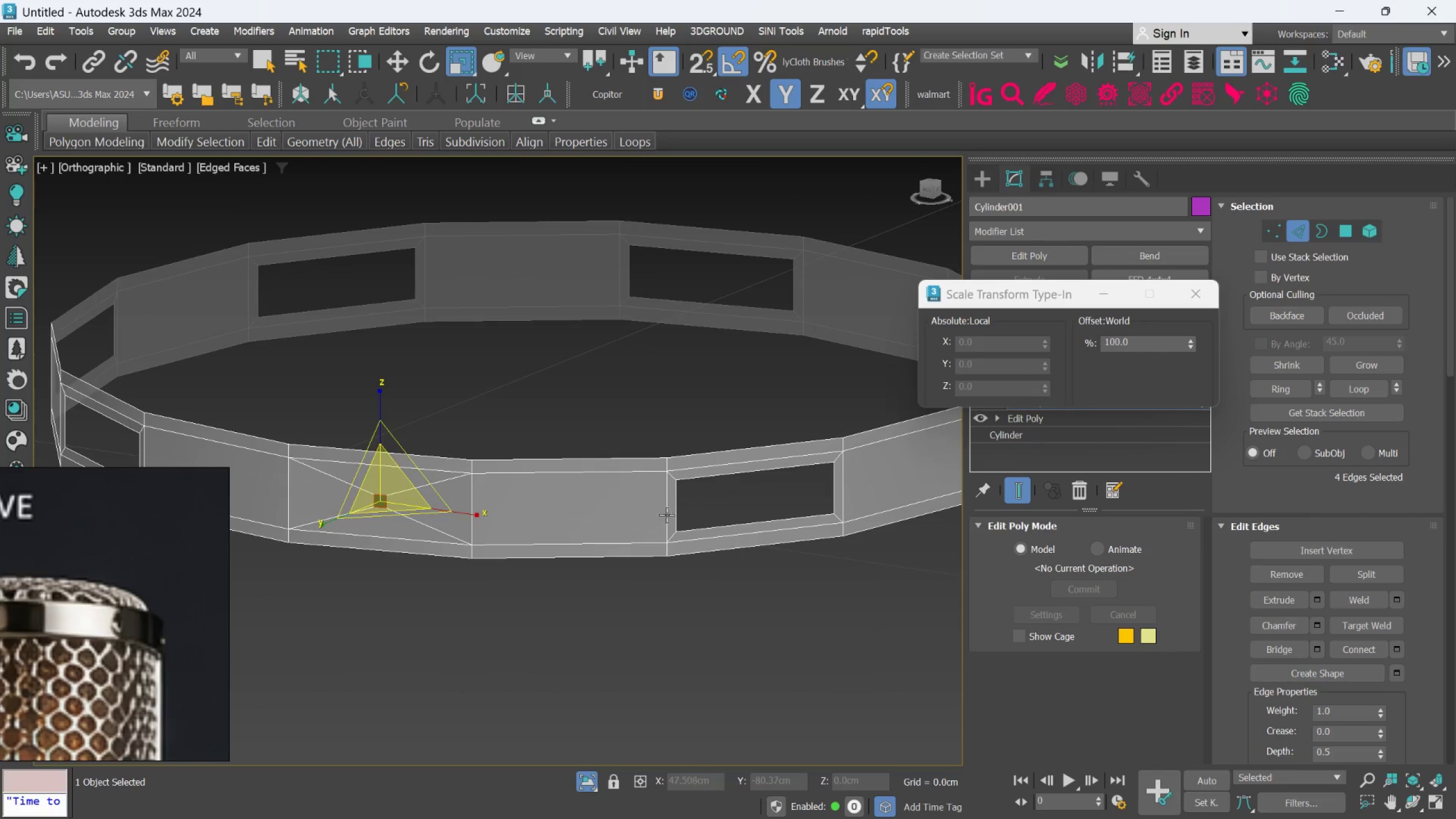 
left_click([614, 588])
 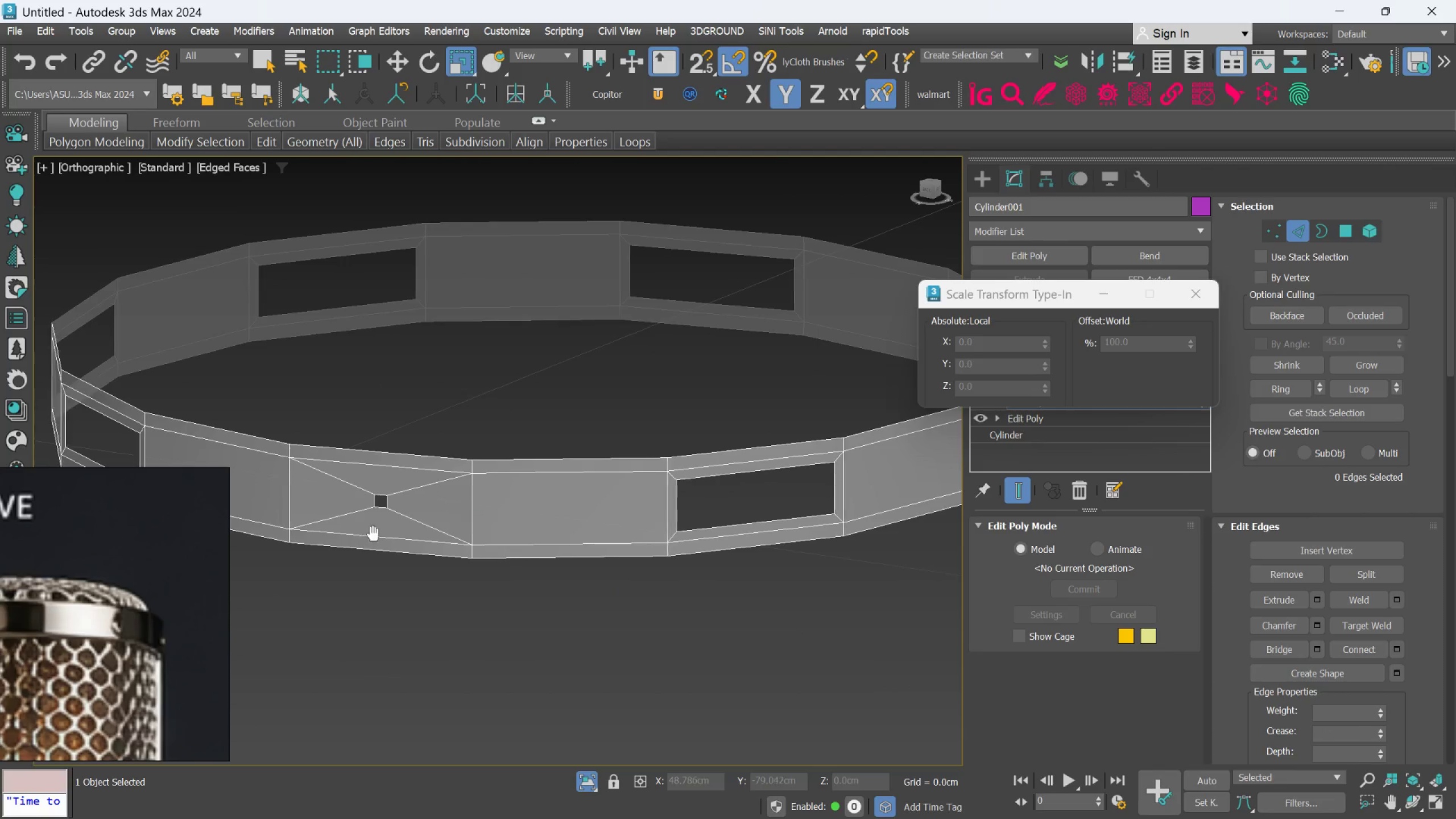 
key(Control+Z)
 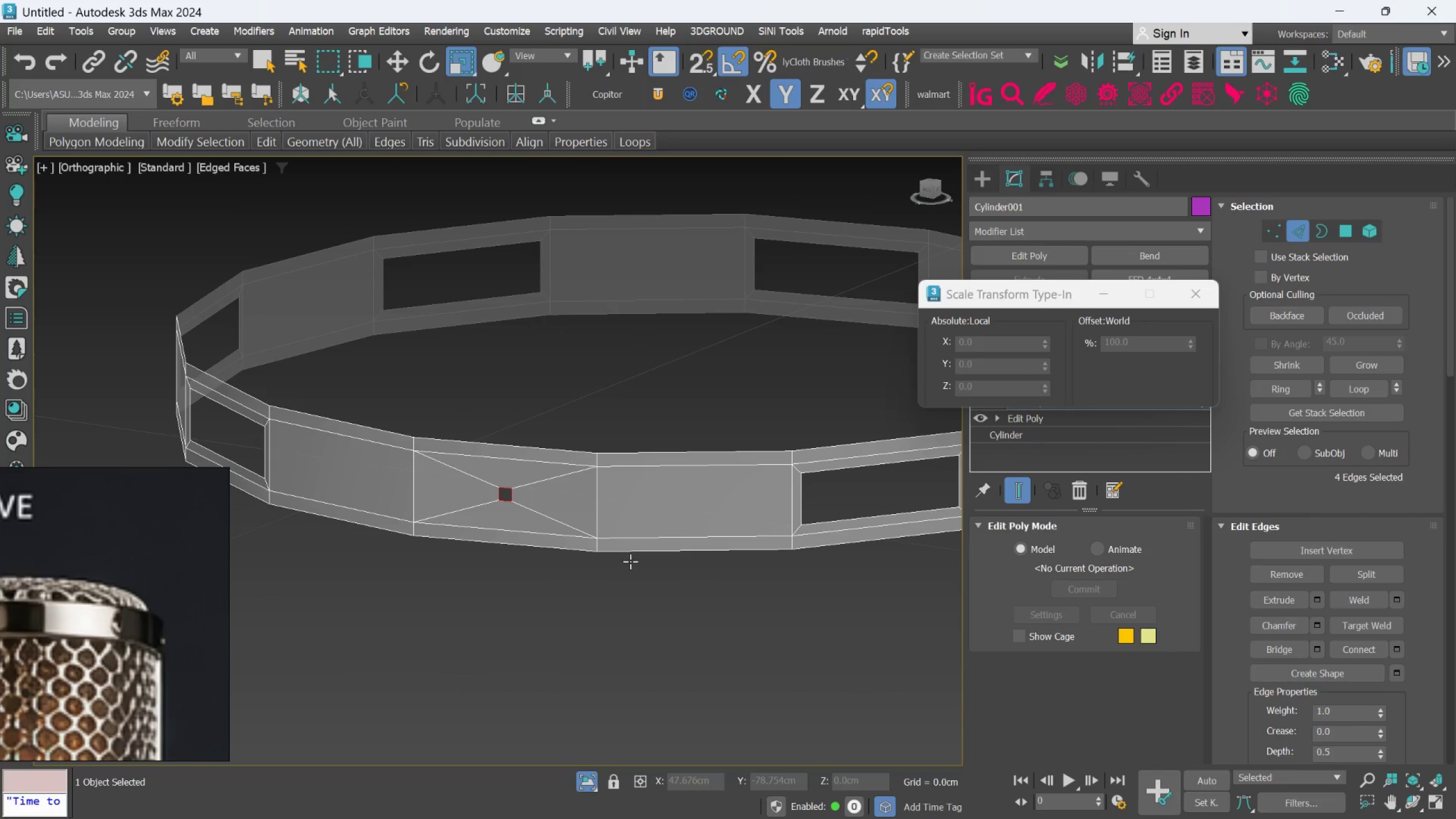 
key(Control+Z)
 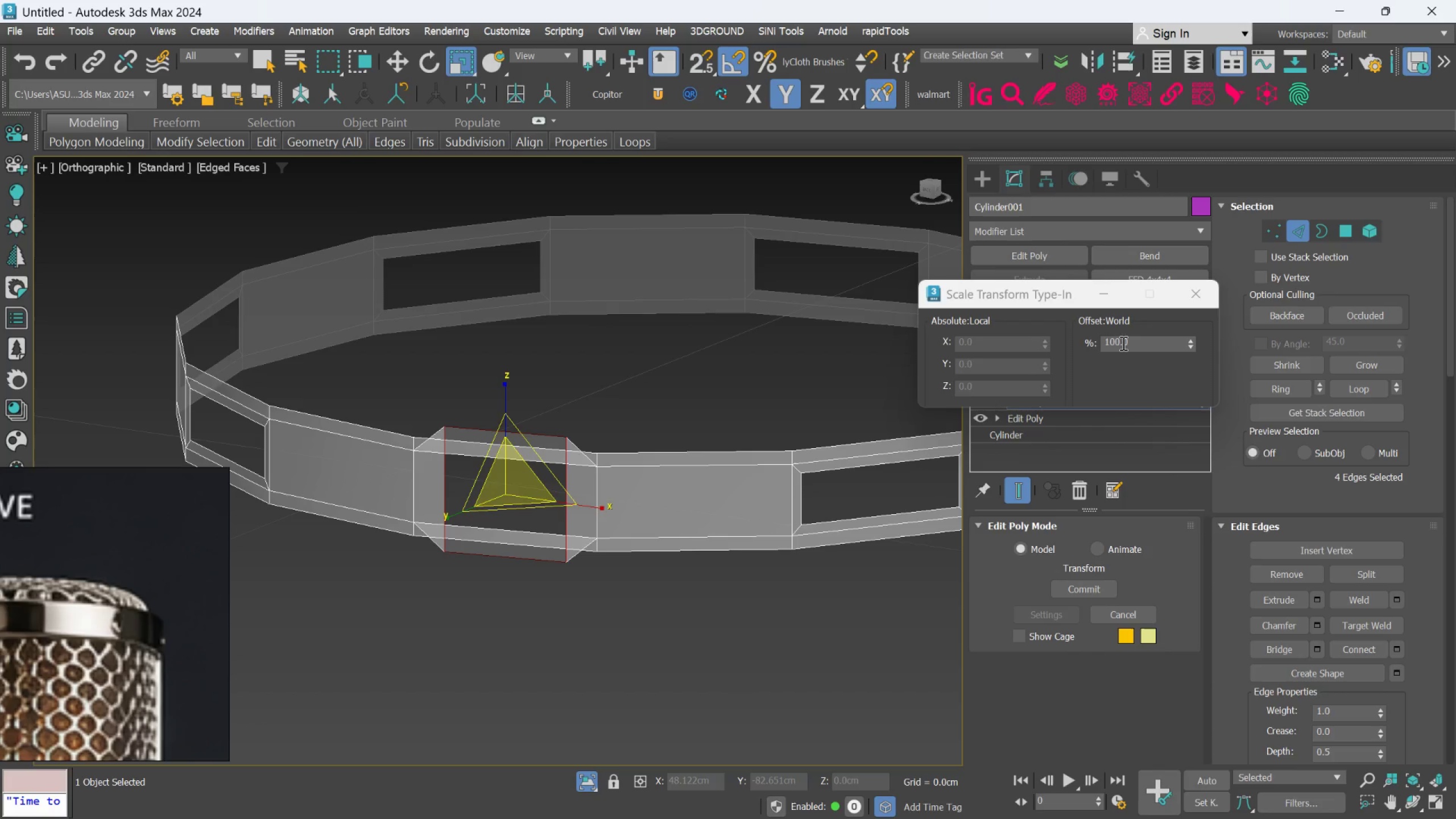 
double_click([1130, 341])
 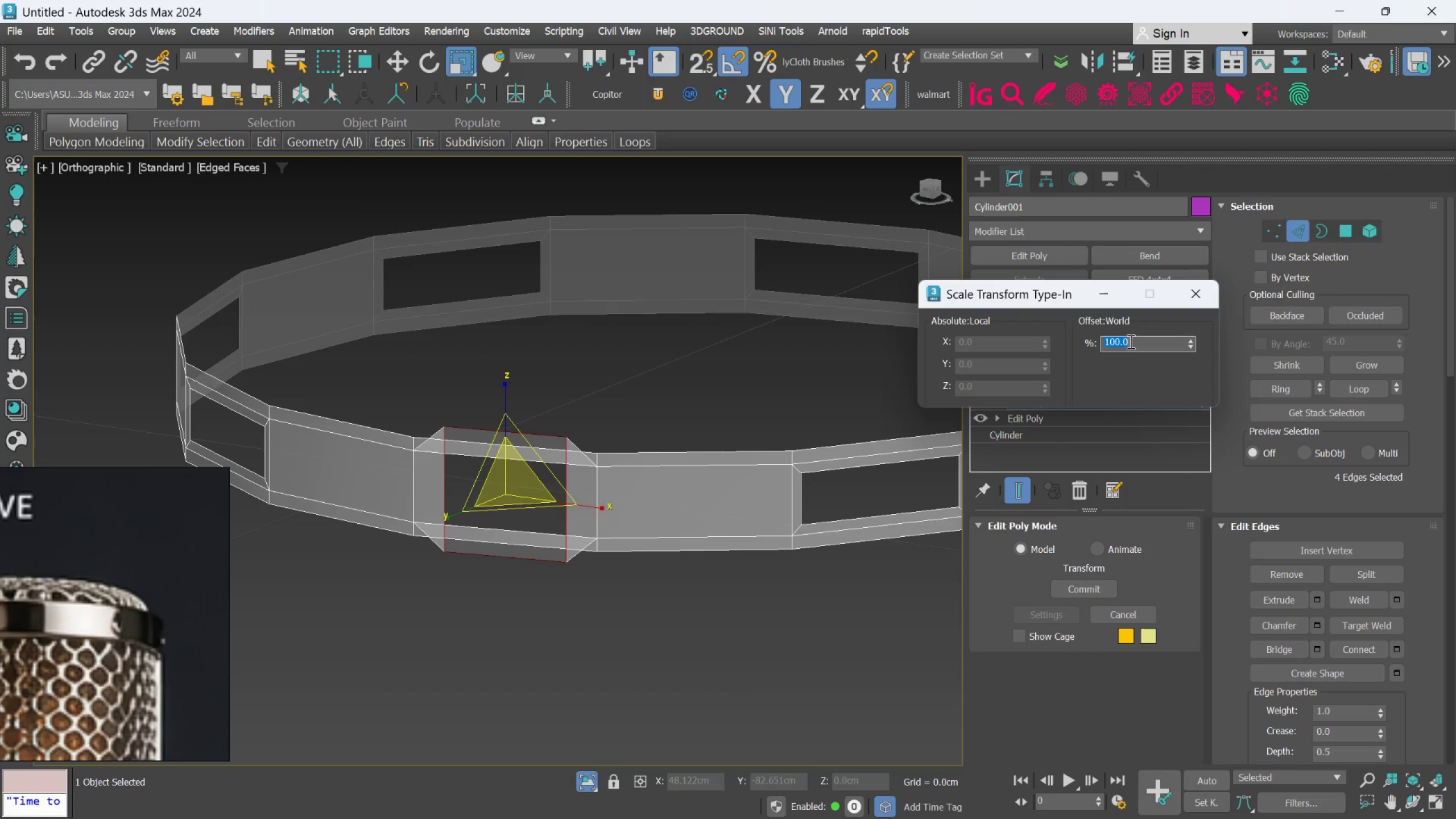 
type(15)
 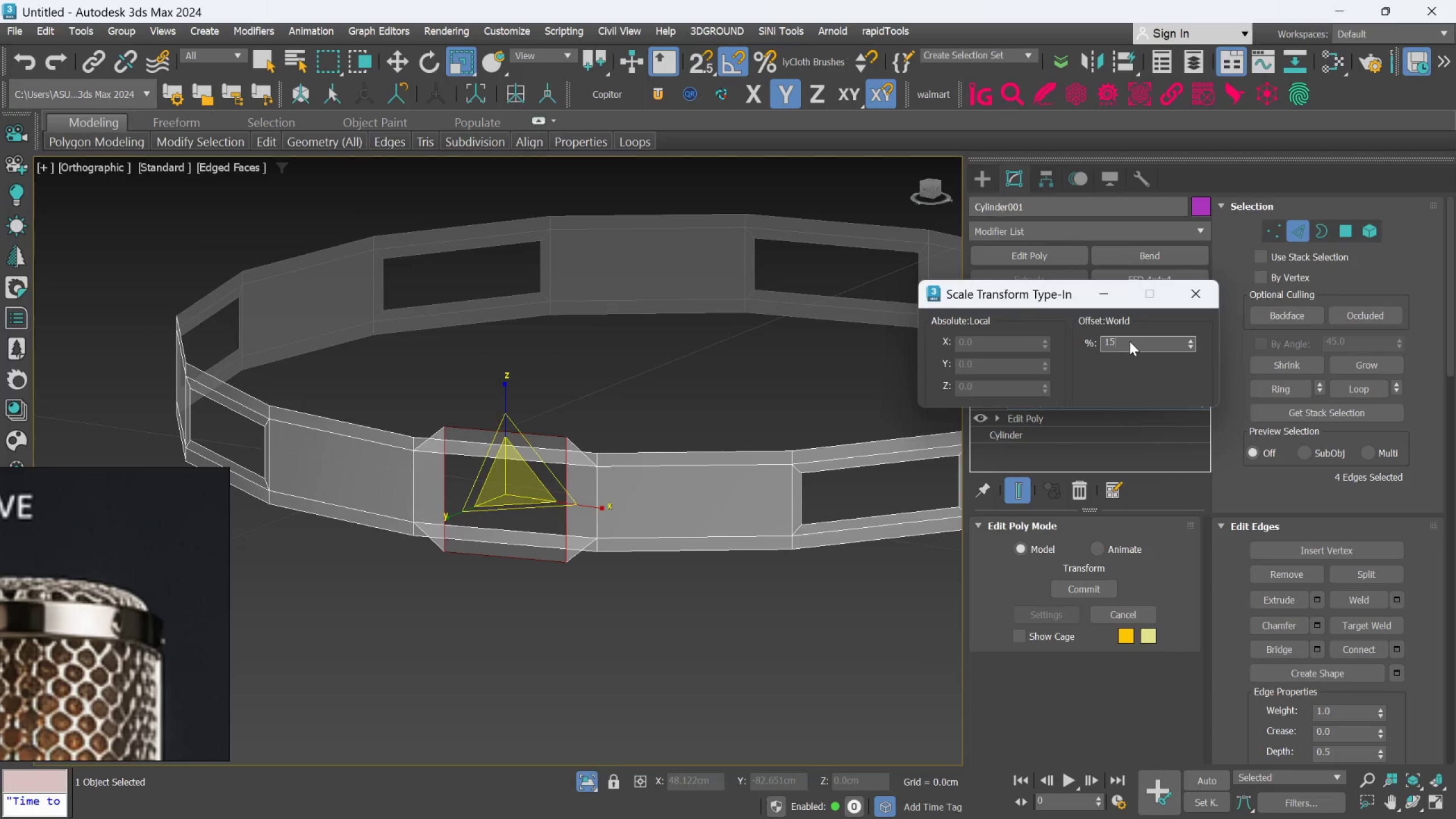 
key(Enter)
 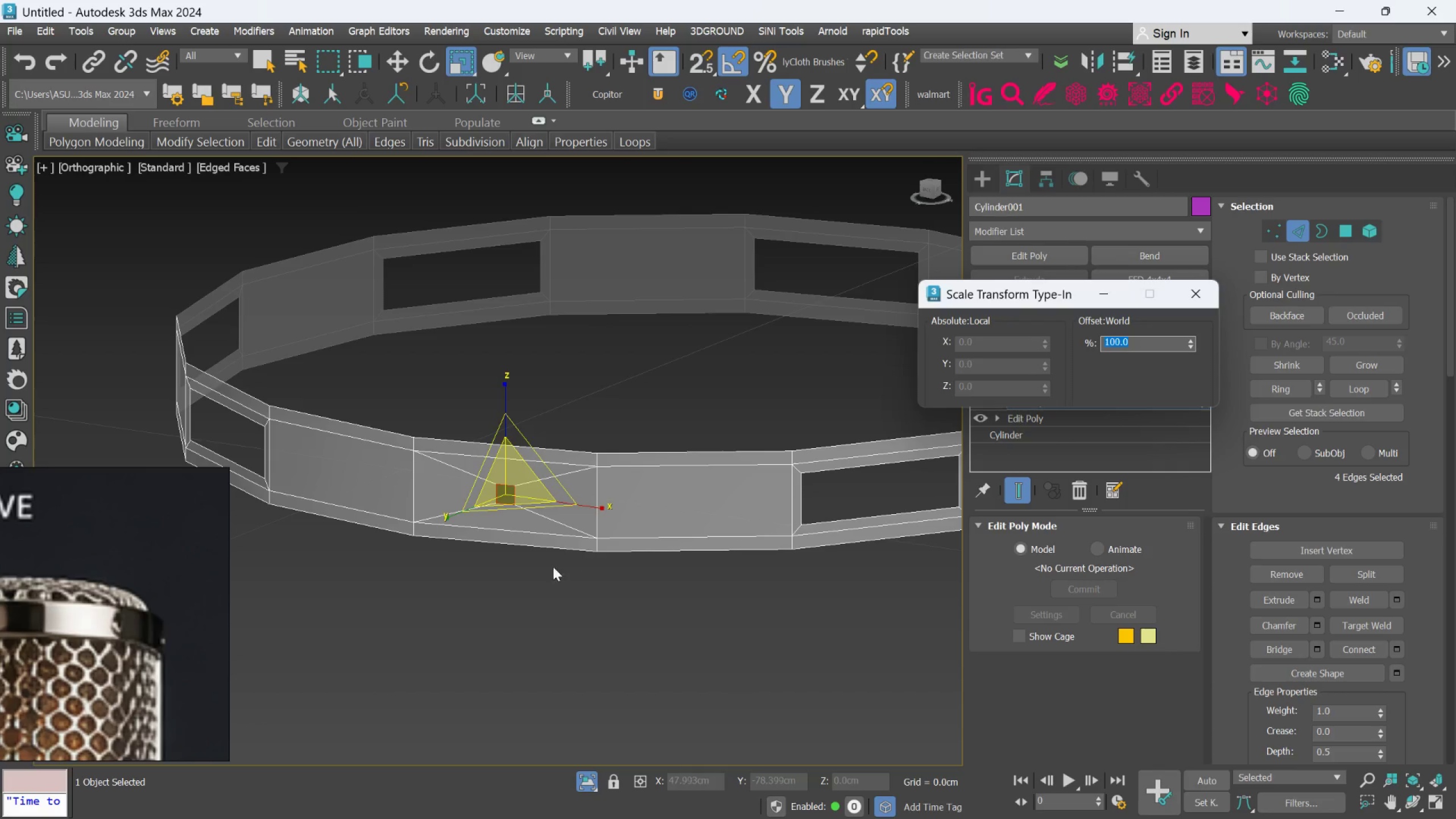 
scroll: coordinate [484, 508], scroll_direction: up, amount: 2.0
 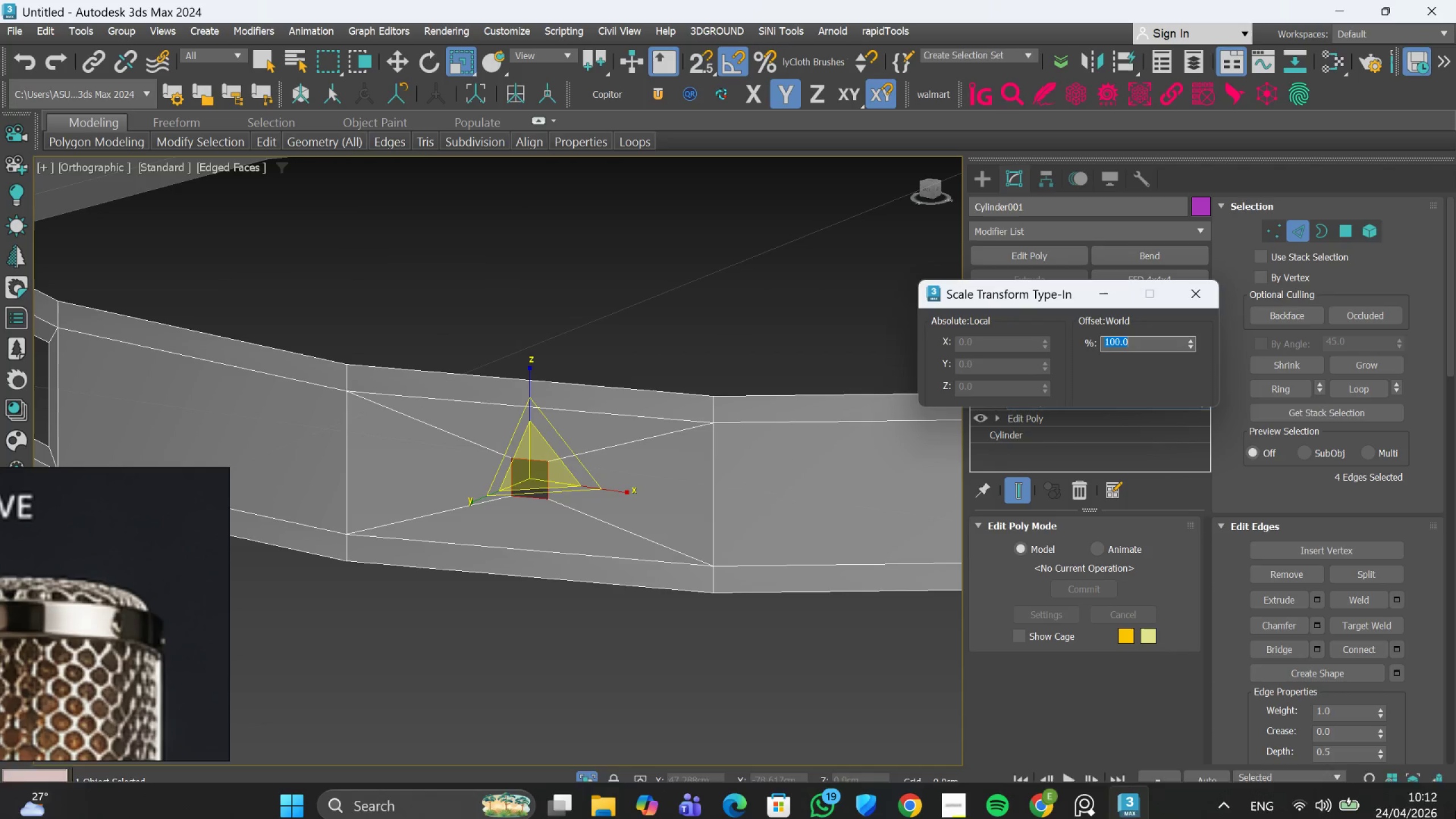 
wait(7.26)
 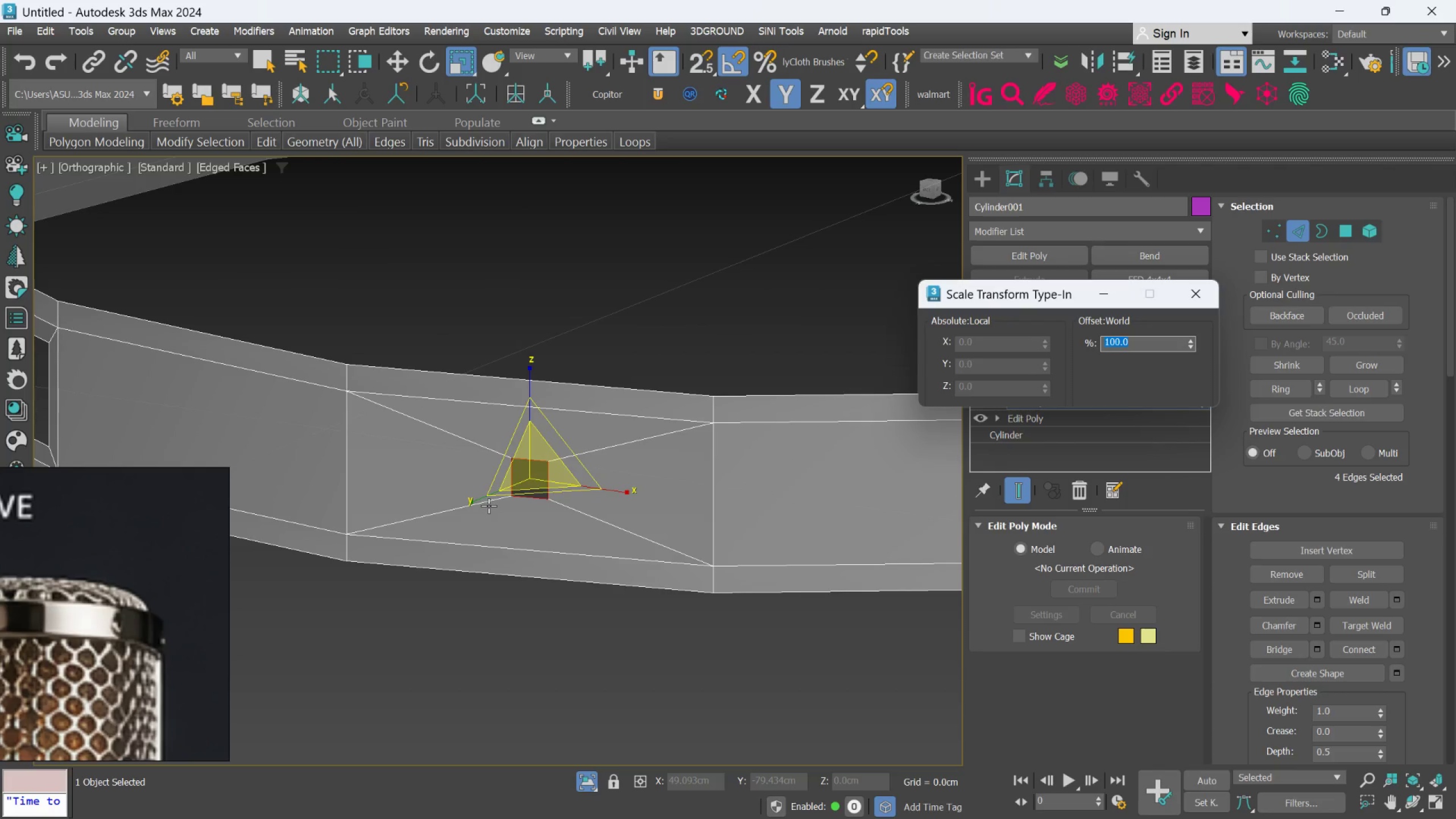 
left_click([723, 711])
 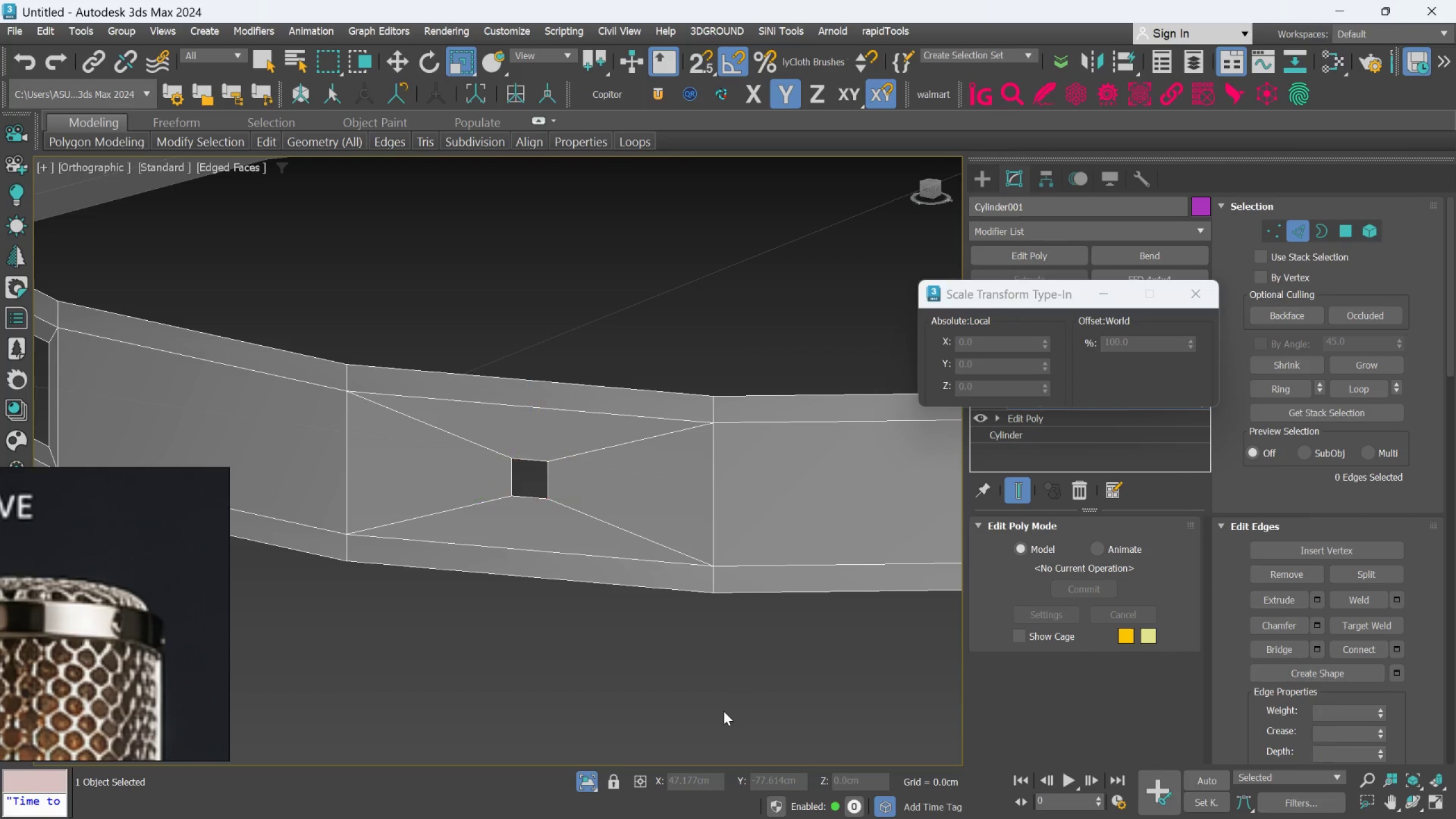 
key(Control+Z)
 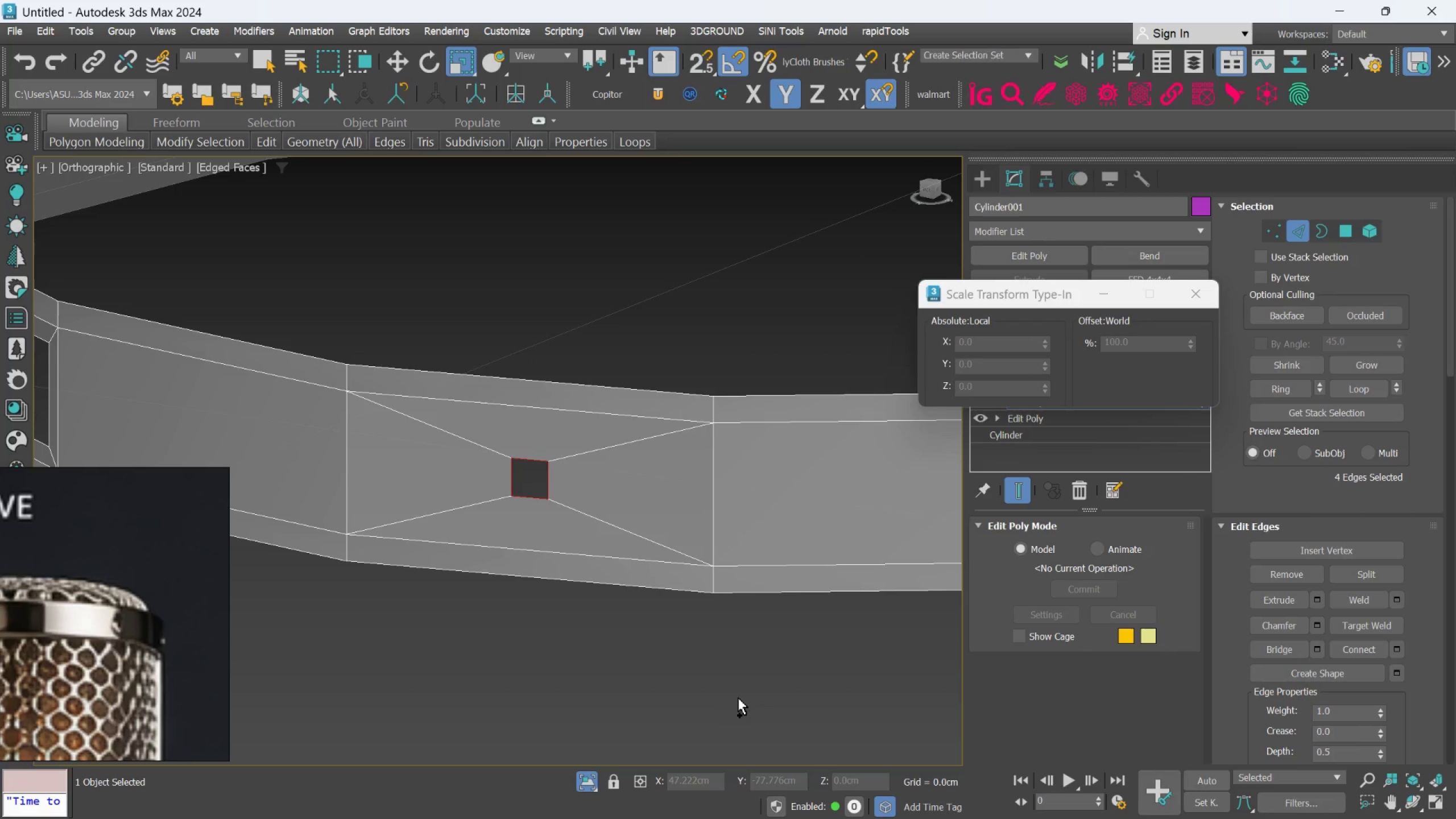 
key(Control+Z)
 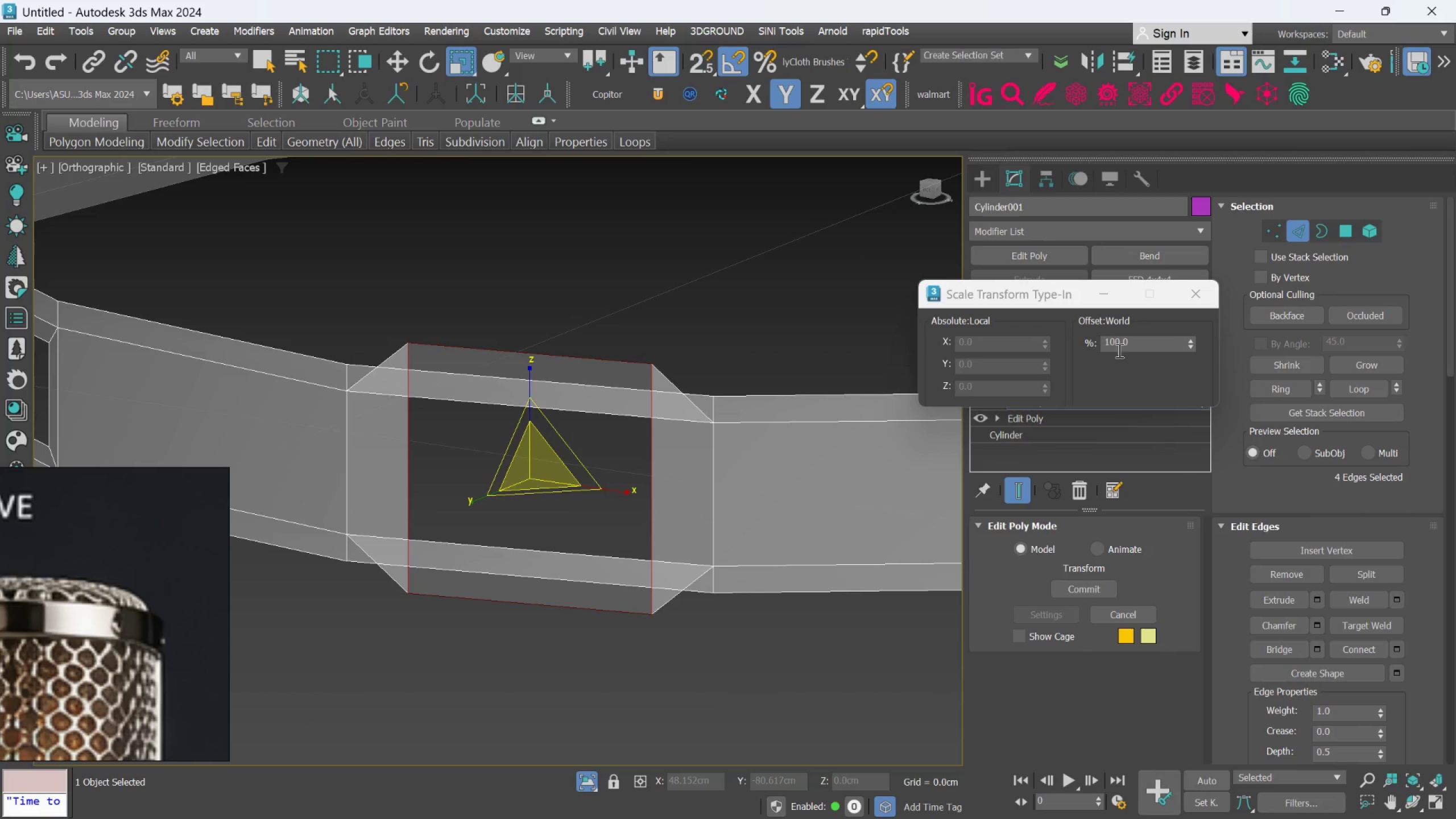 
double_click([1125, 345])
 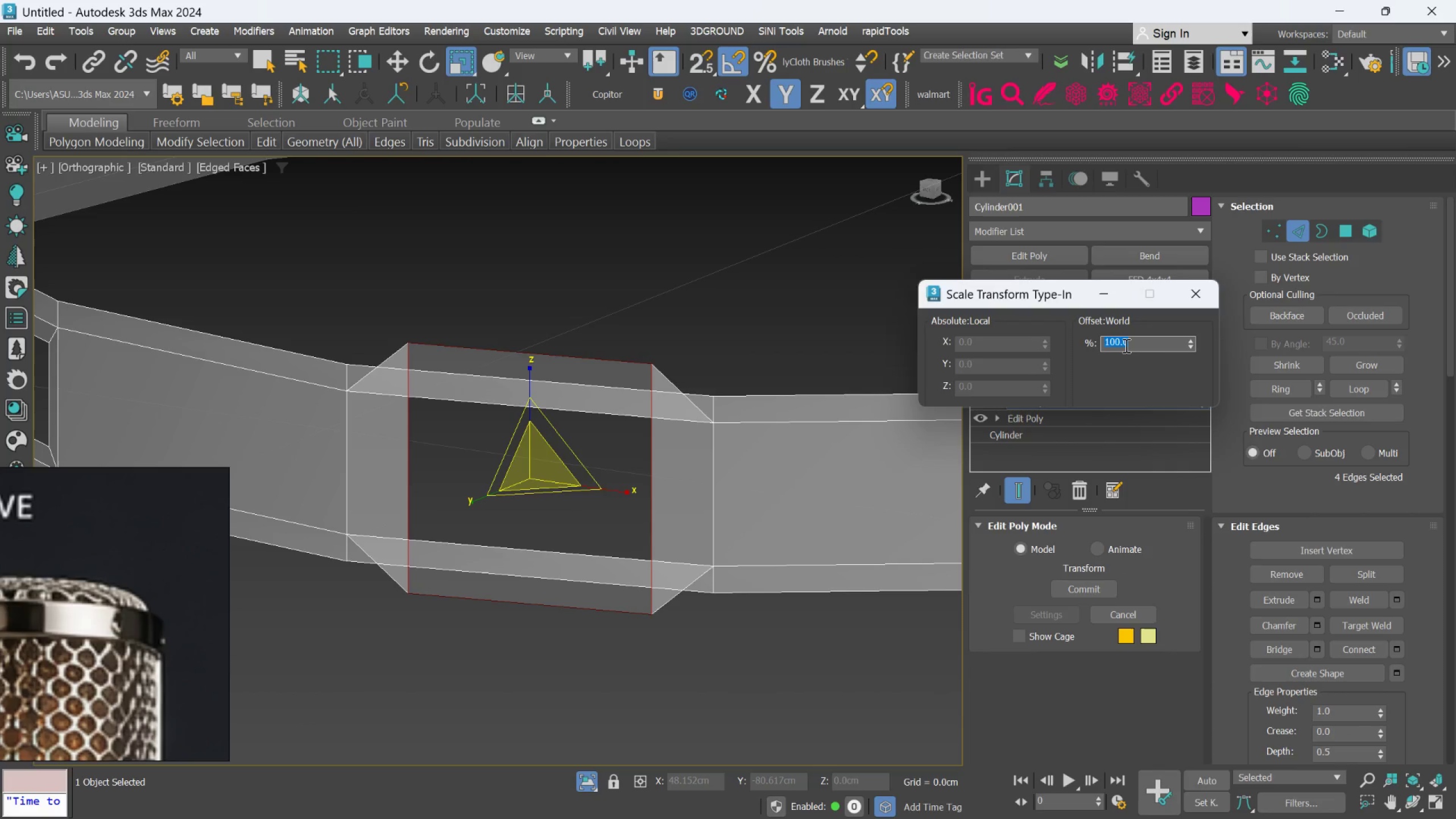 
type(15)
 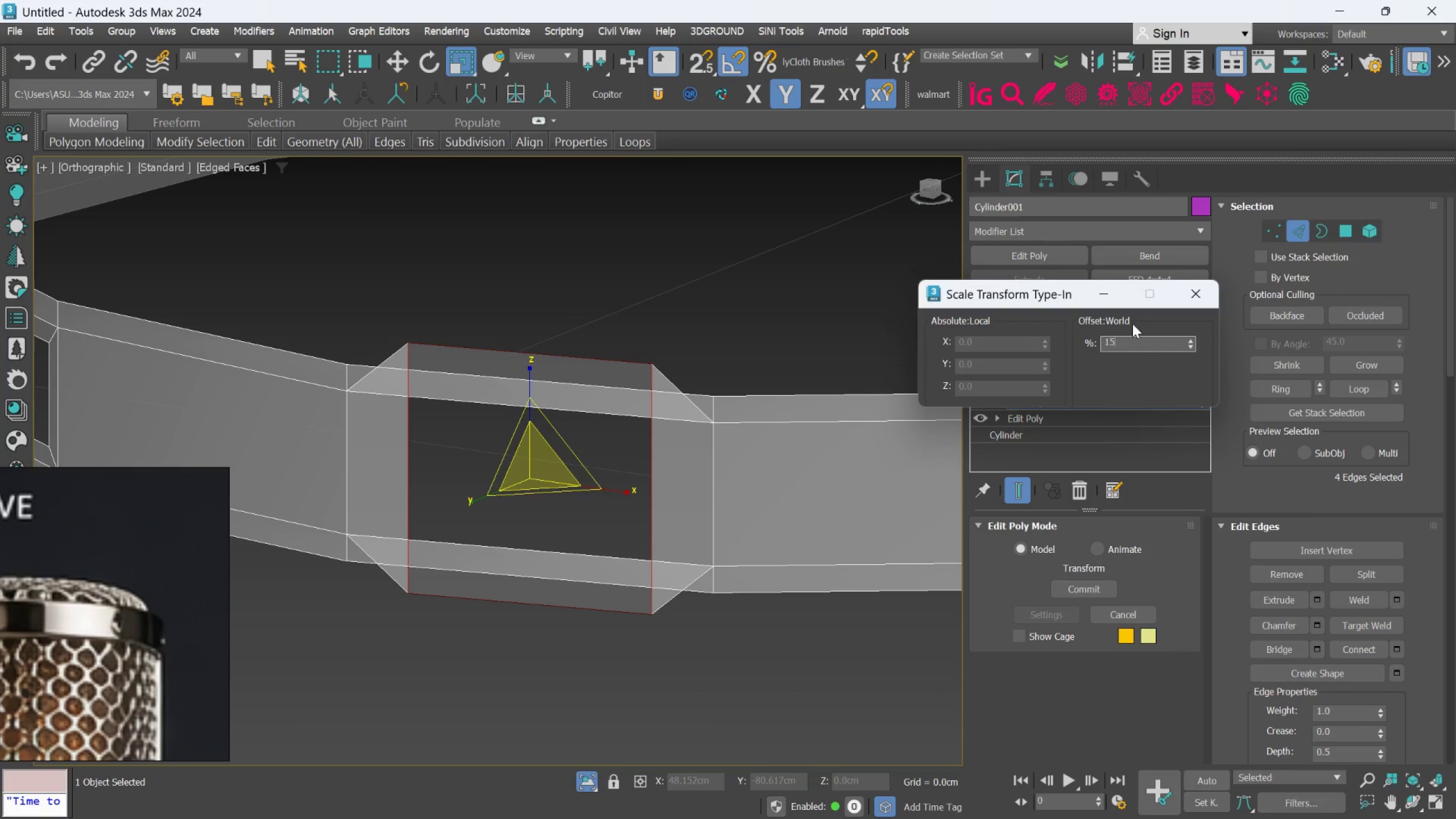 
key(Enter)
 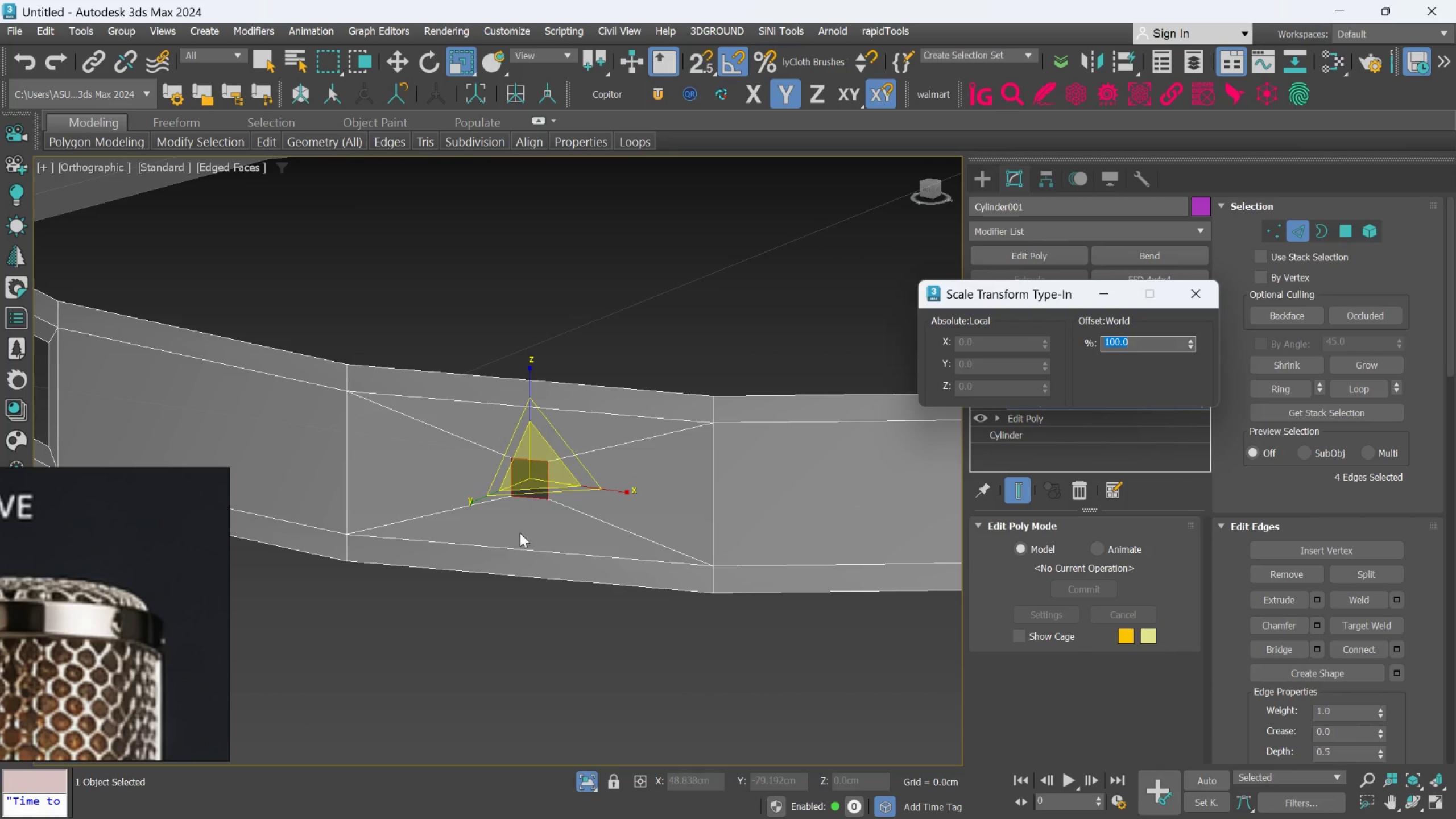 
scroll: coordinate [680, 510], scroll_direction: down, amount: 3.0
 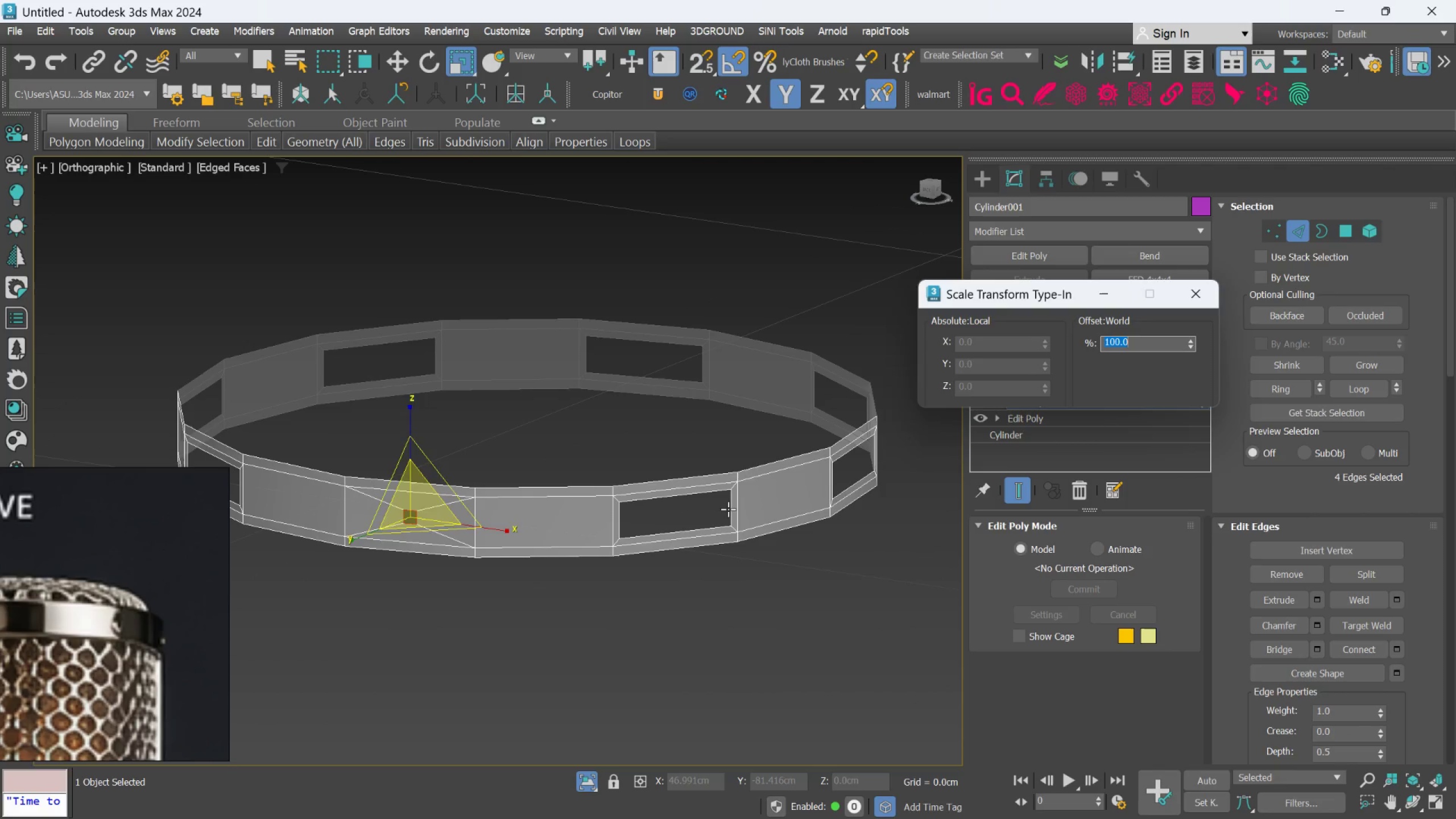 
double_click([728, 509])
 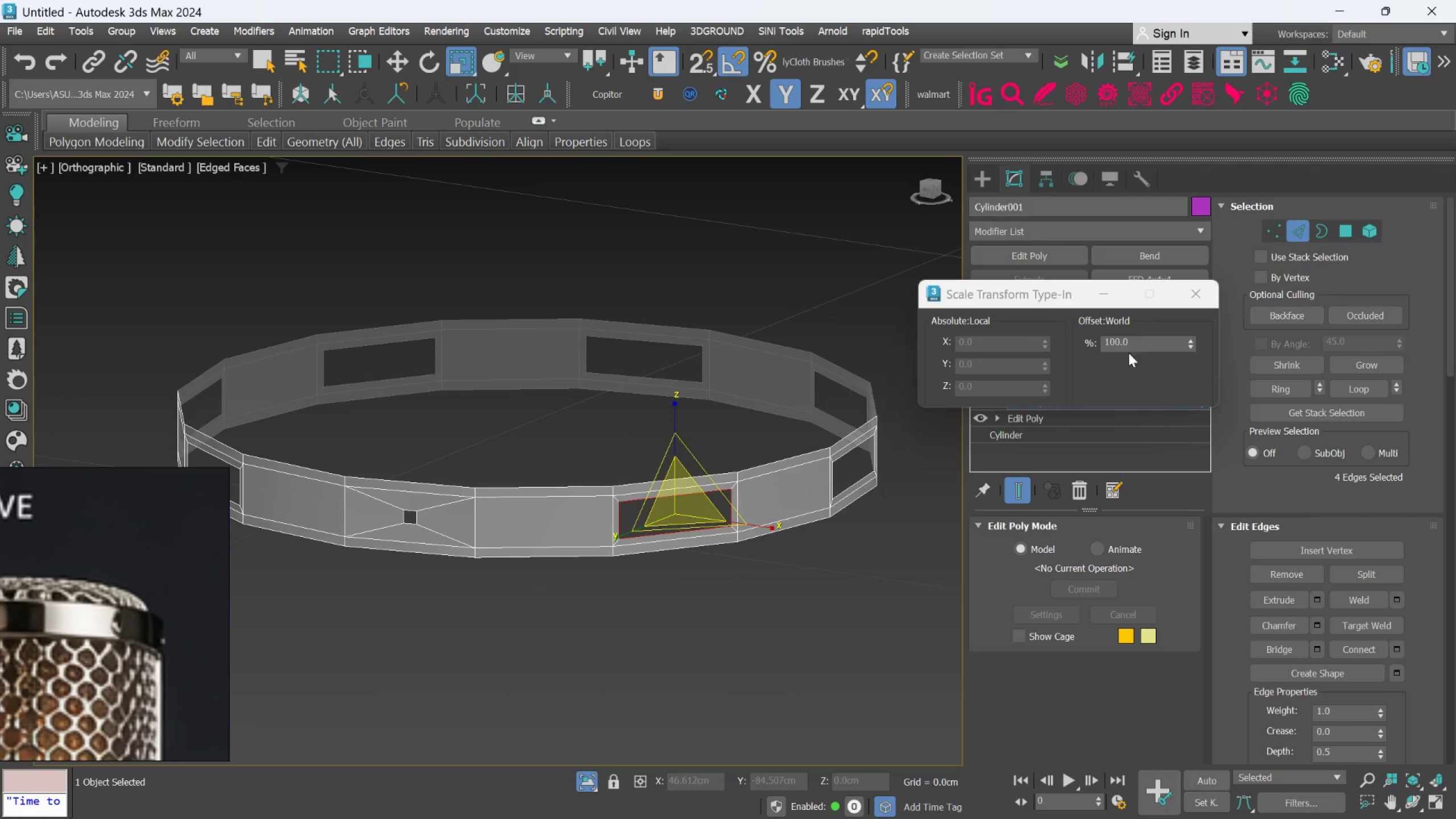 
double_click([1126, 343])
 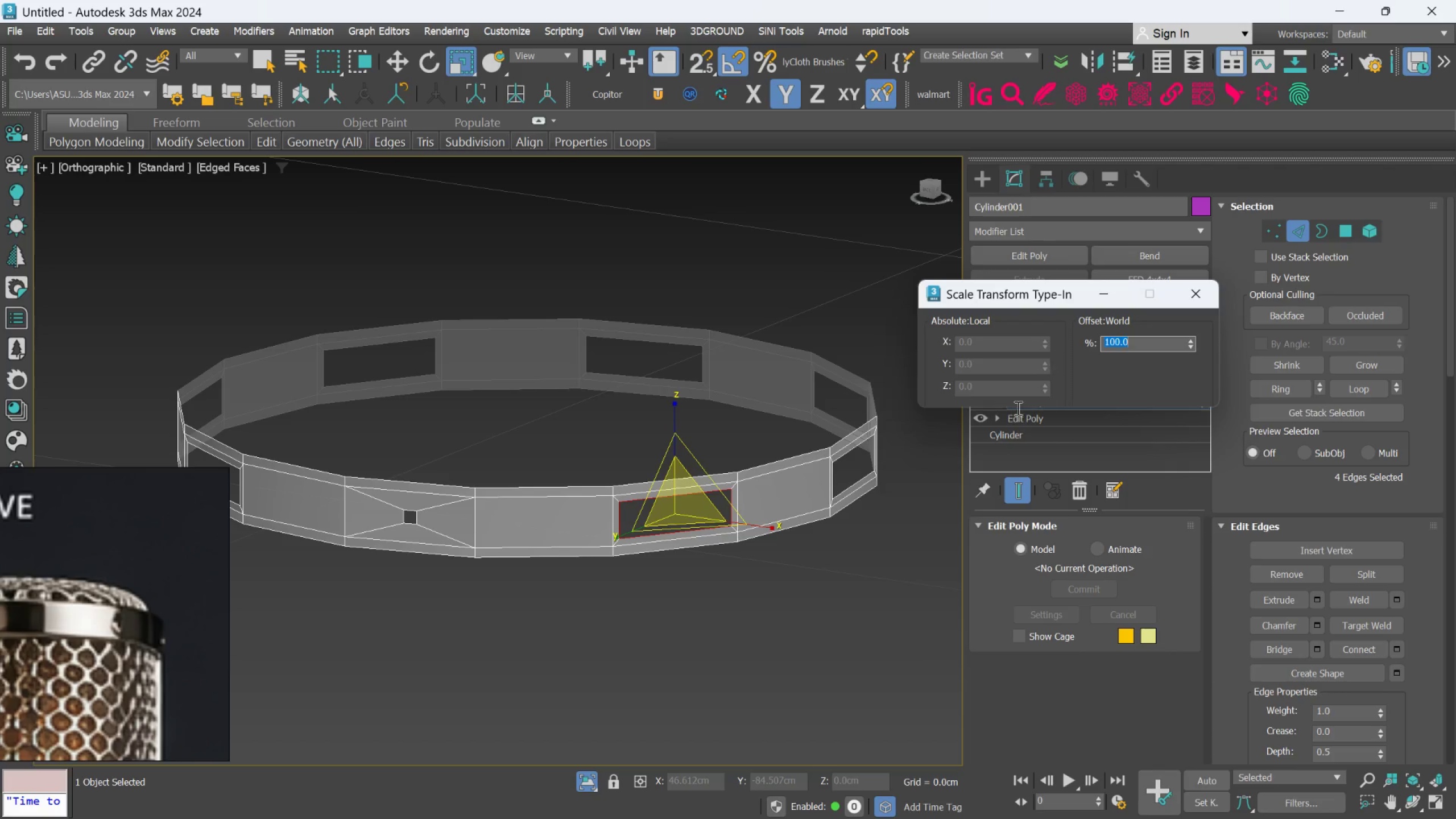 
left_click([900, 556])
 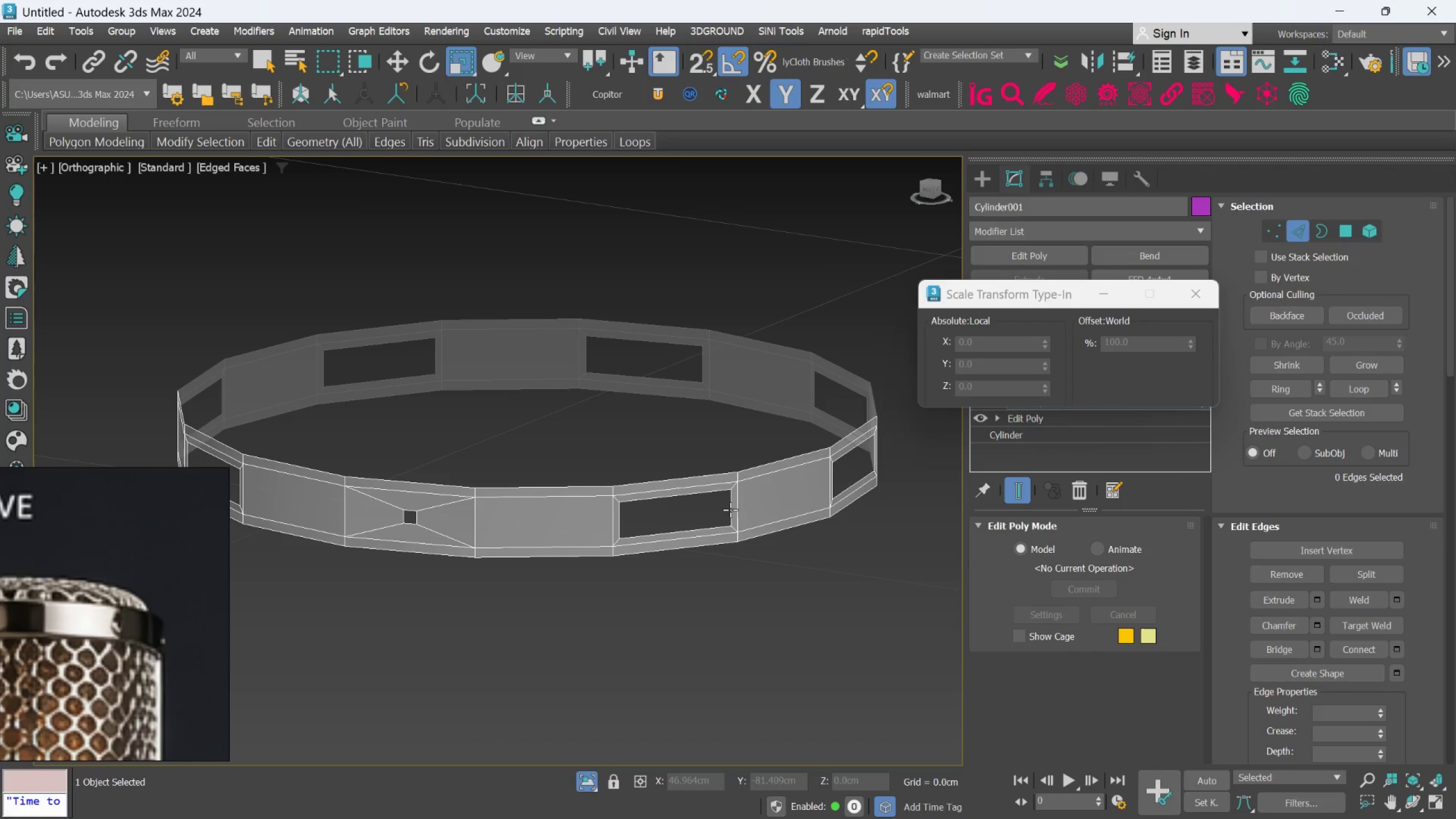 
double_click([730, 510])
 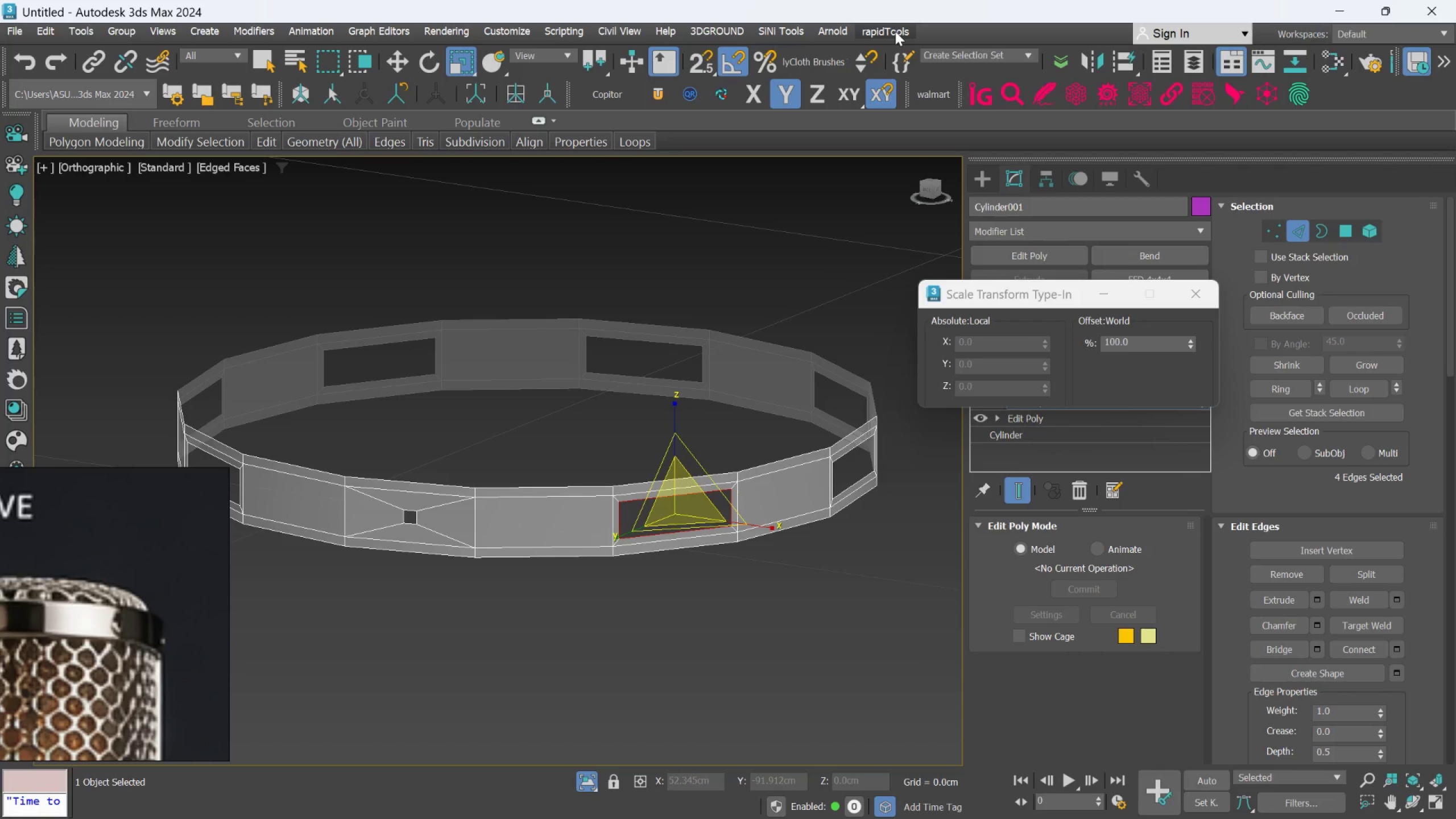 
left_click([895, 31])
 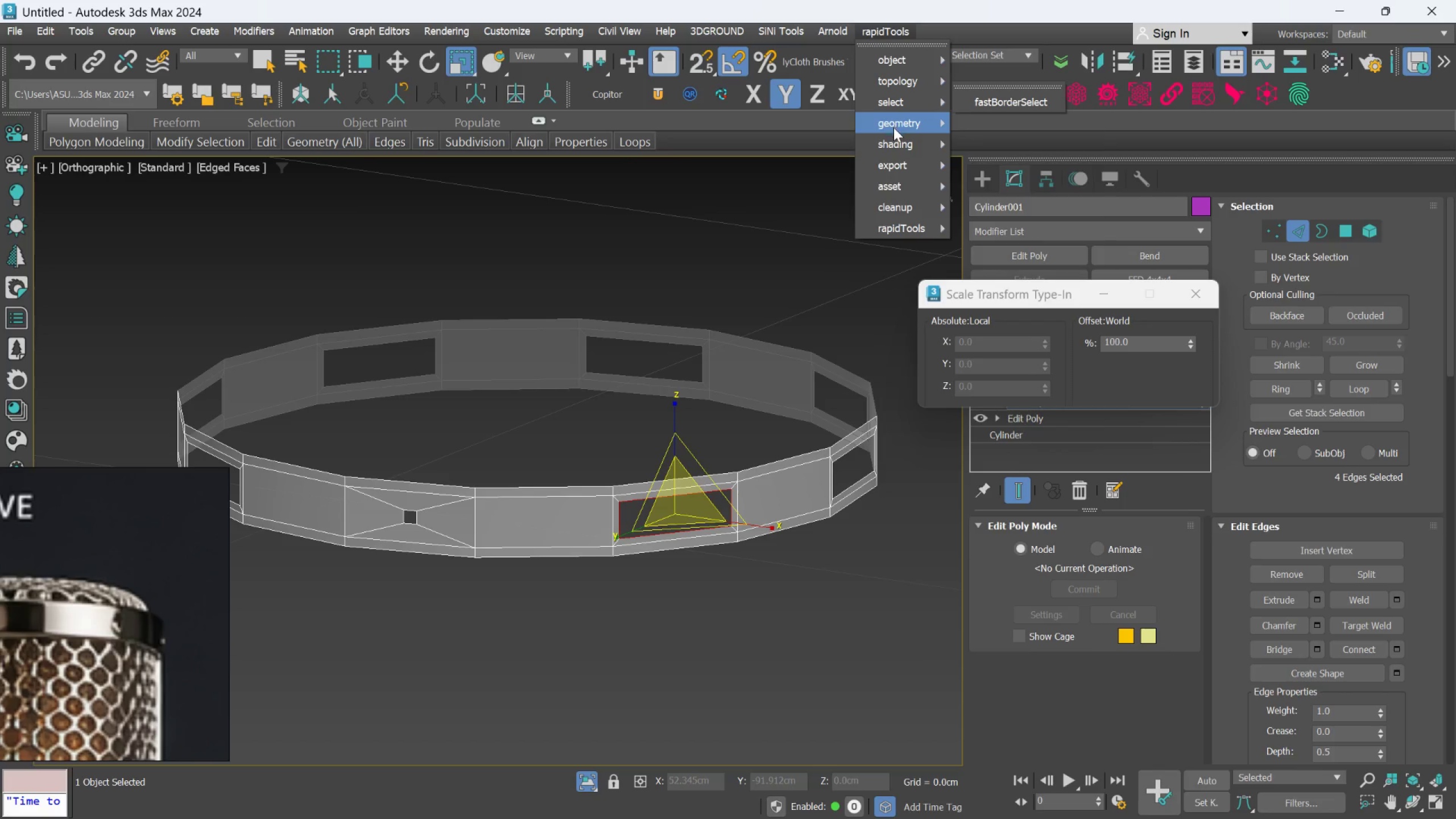 
left_click([1002, 126])
 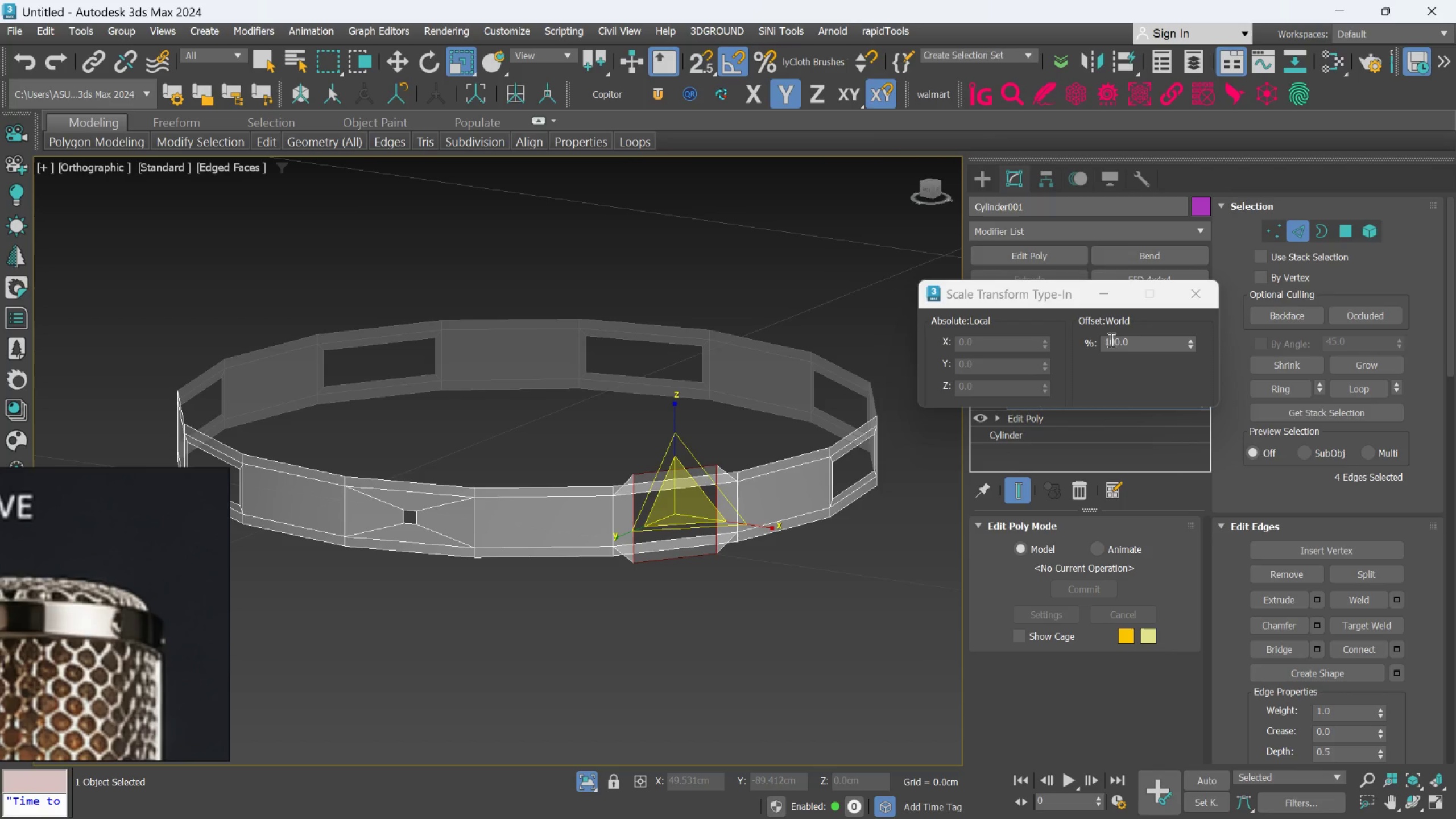 
double_click([1113, 341])
 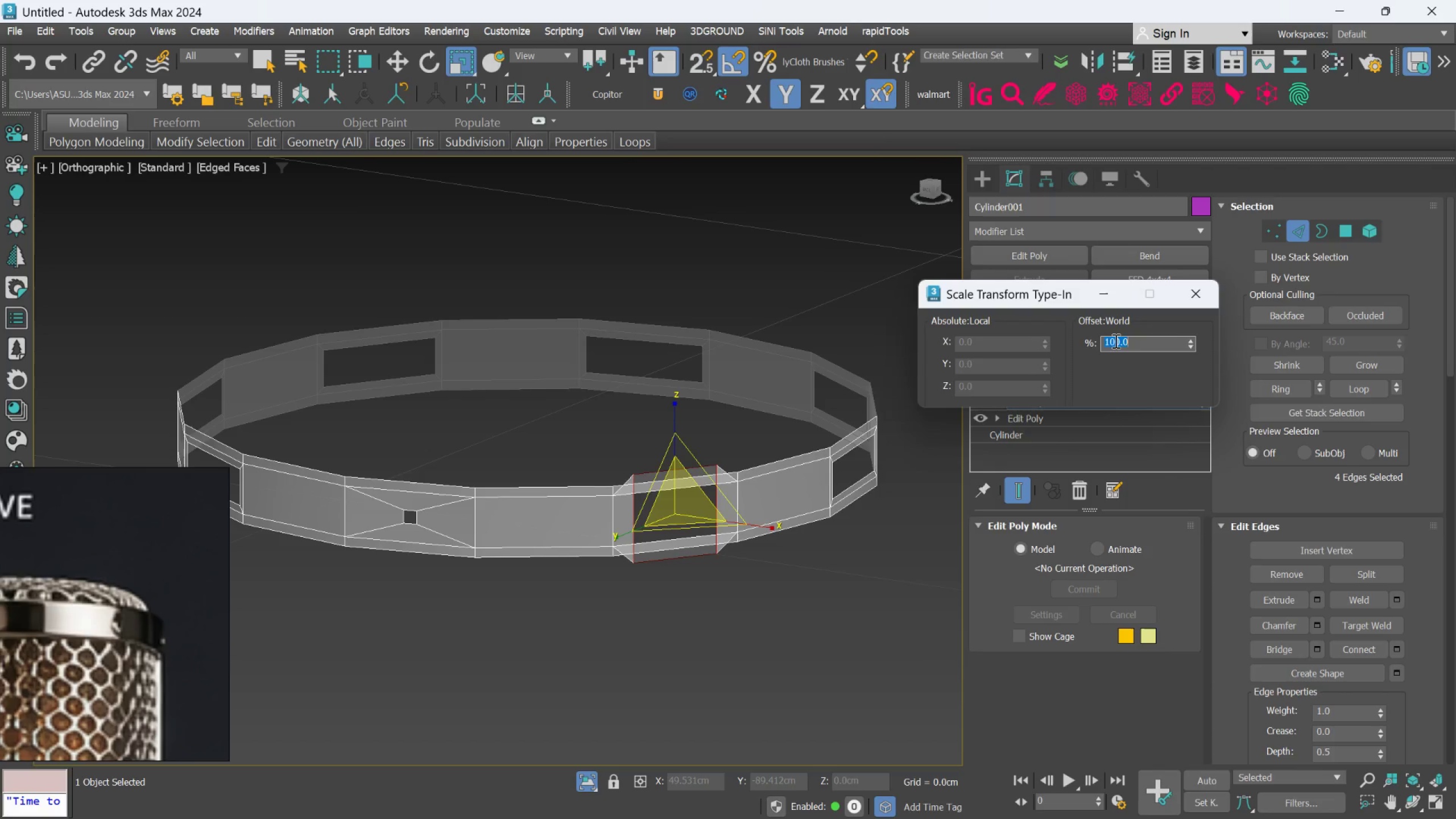 
type(15)
 